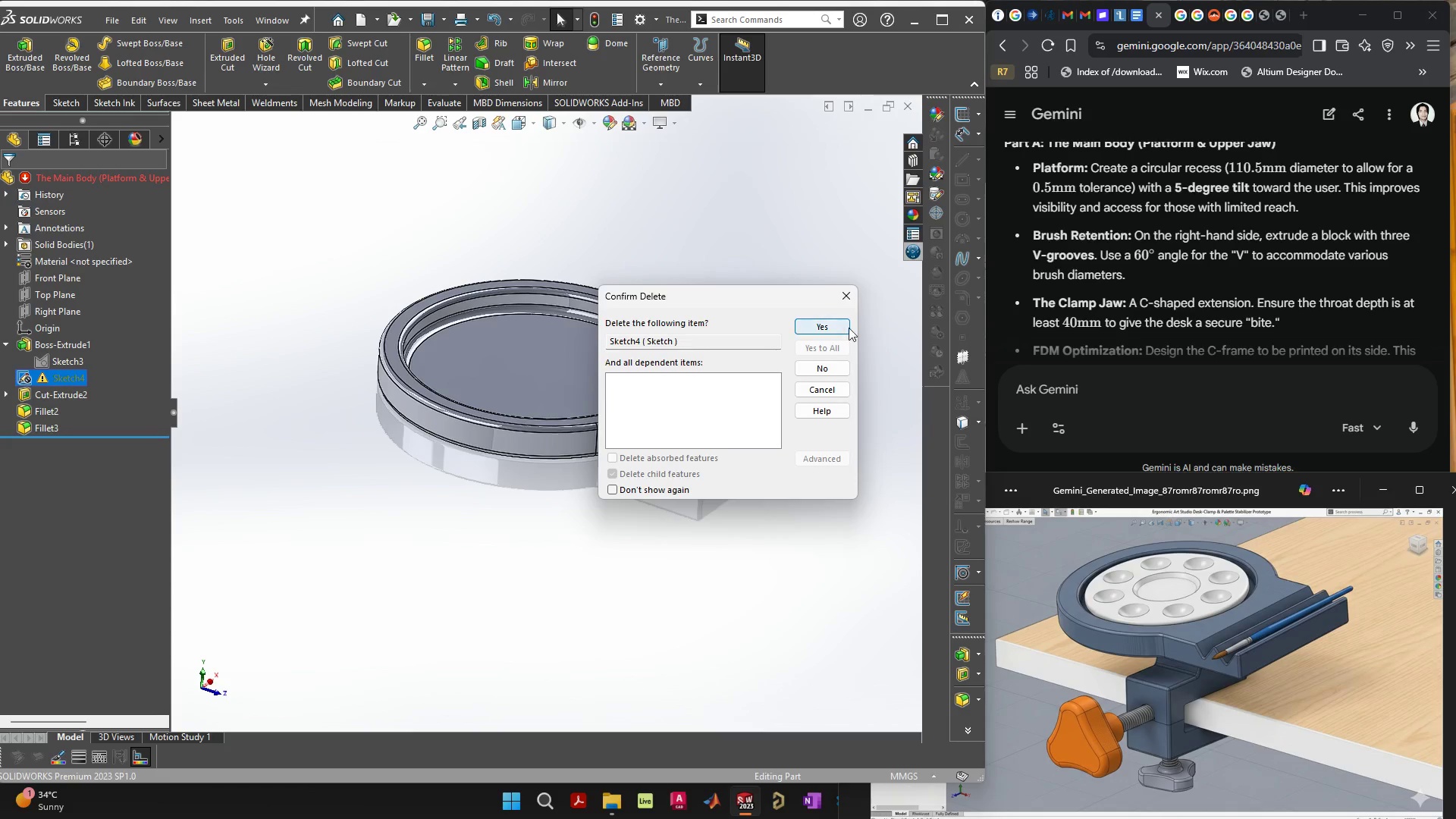 
left_click([840, 325])
 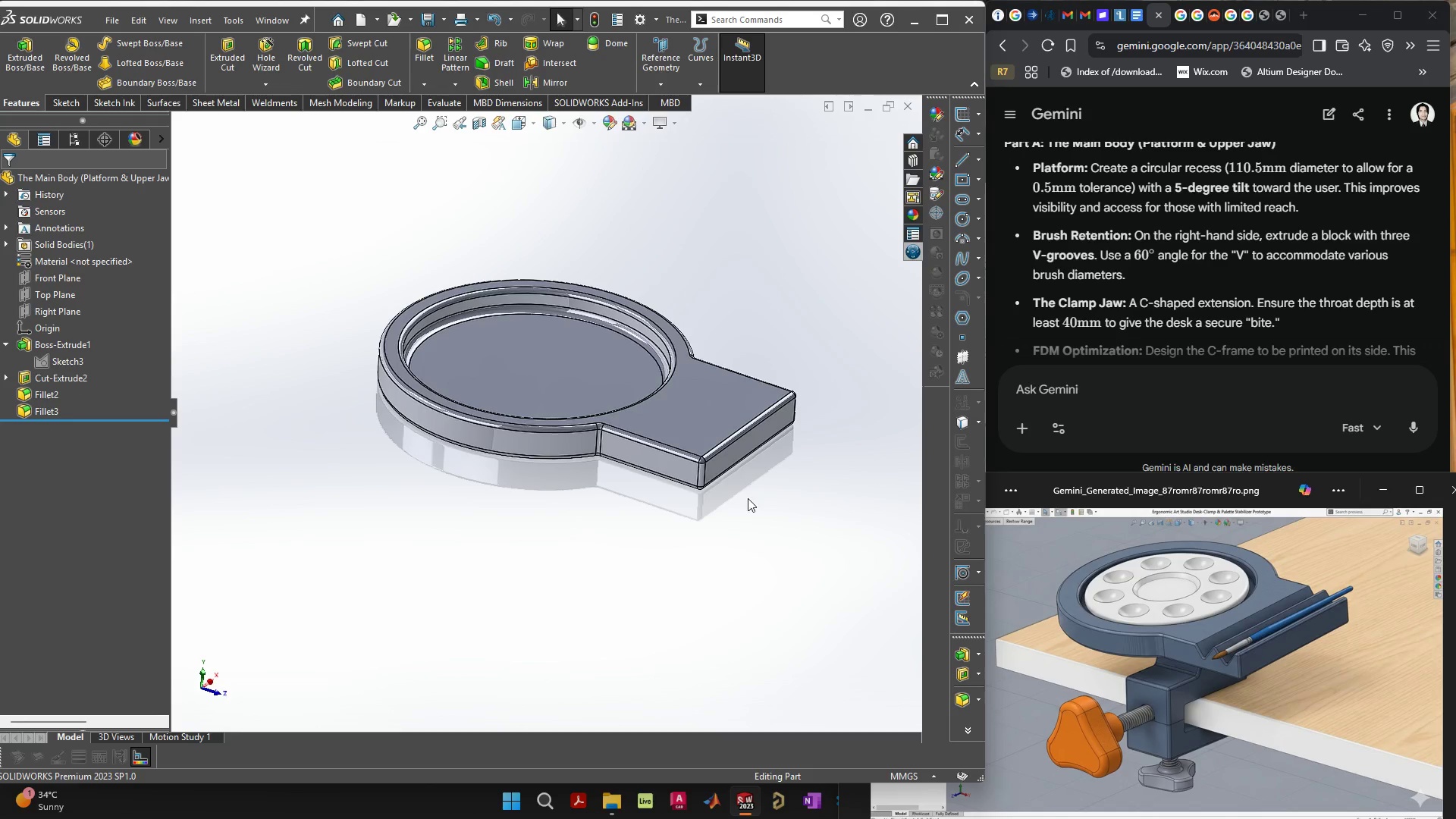 
left_click([638, 586])
 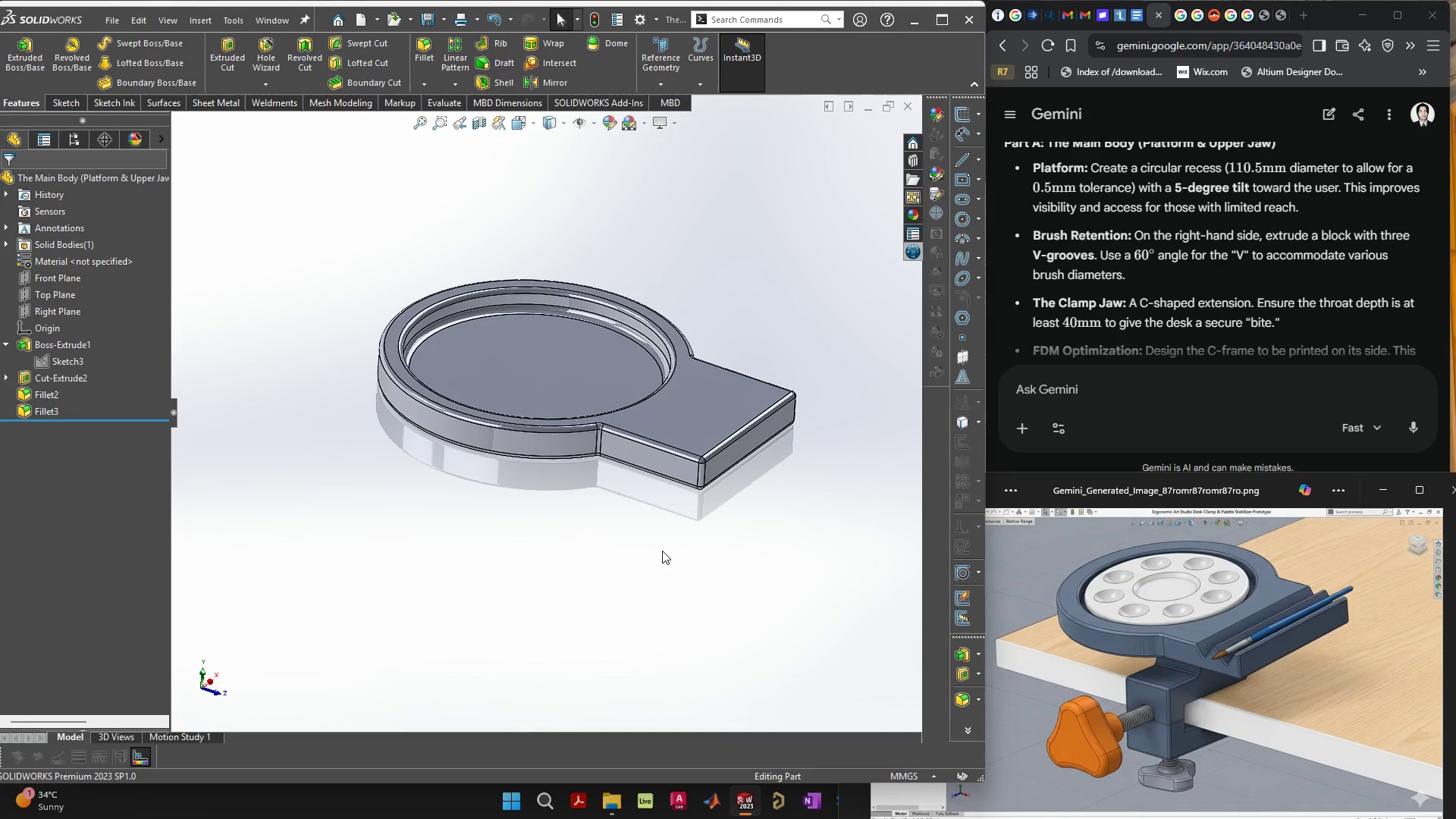 
wait(11.61)
 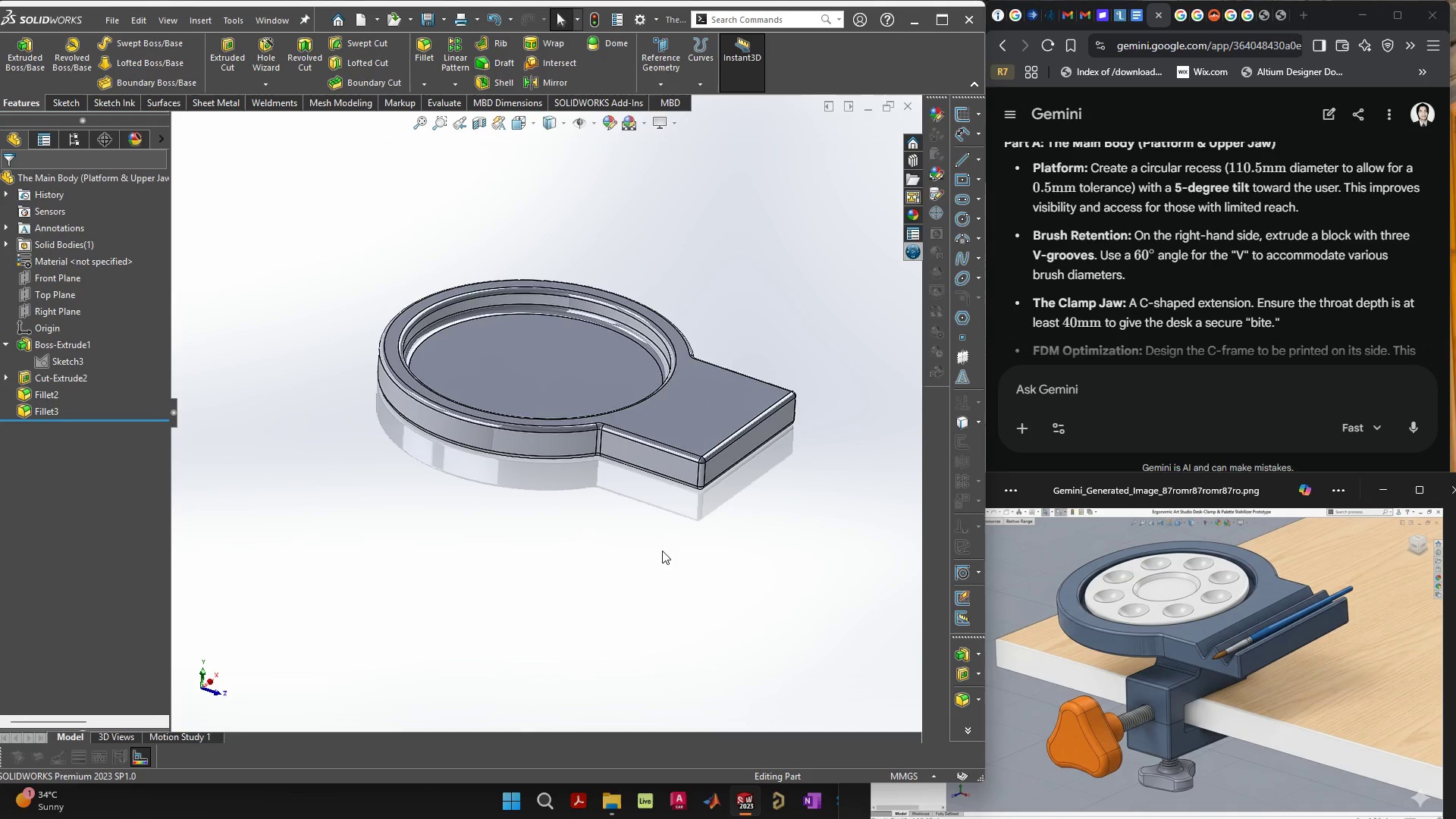 
left_click([43, 314])
 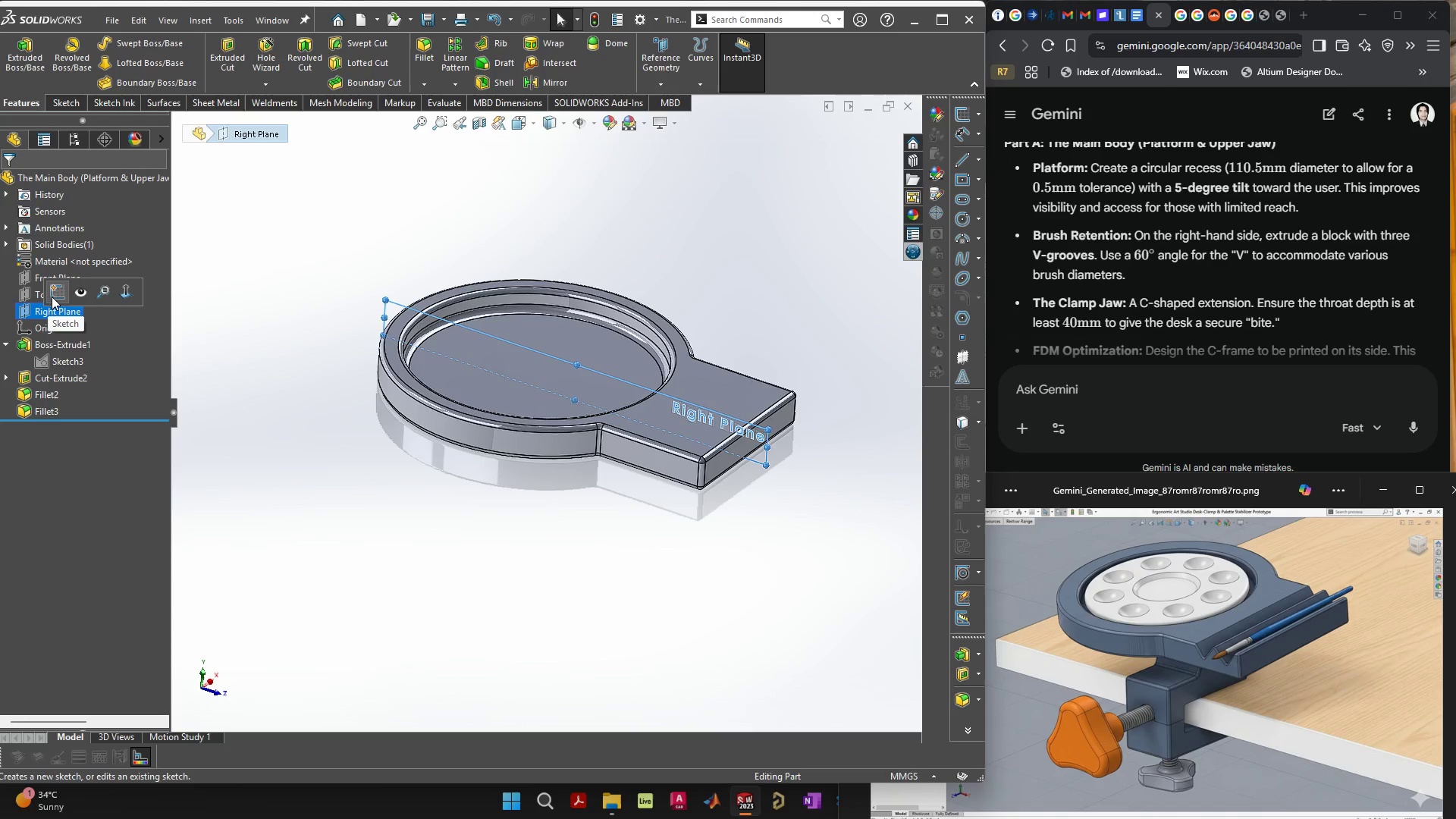 
left_click([52, 291])
 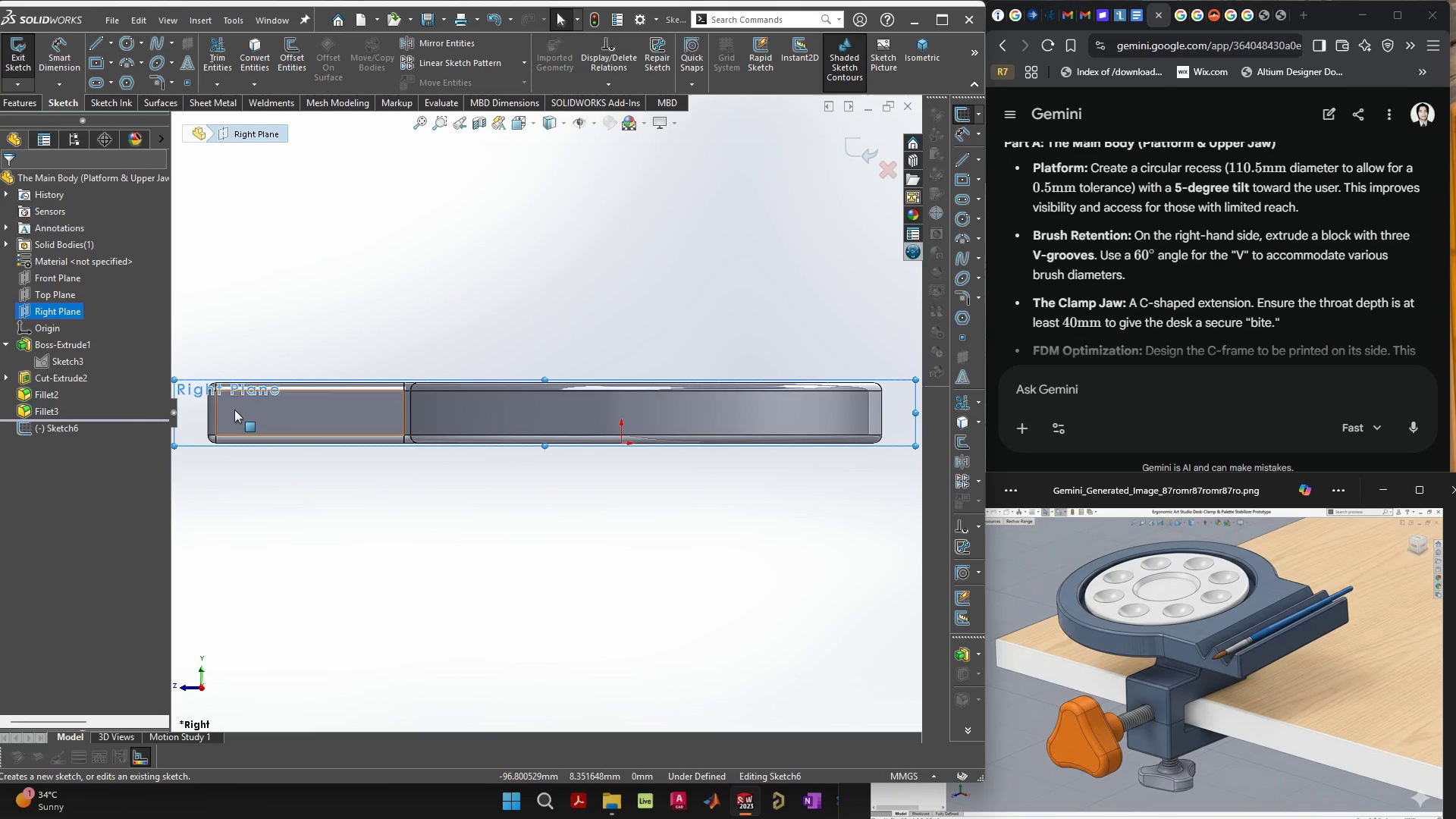 
scroll: coordinate [233, 409], scroll_direction: up, amount: 2.0
 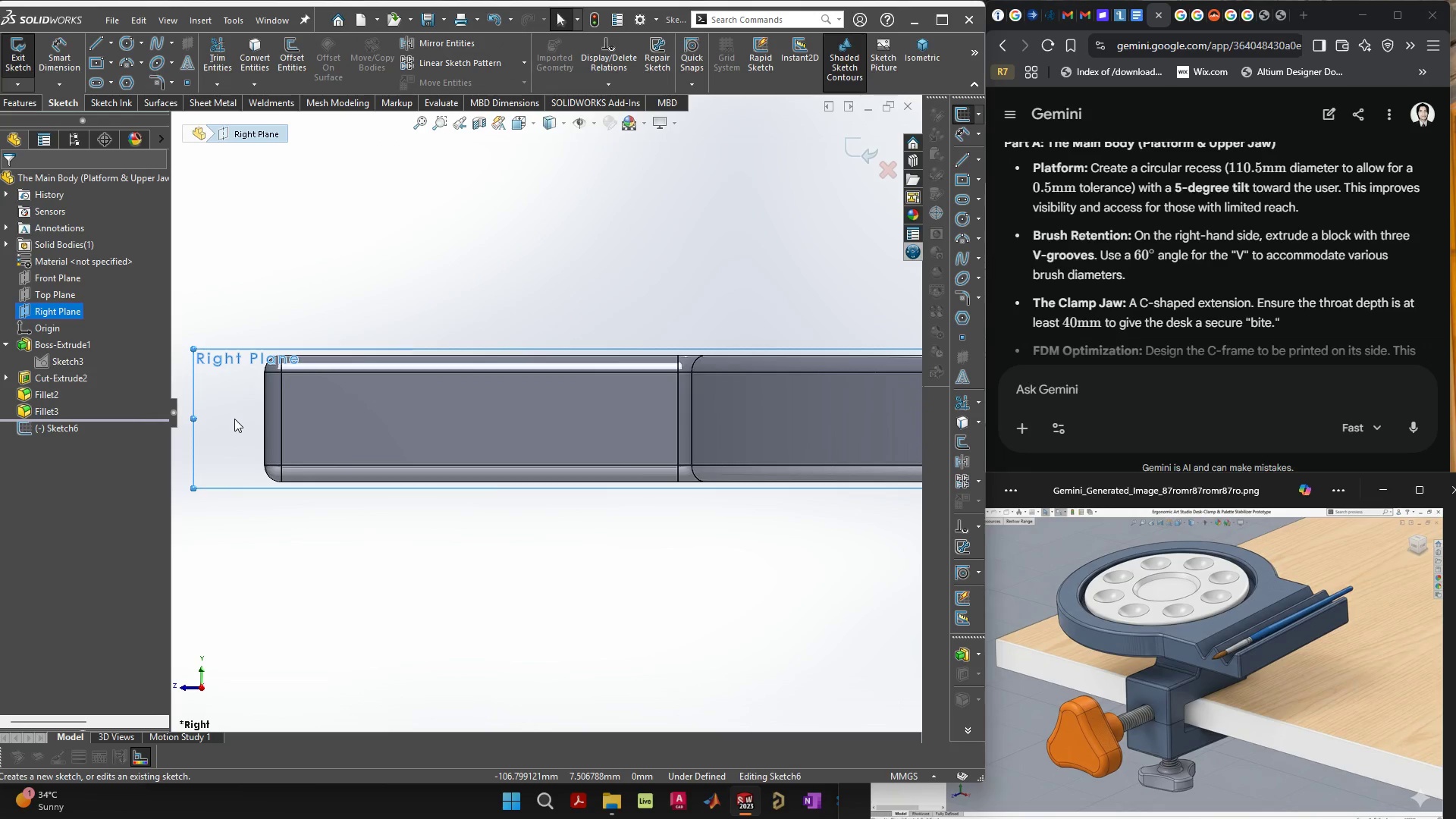 
wait(9.45)
 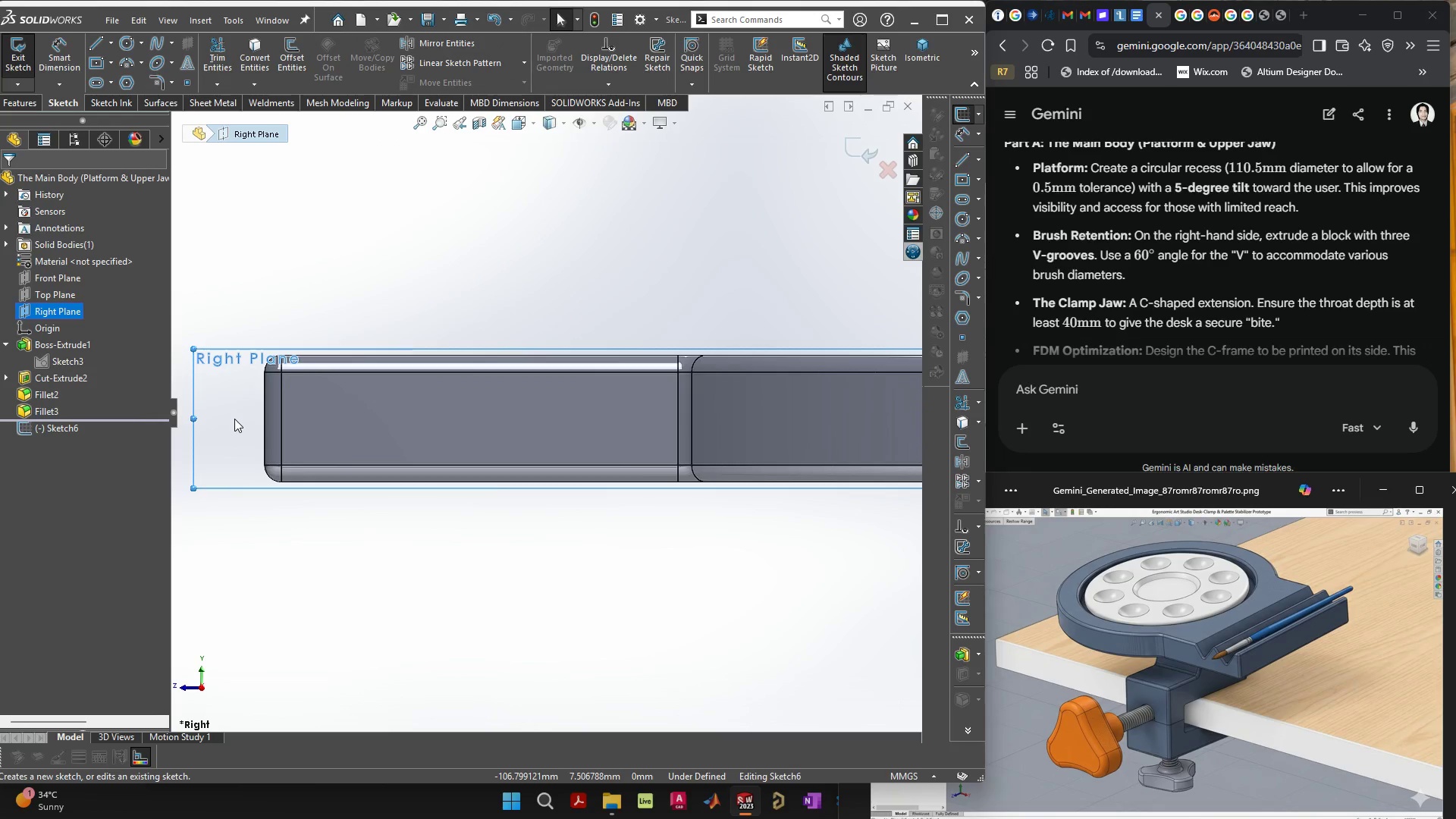 
scroll: coordinate [282, 356], scroll_direction: up, amount: 4.0
 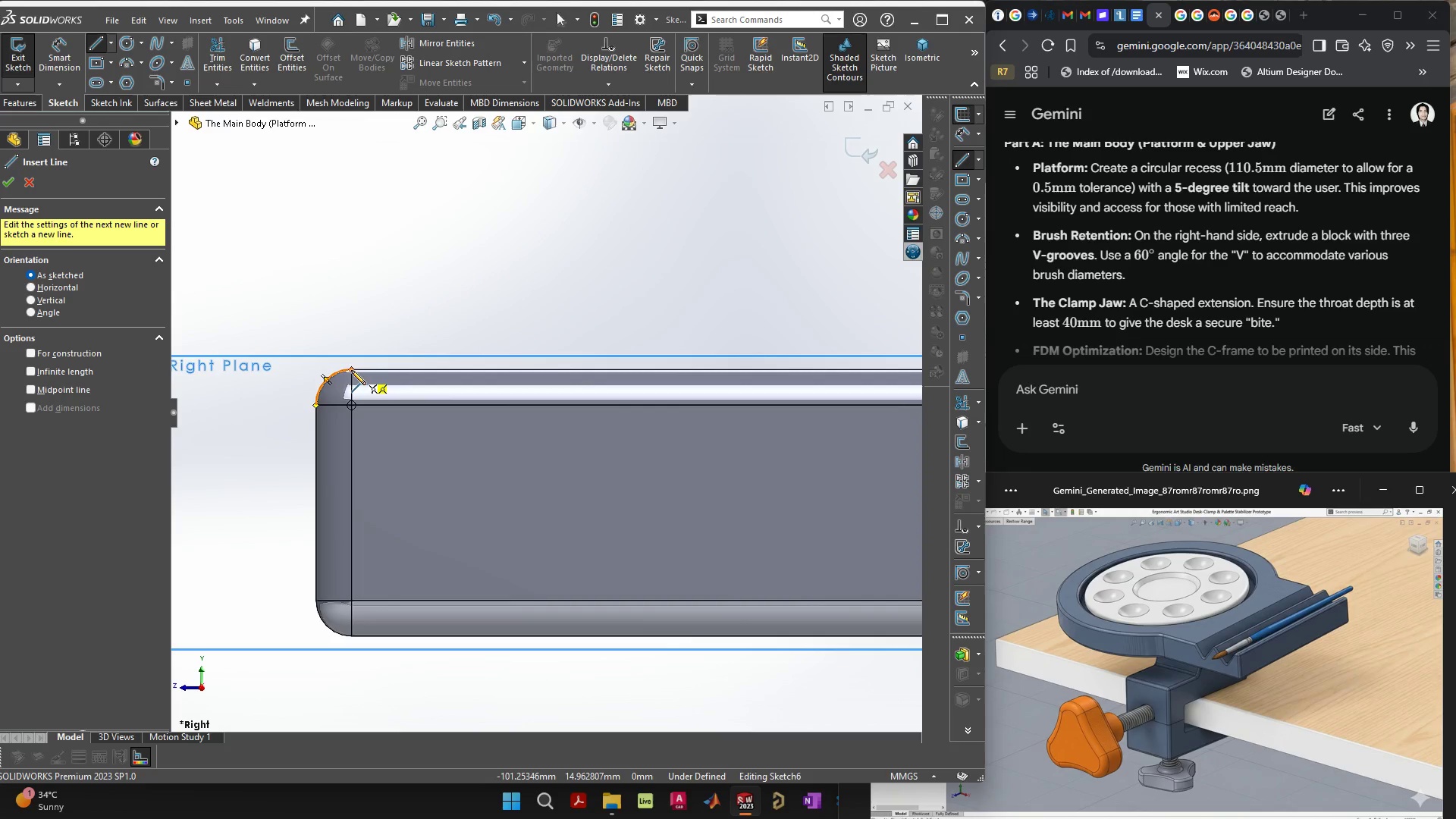 
left_click_drag(start_coordinate=[353, 370], to_coordinate=[436, 498])
 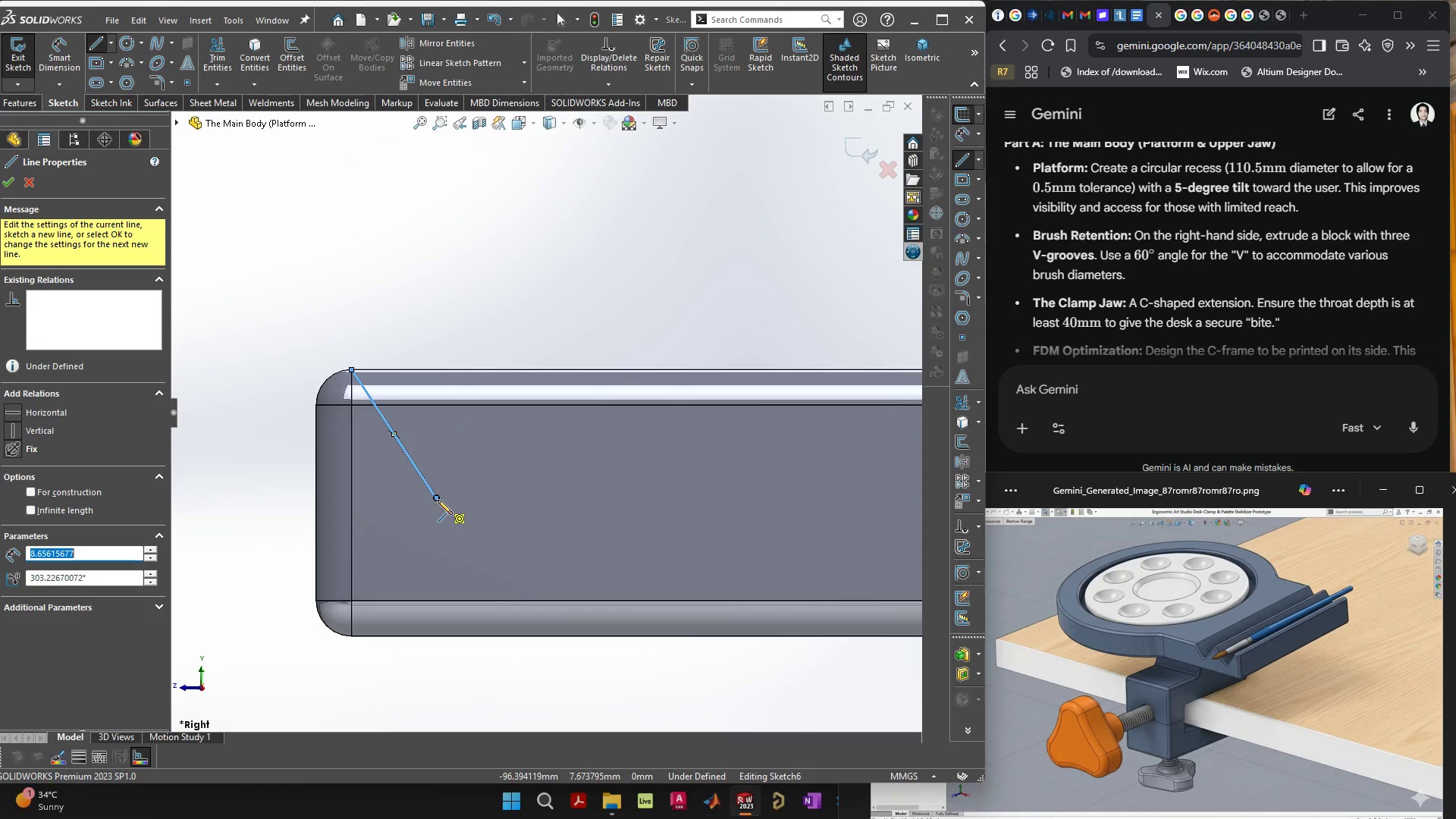 
left_click([439, 499])
 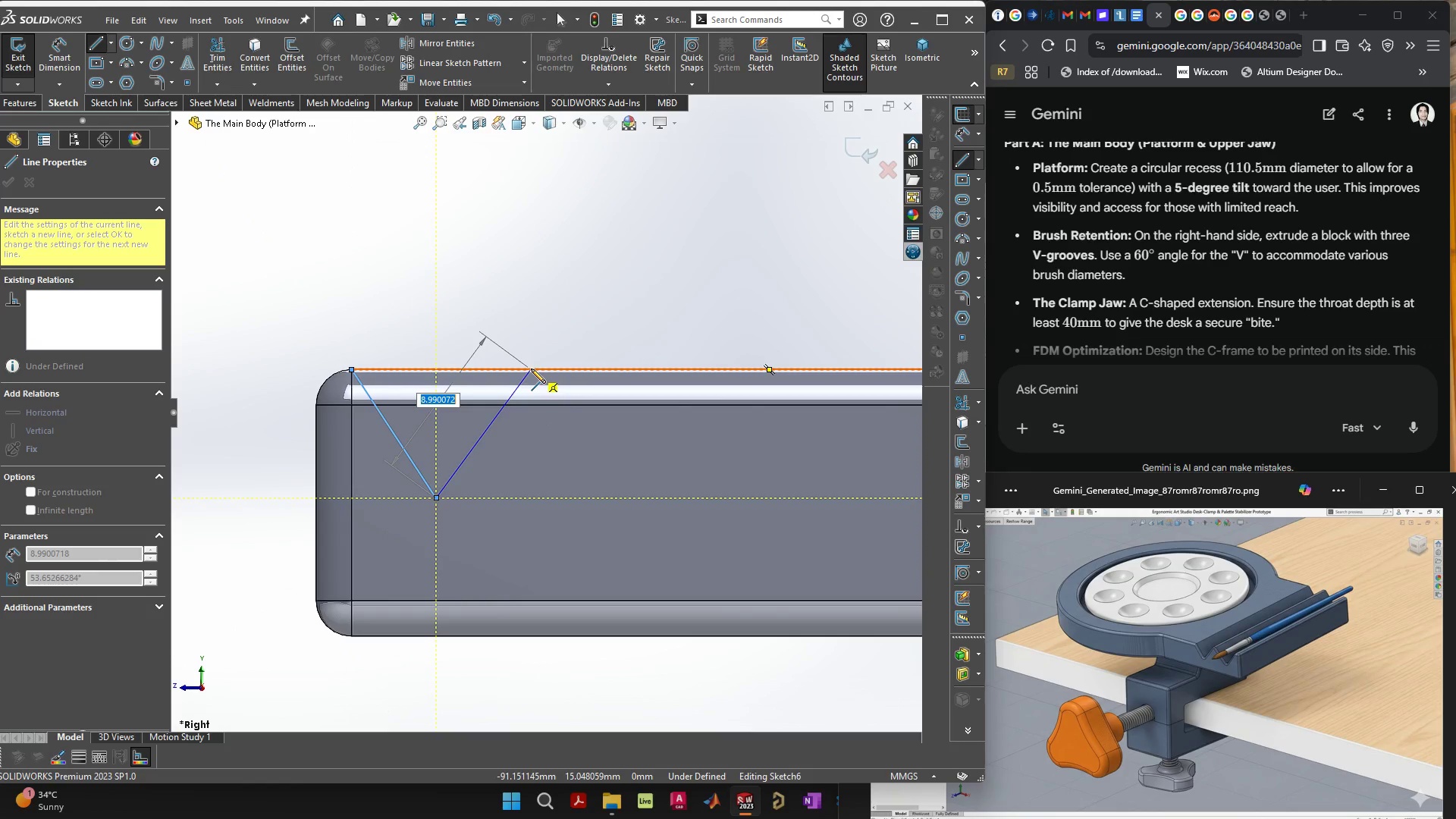 
left_click([531, 369])
 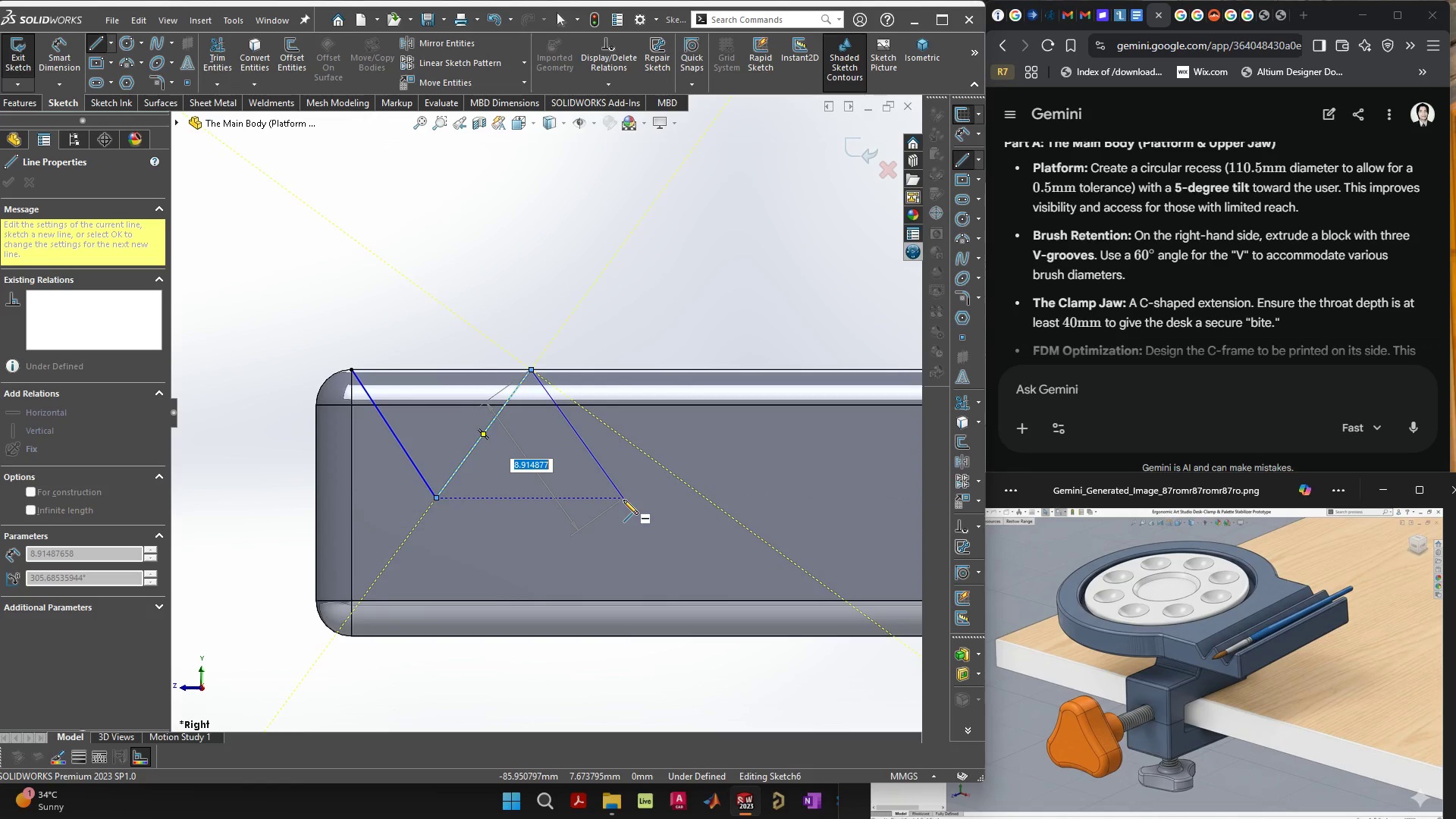 
wait(5.88)
 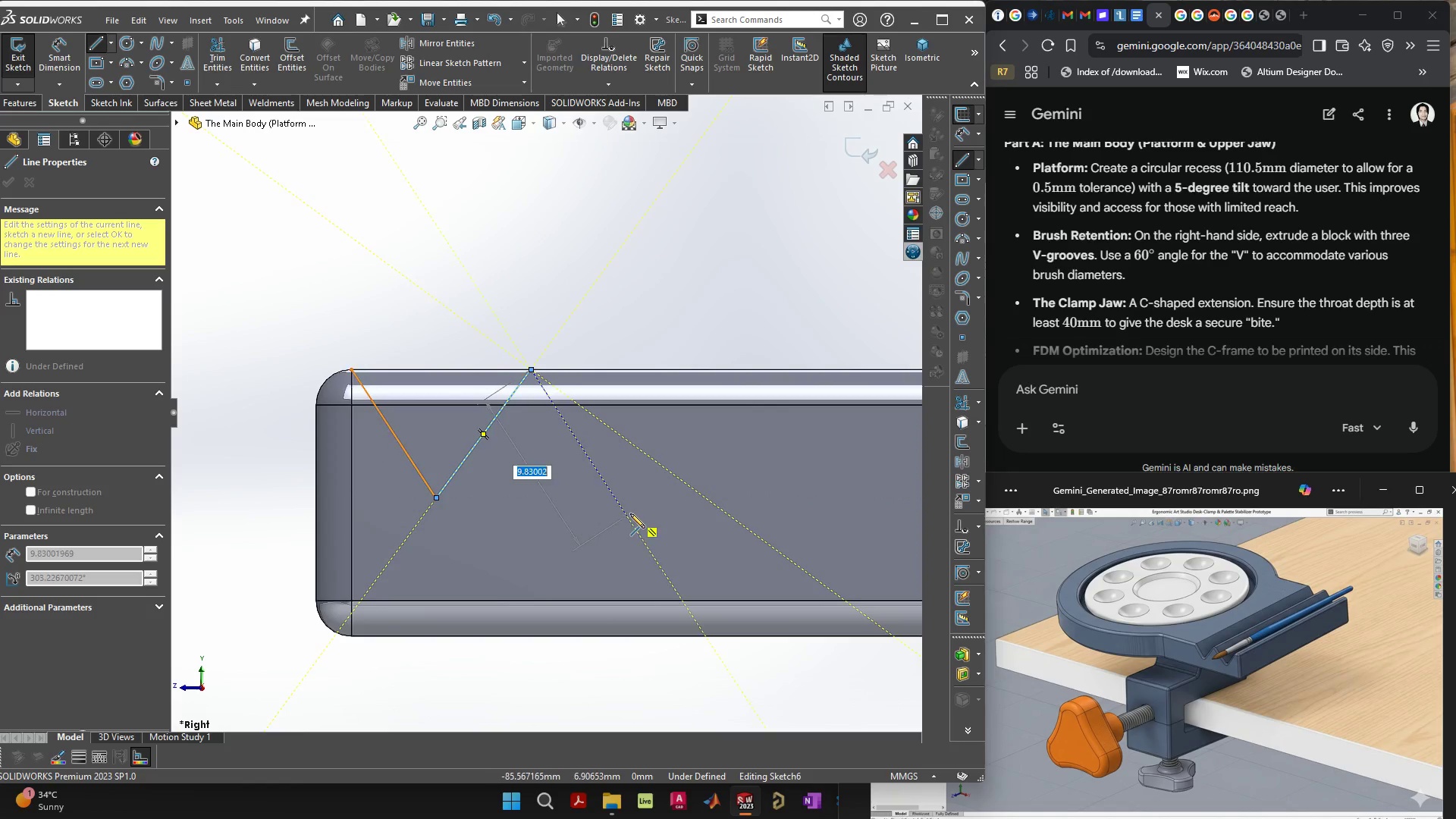 
left_click([623, 500])
 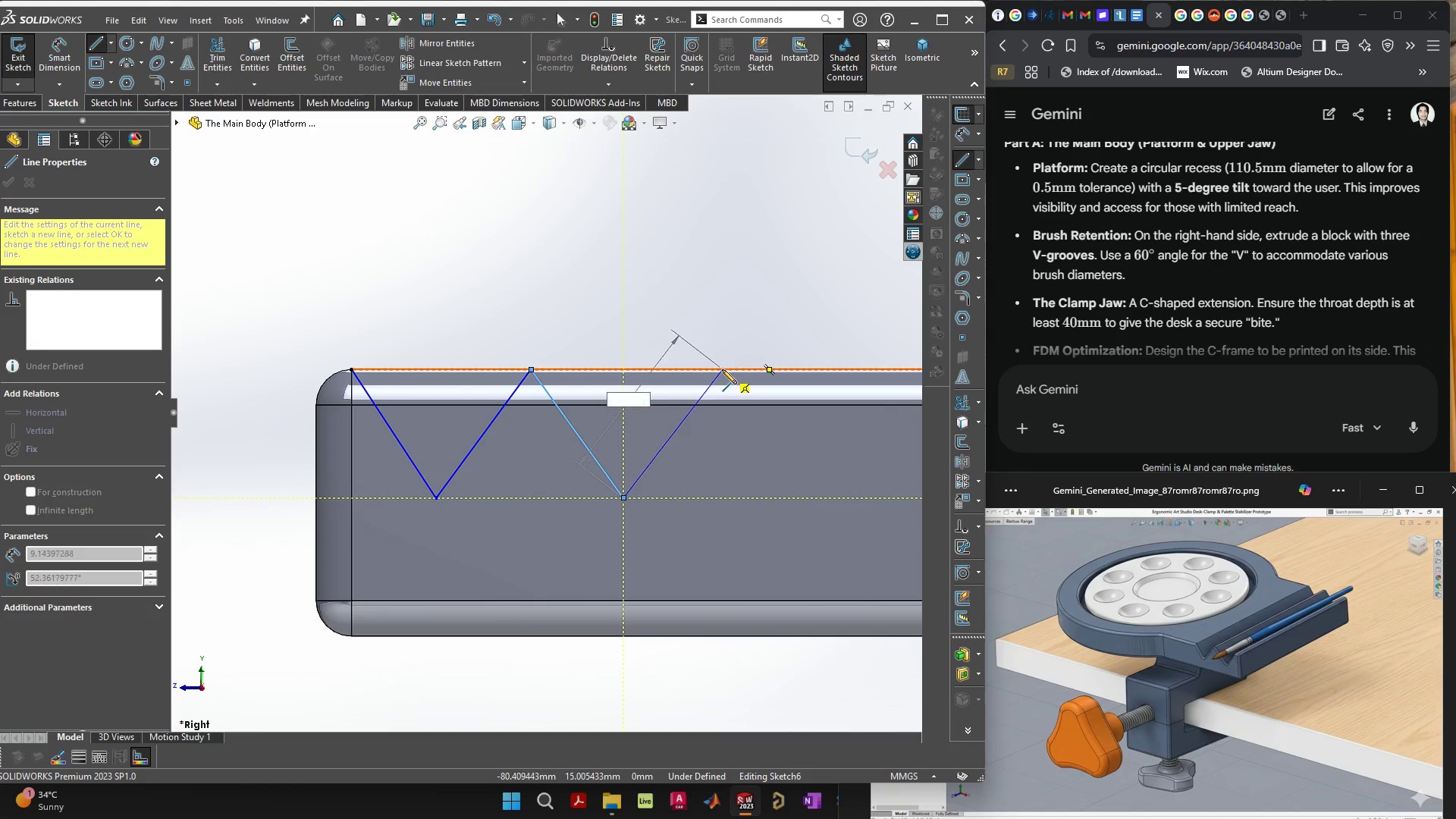 
left_click([720, 369])
 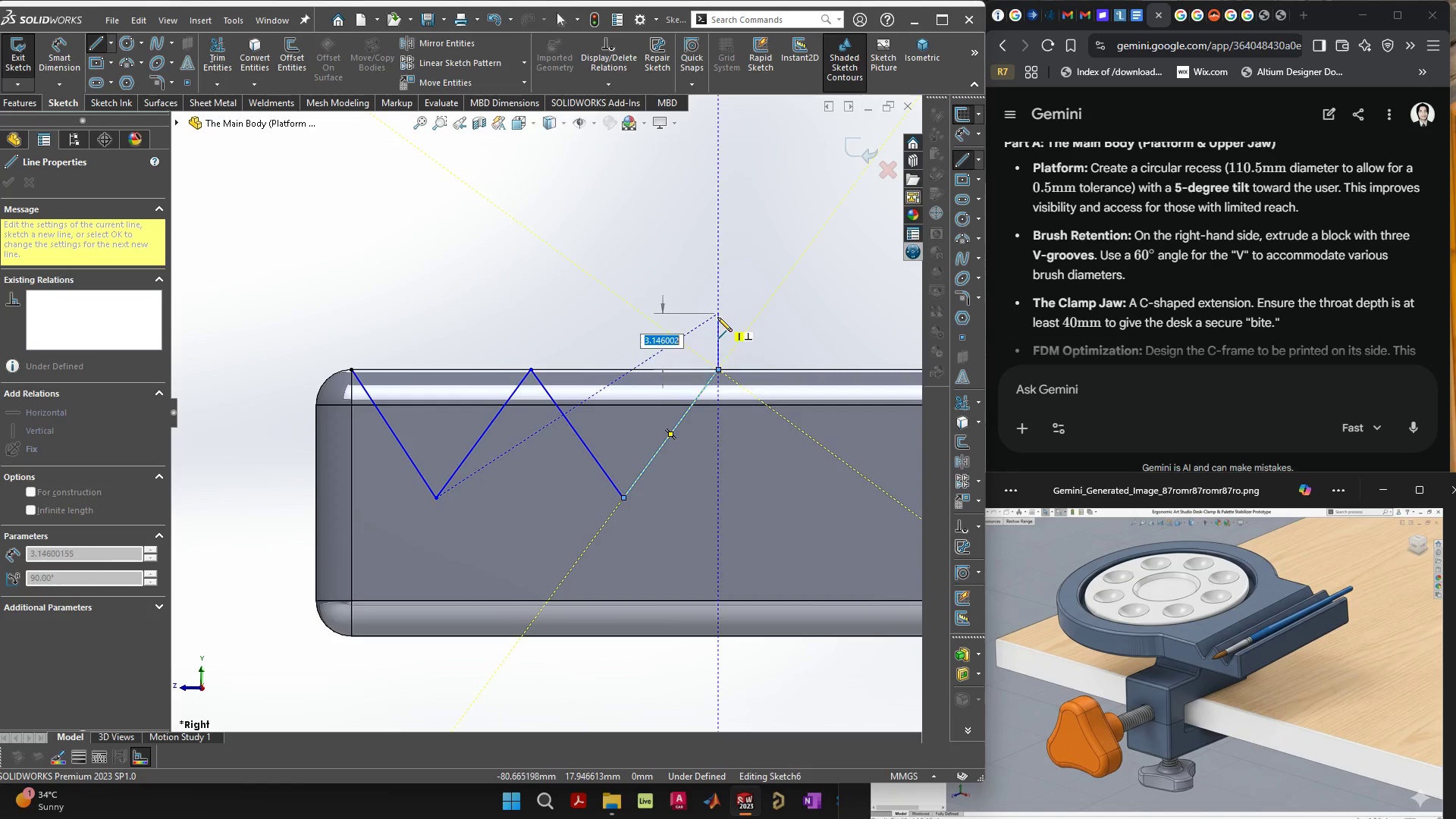 
left_click([717, 315])
 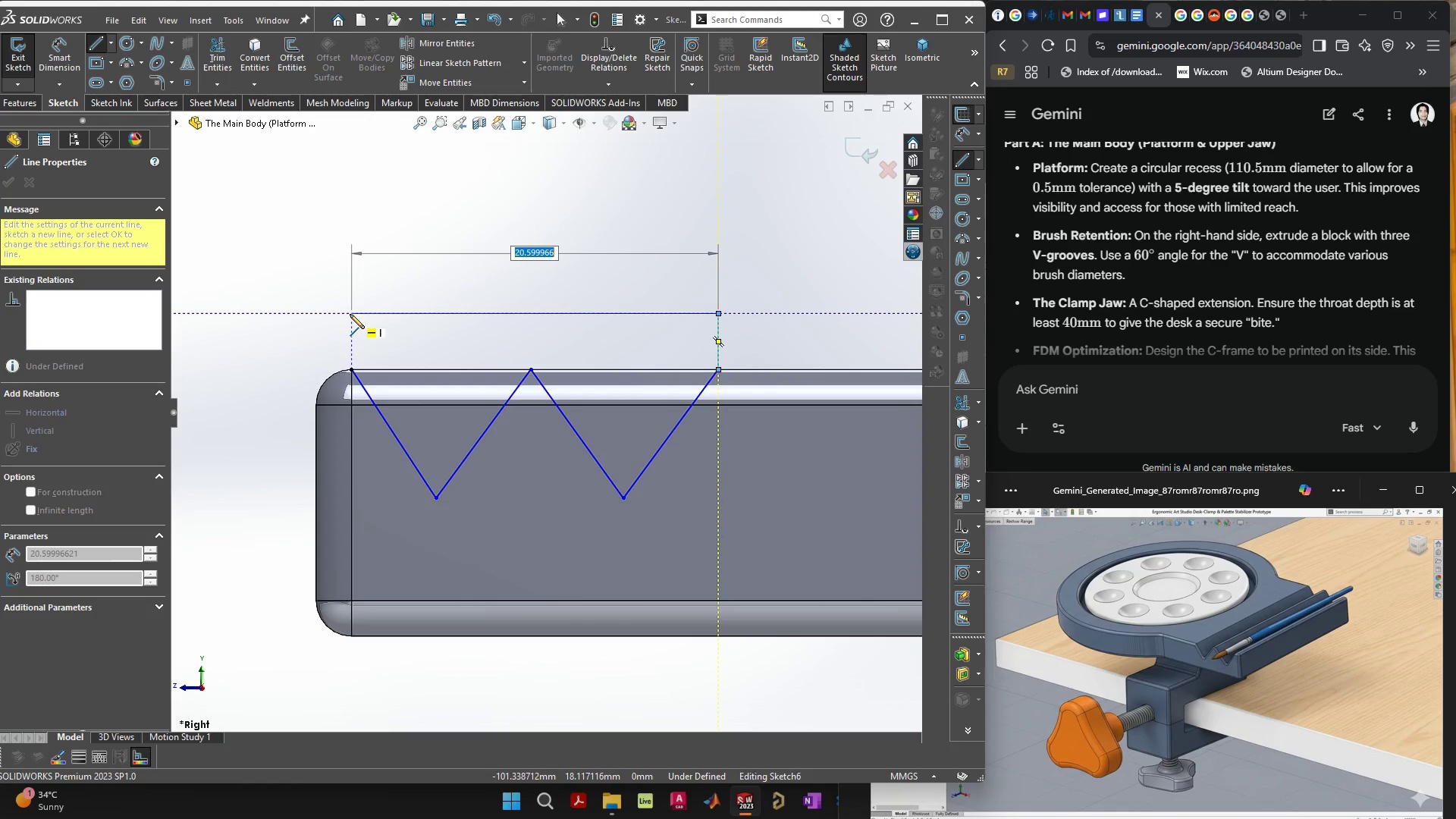 
left_click([350, 314])
 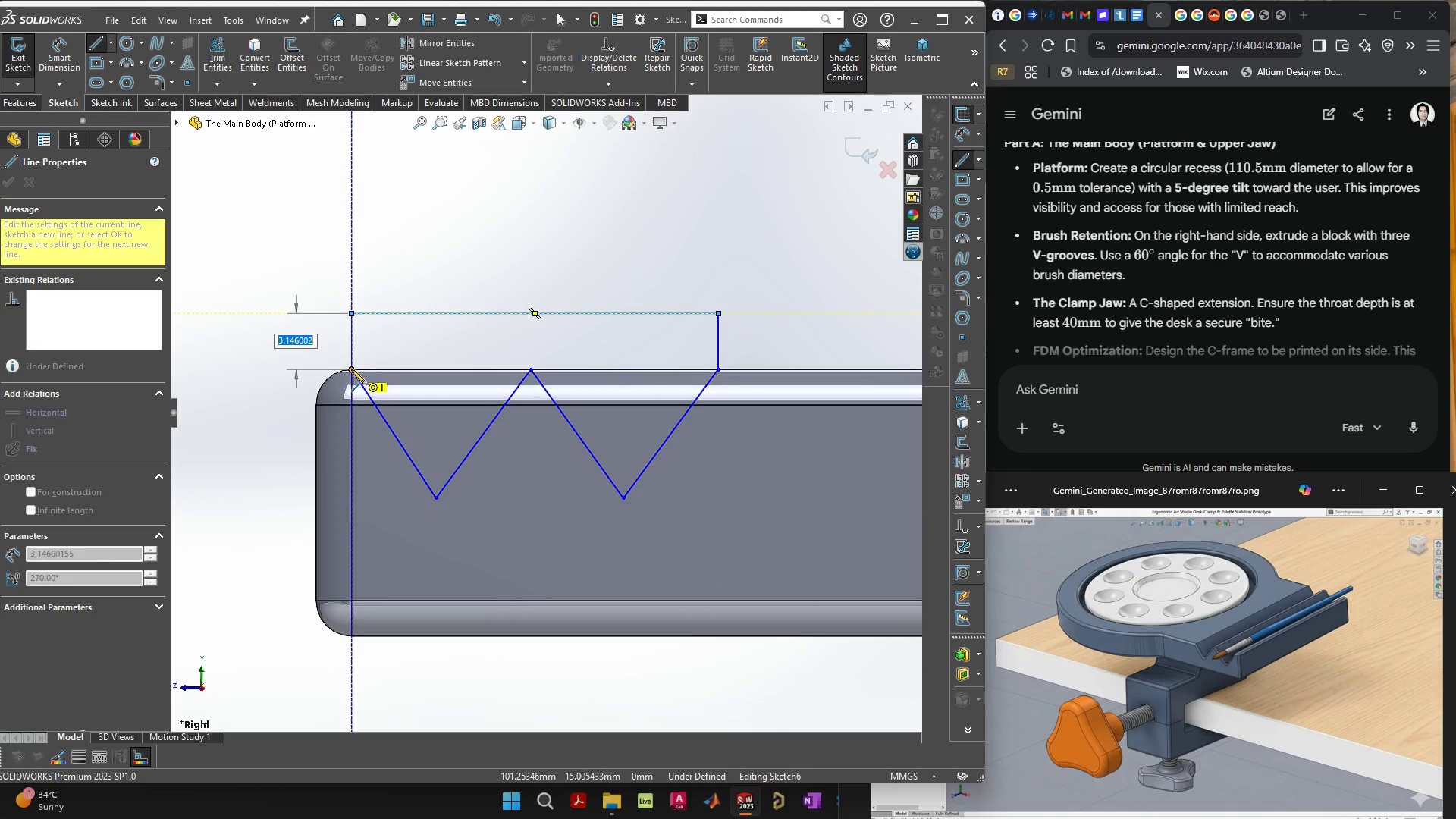 
left_click([351, 369])
 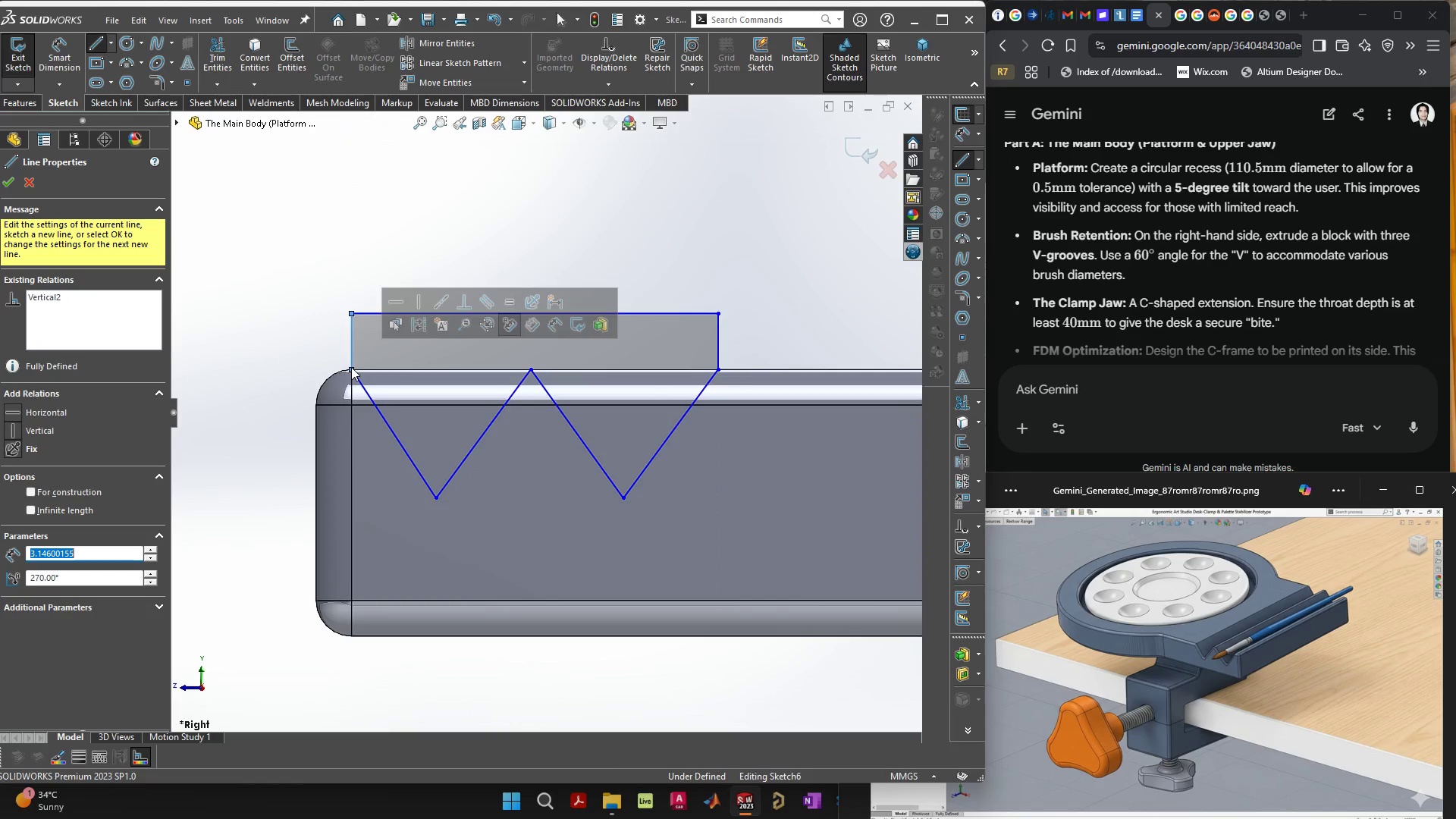 
key(Escape)
 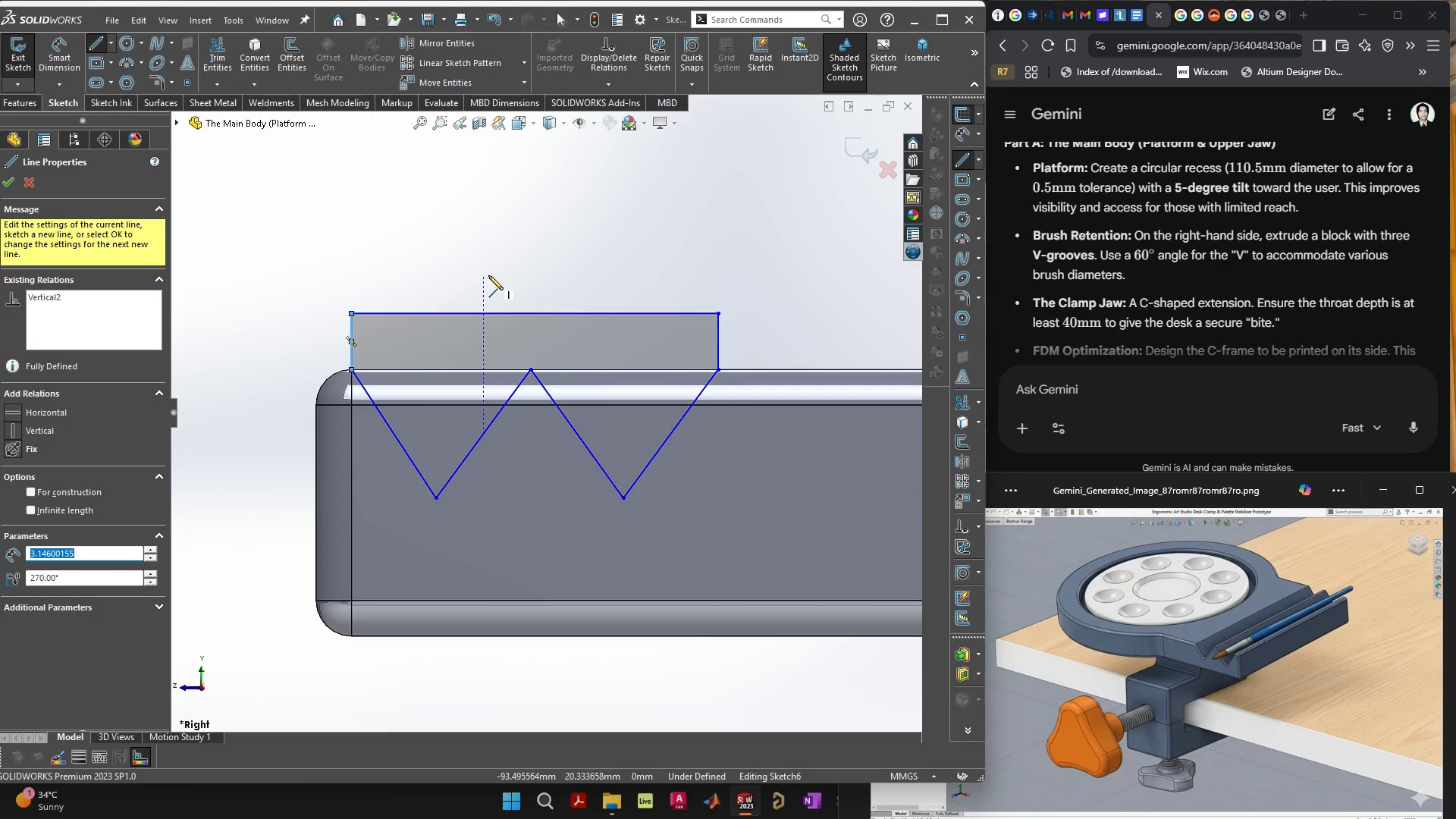 
key(Escape)
 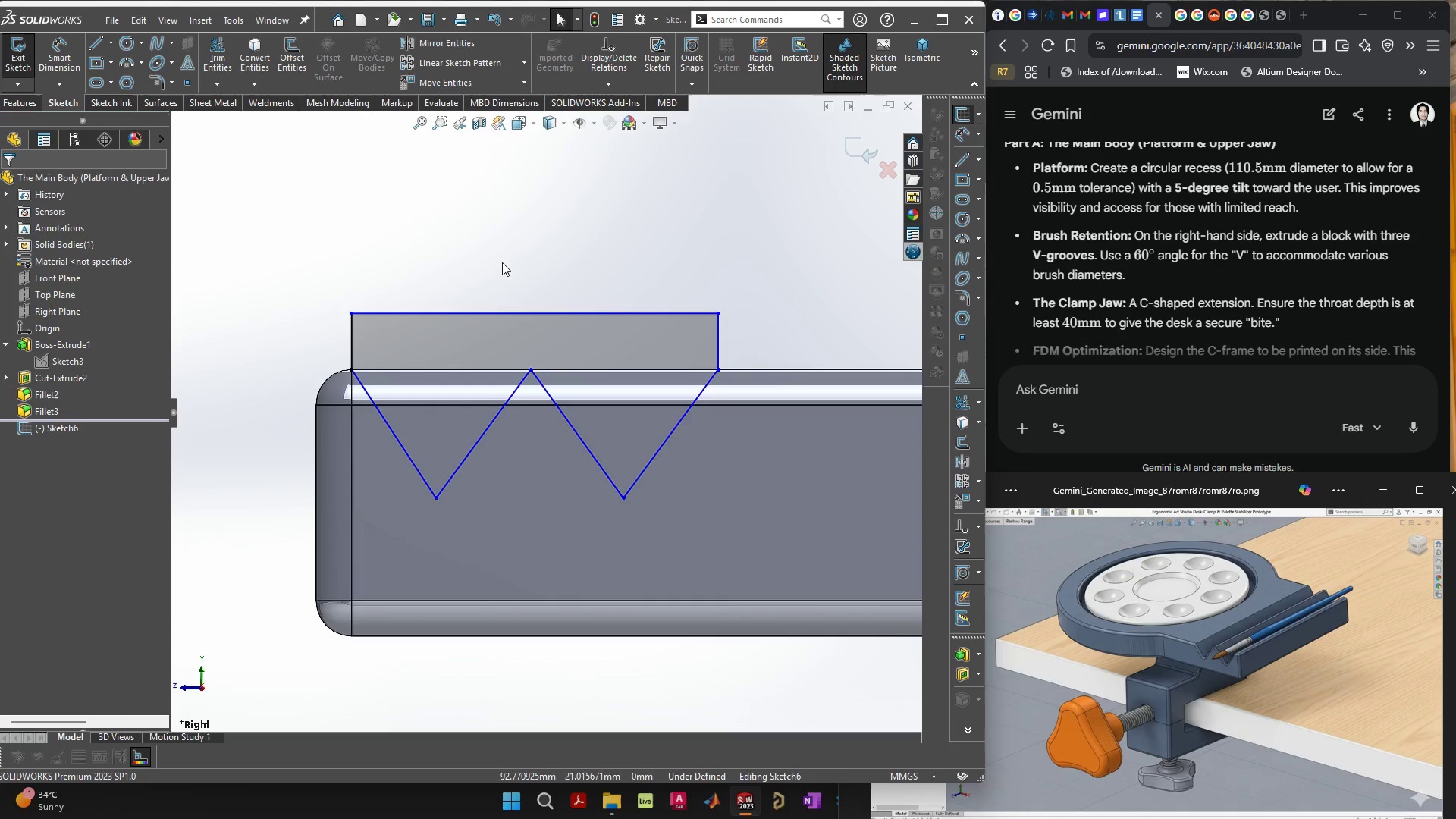 
left_click([502, 262])
 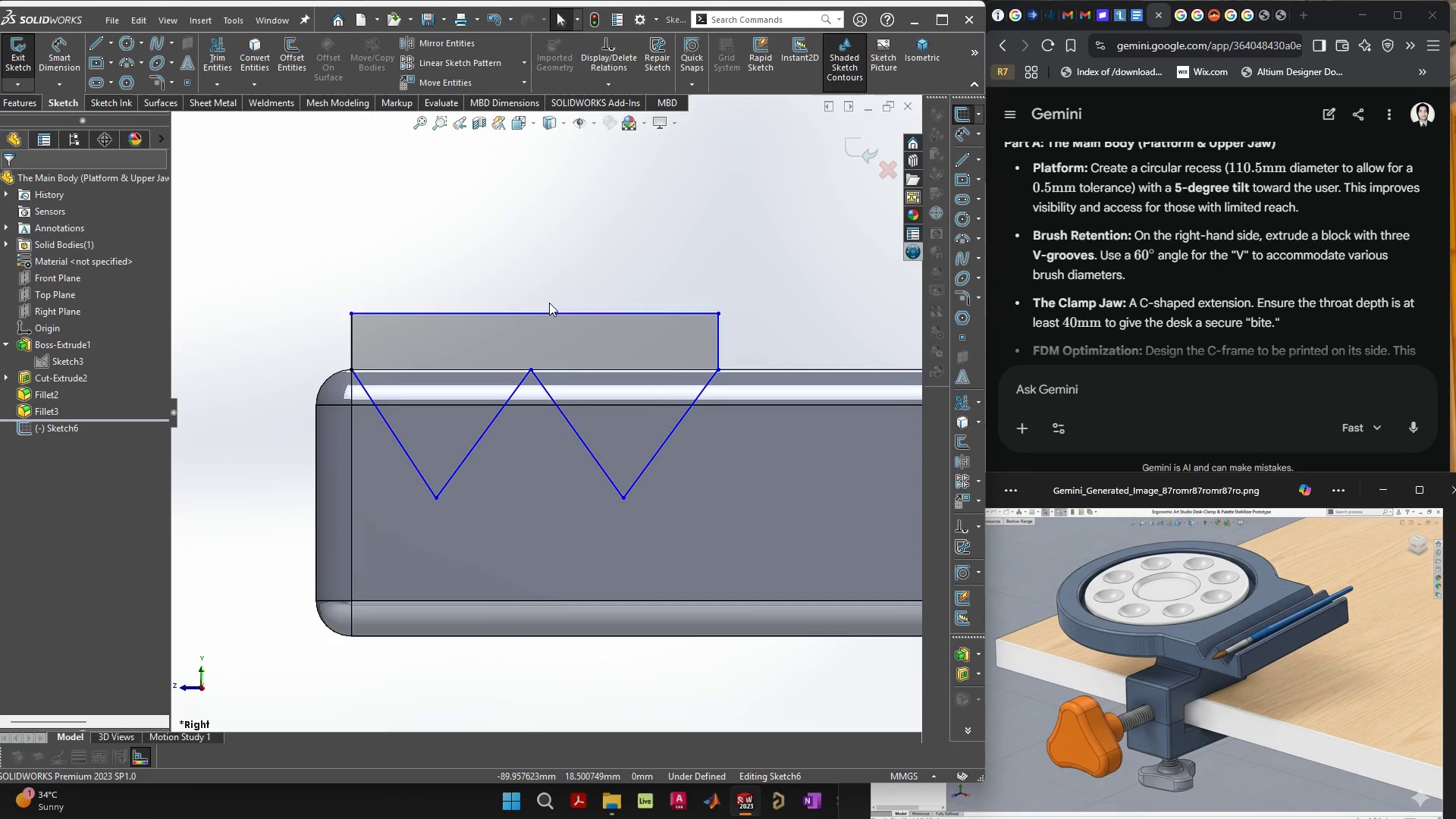 
scroll: coordinate [560, 316], scroll_direction: down, amount: 1.0
 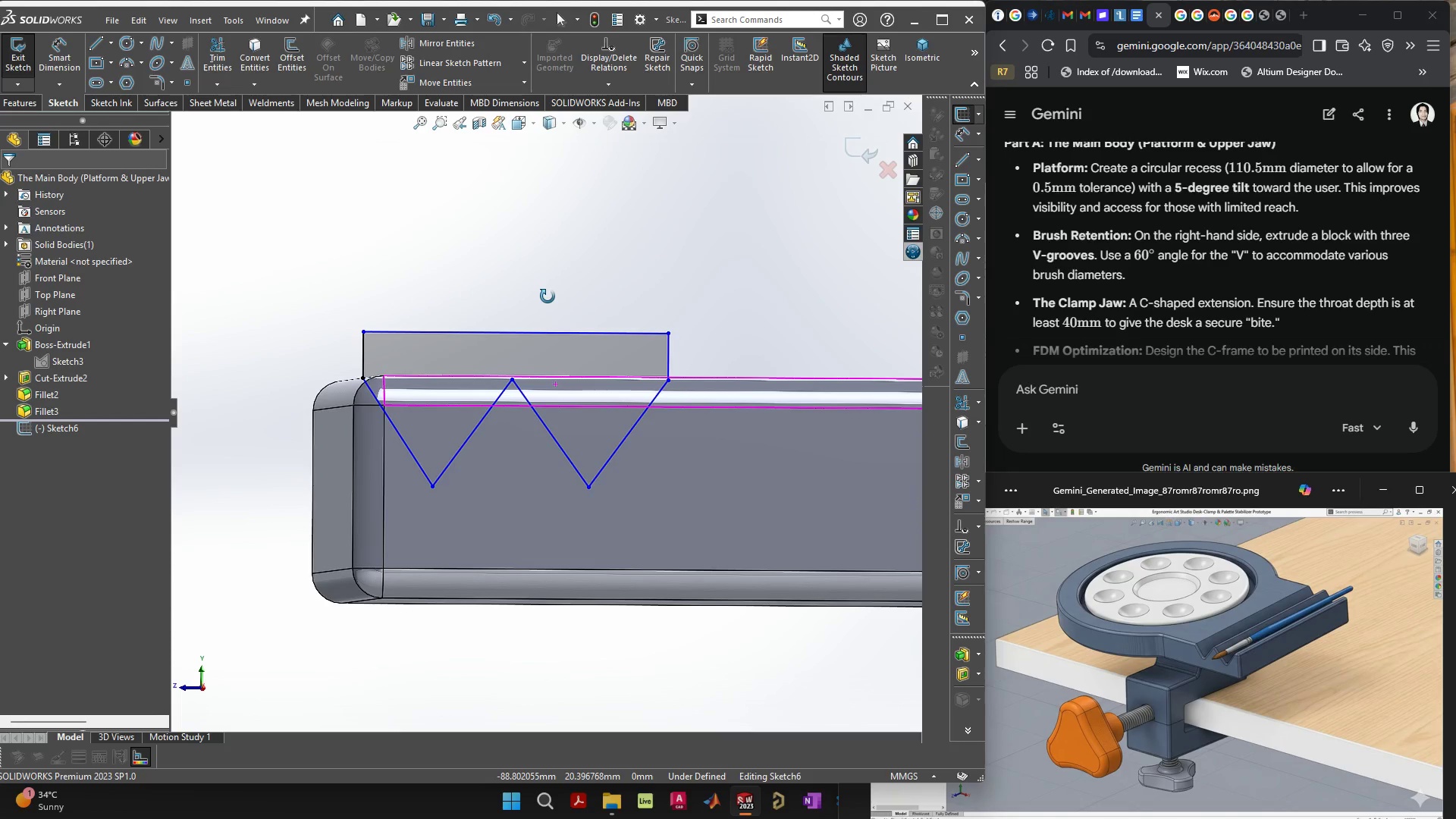 
wait(8.63)
 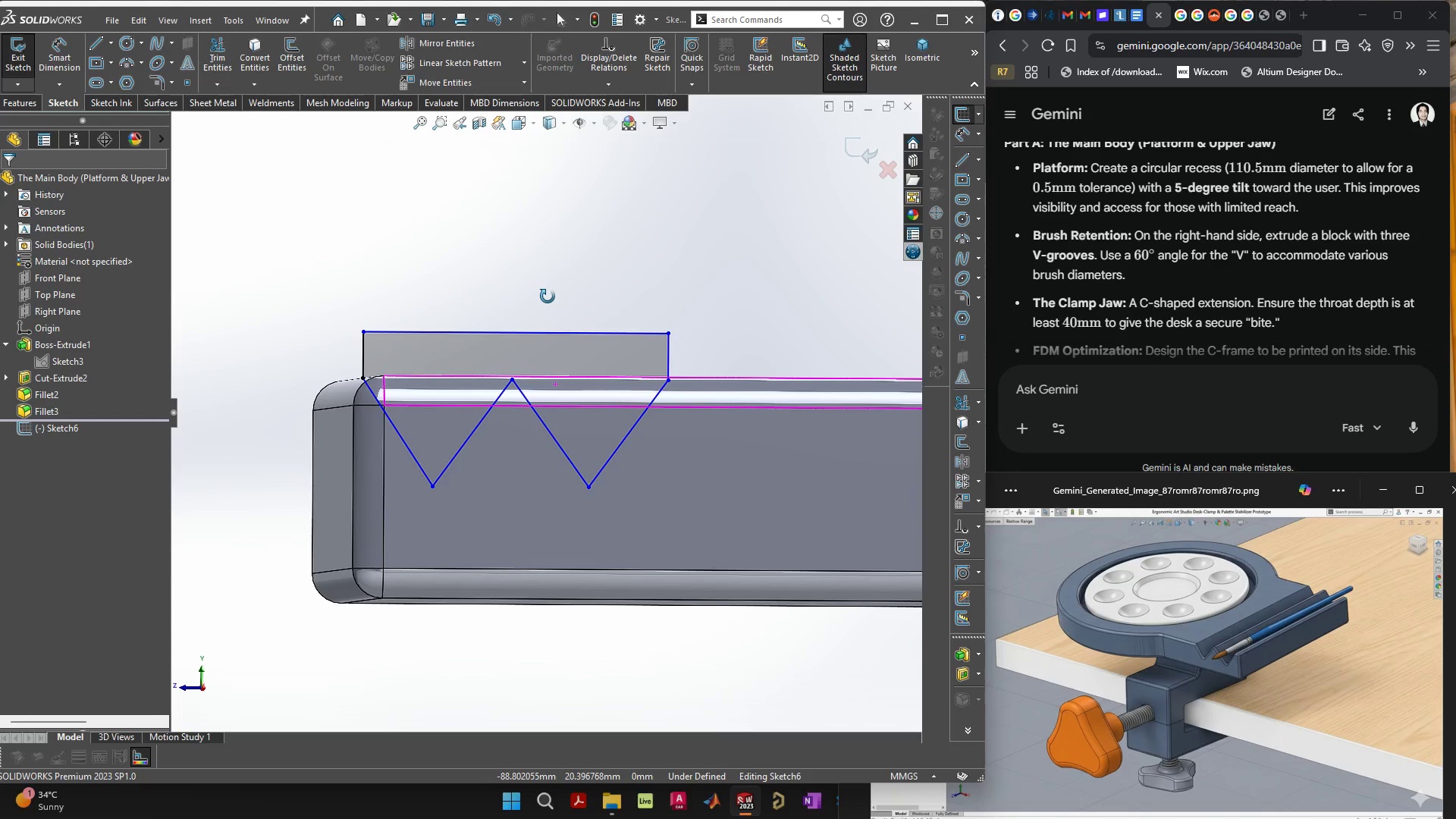 
left_click([34, 102])
 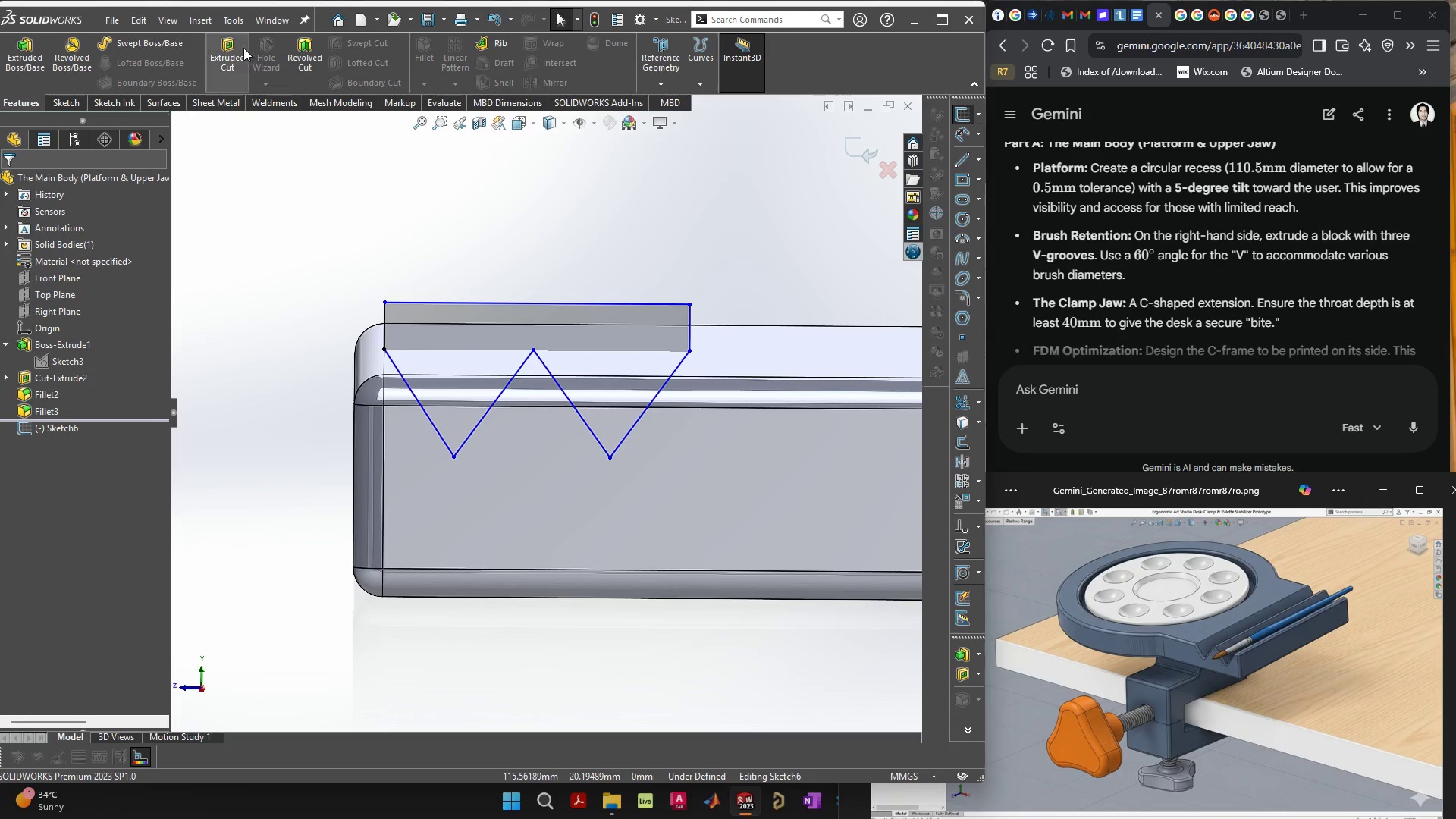 
left_click([234, 42])
 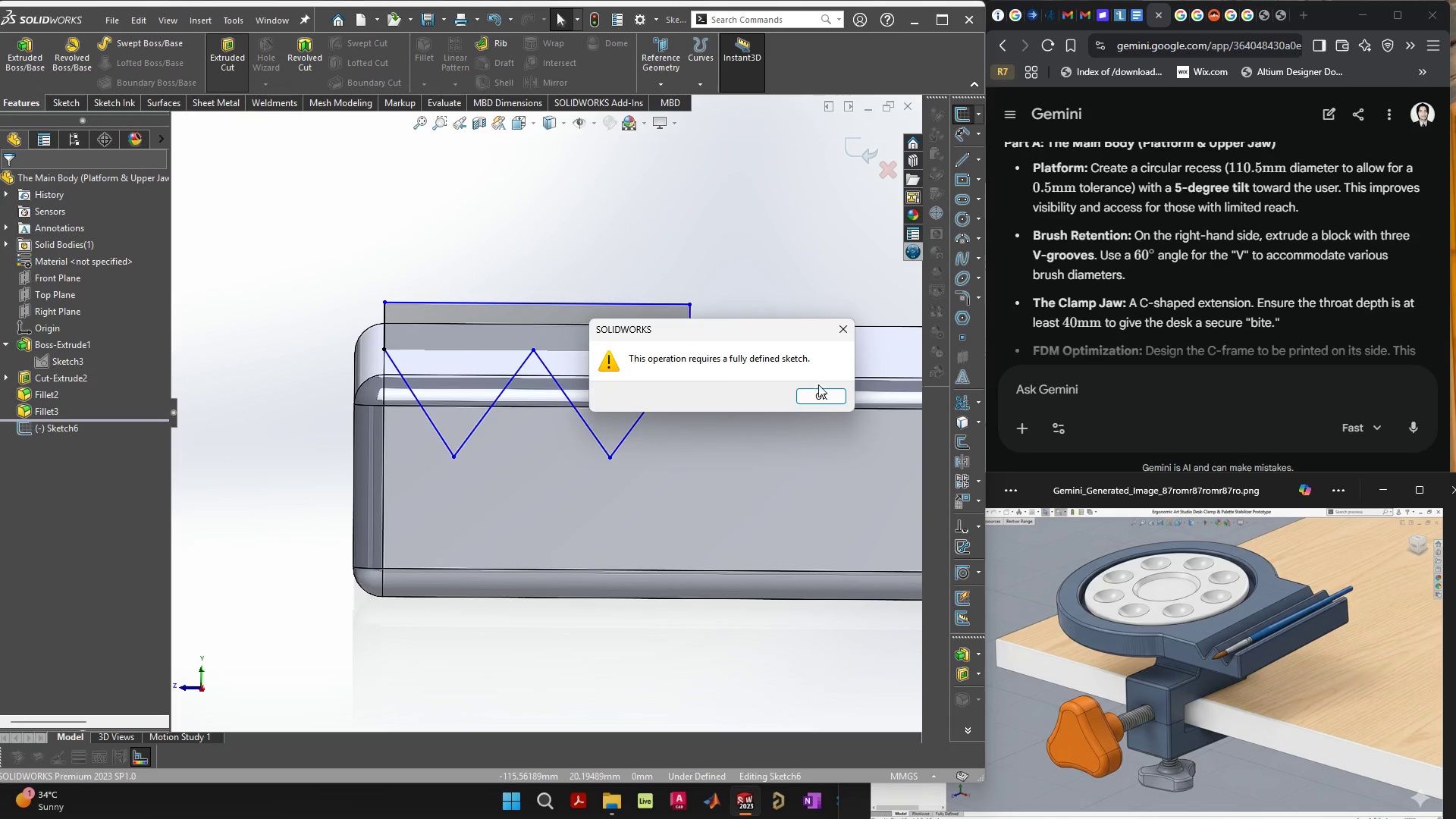 
left_click([817, 400])
 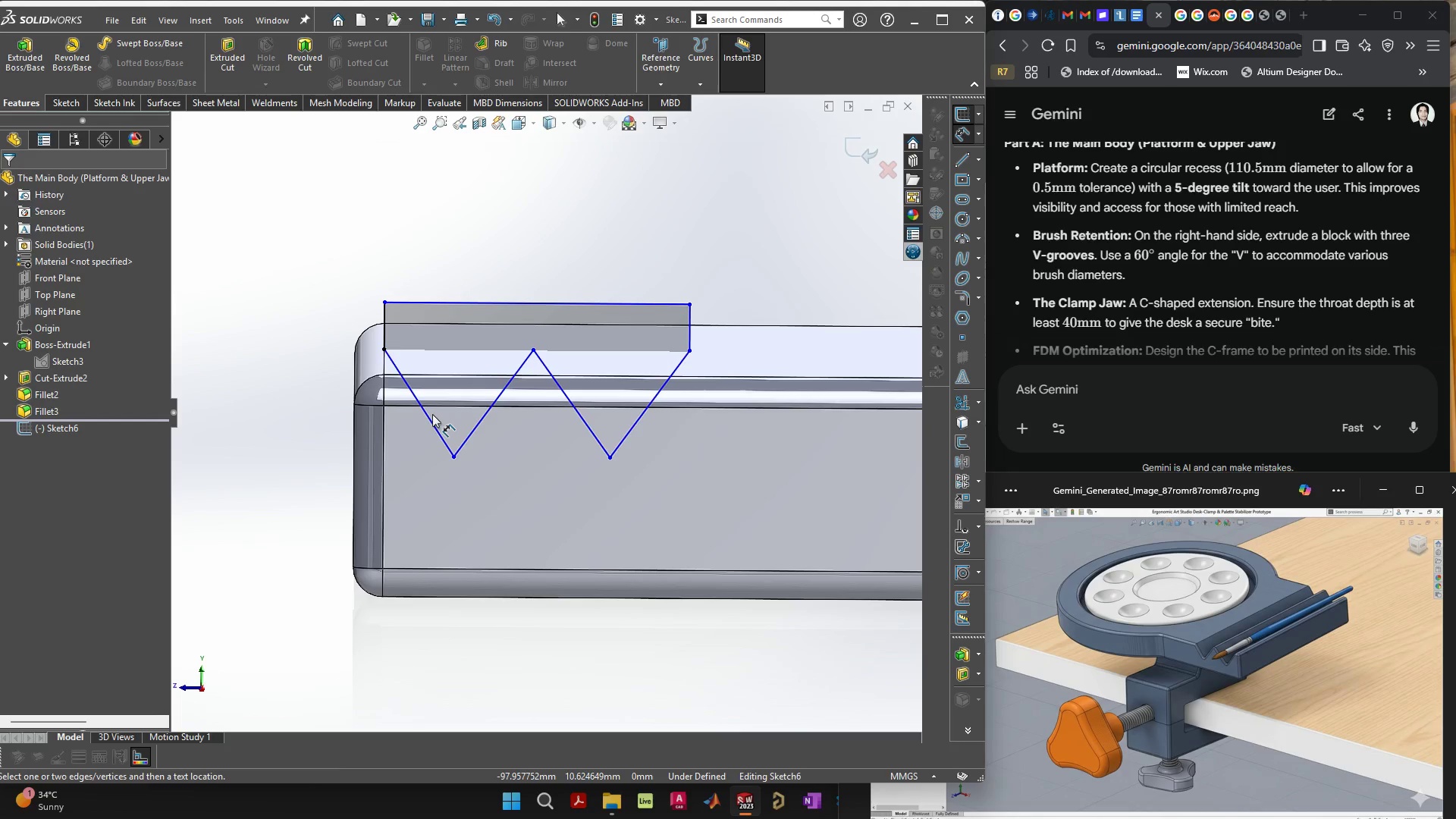 
key(Control+8)
 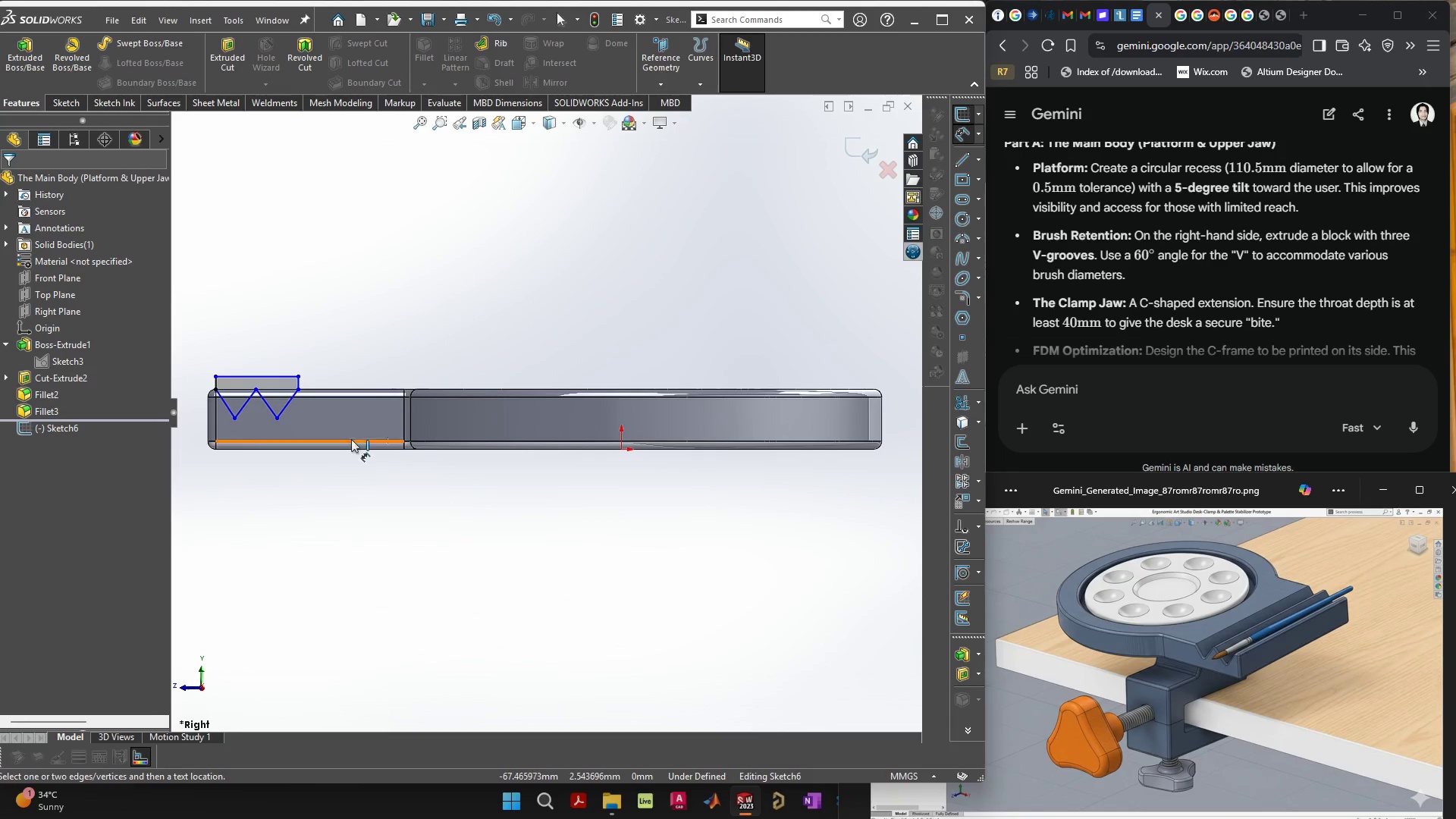 
scroll: coordinate [356, 411], scroll_direction: up, amount: 10.0
 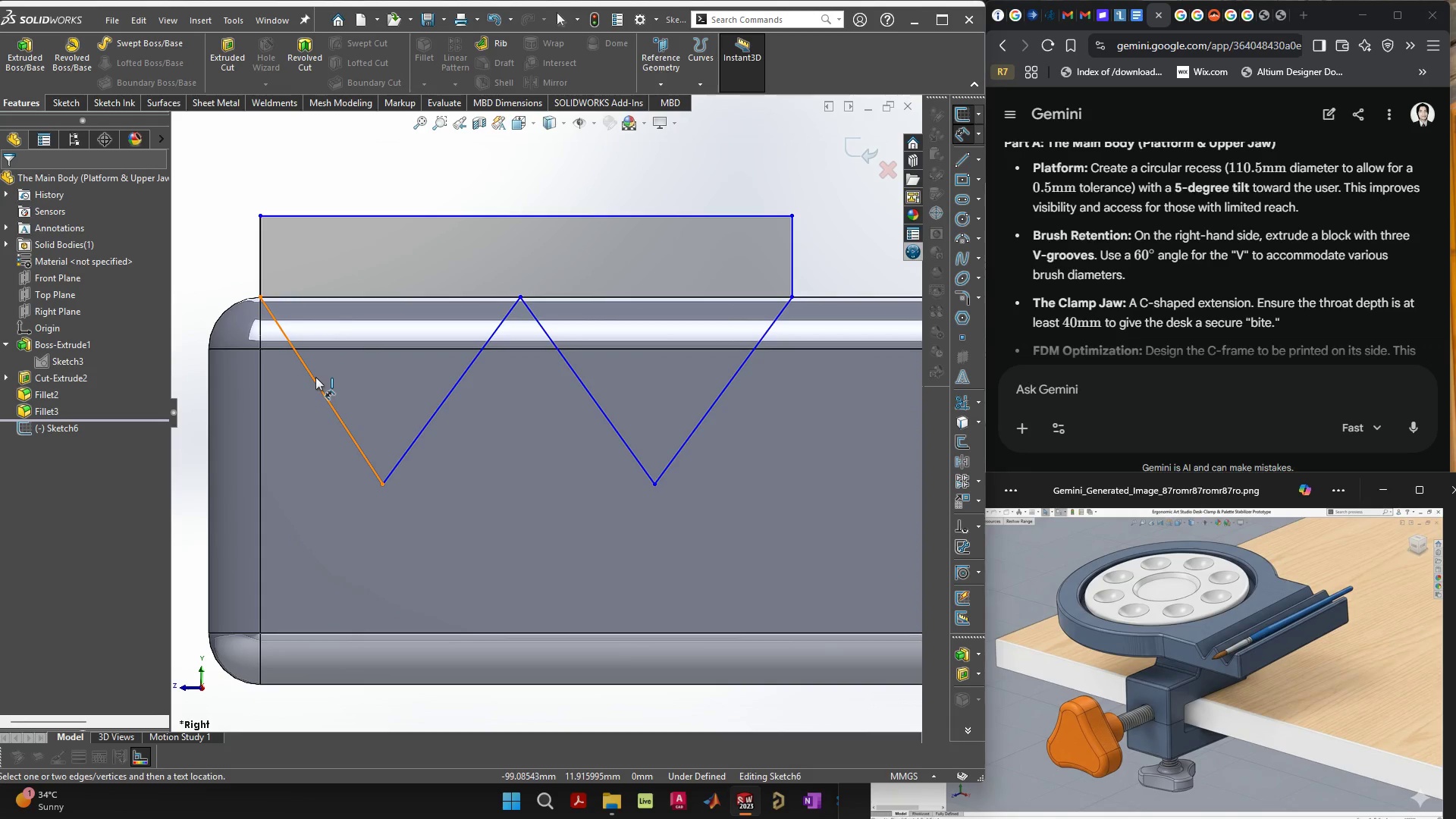 
left_click([313, 377])
 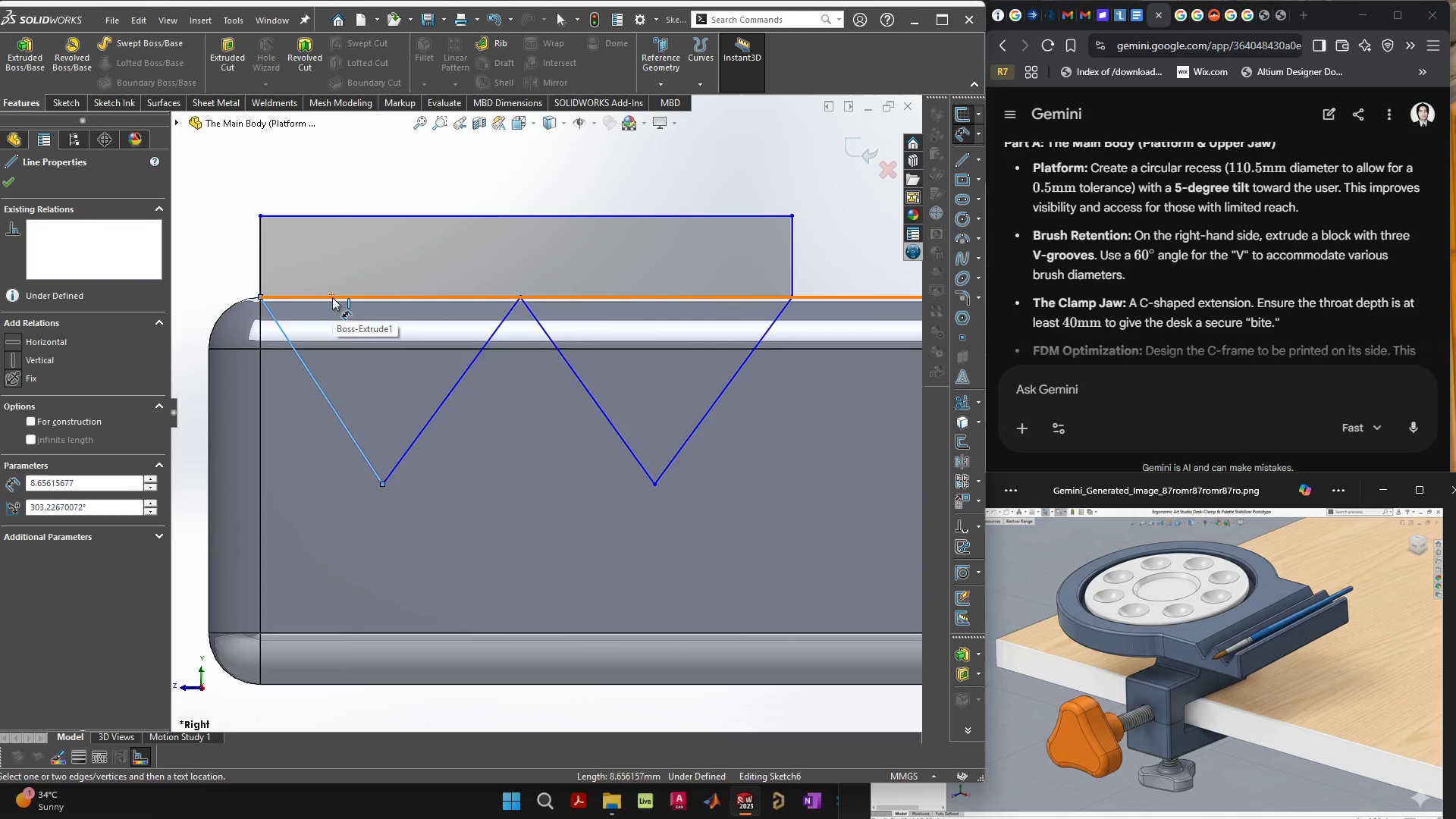 
wait(9.05)
 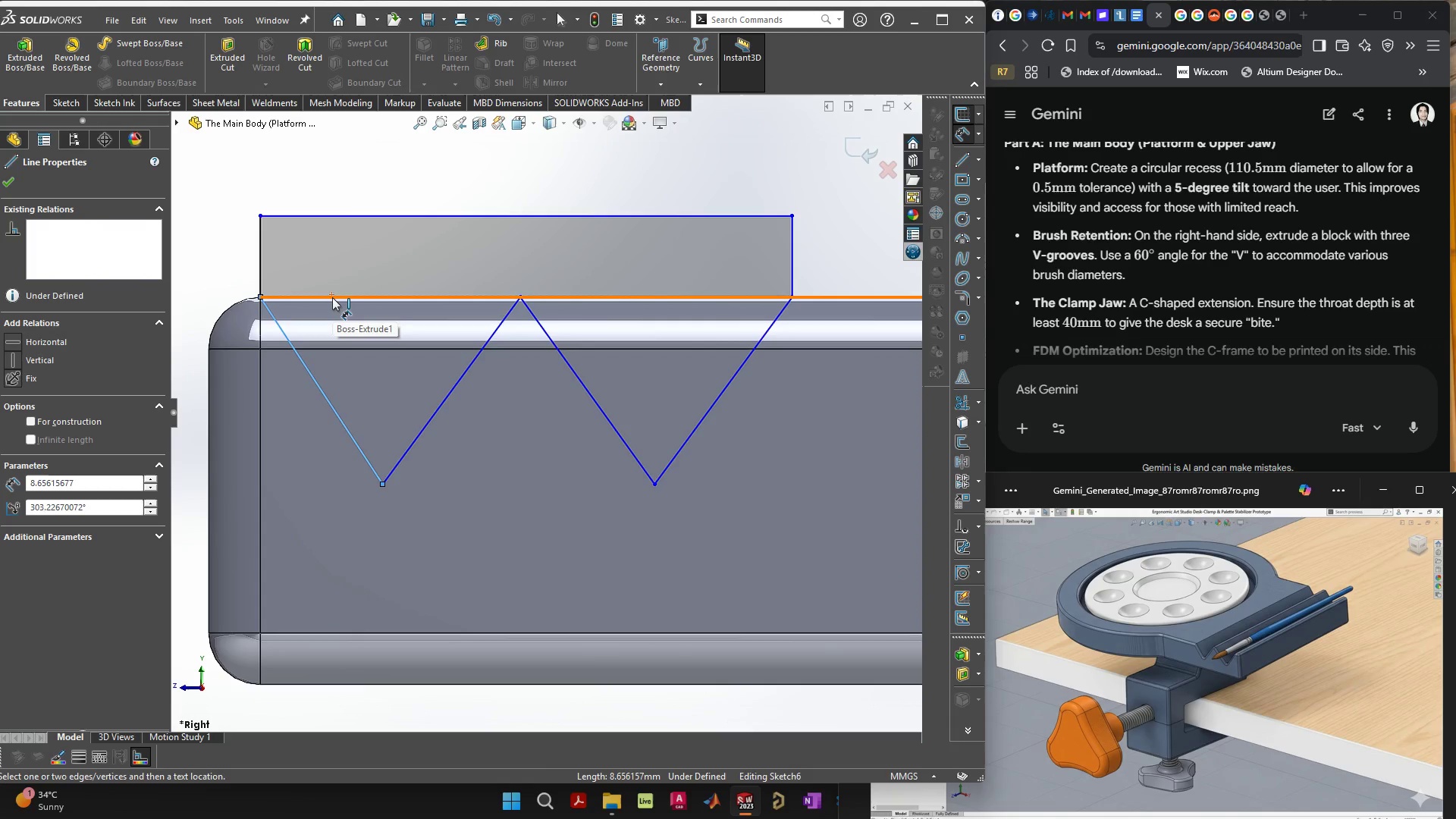 
left_click([262, 263])
 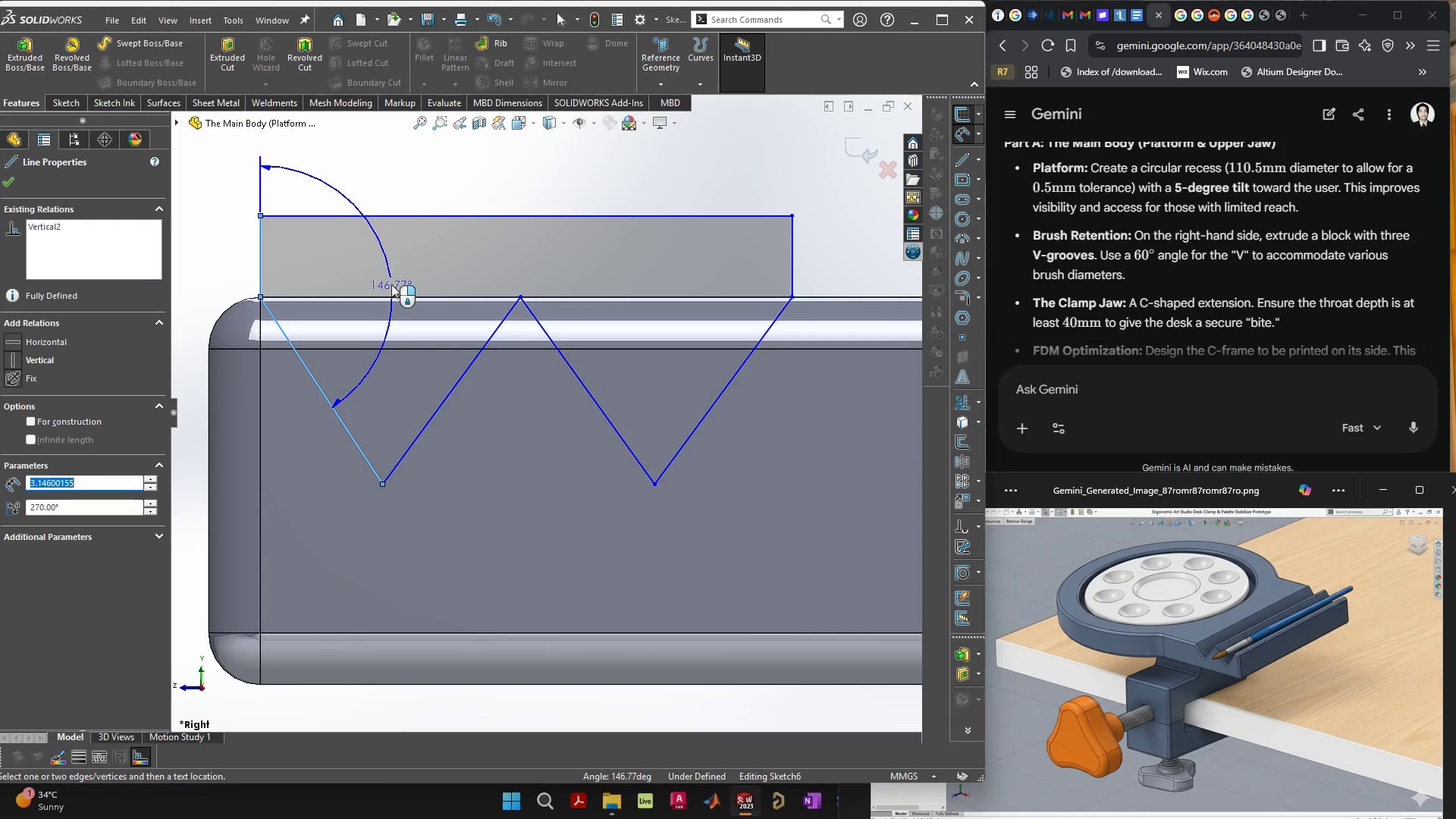 
wait(7.62)
 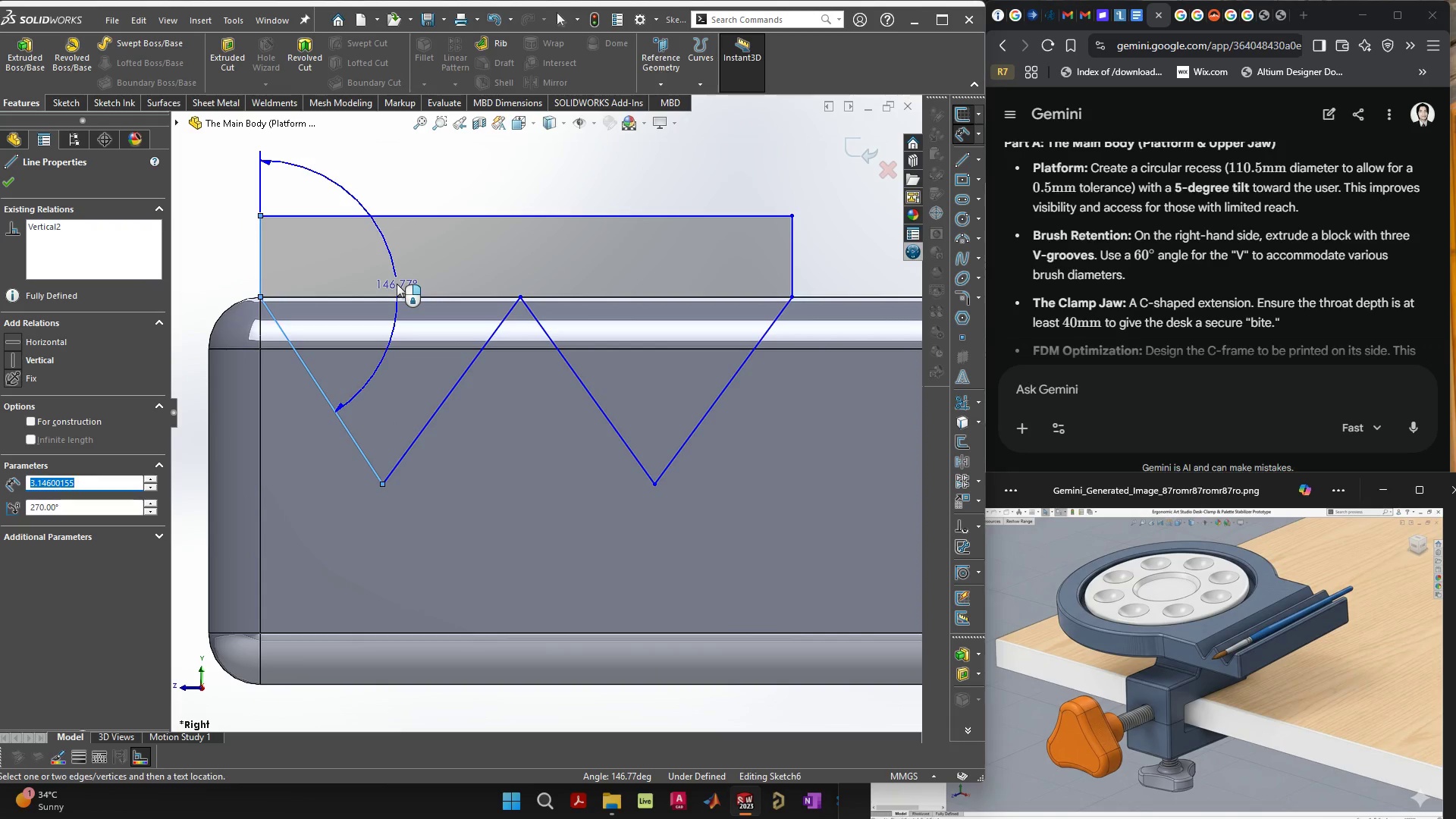 
key(Escape)
 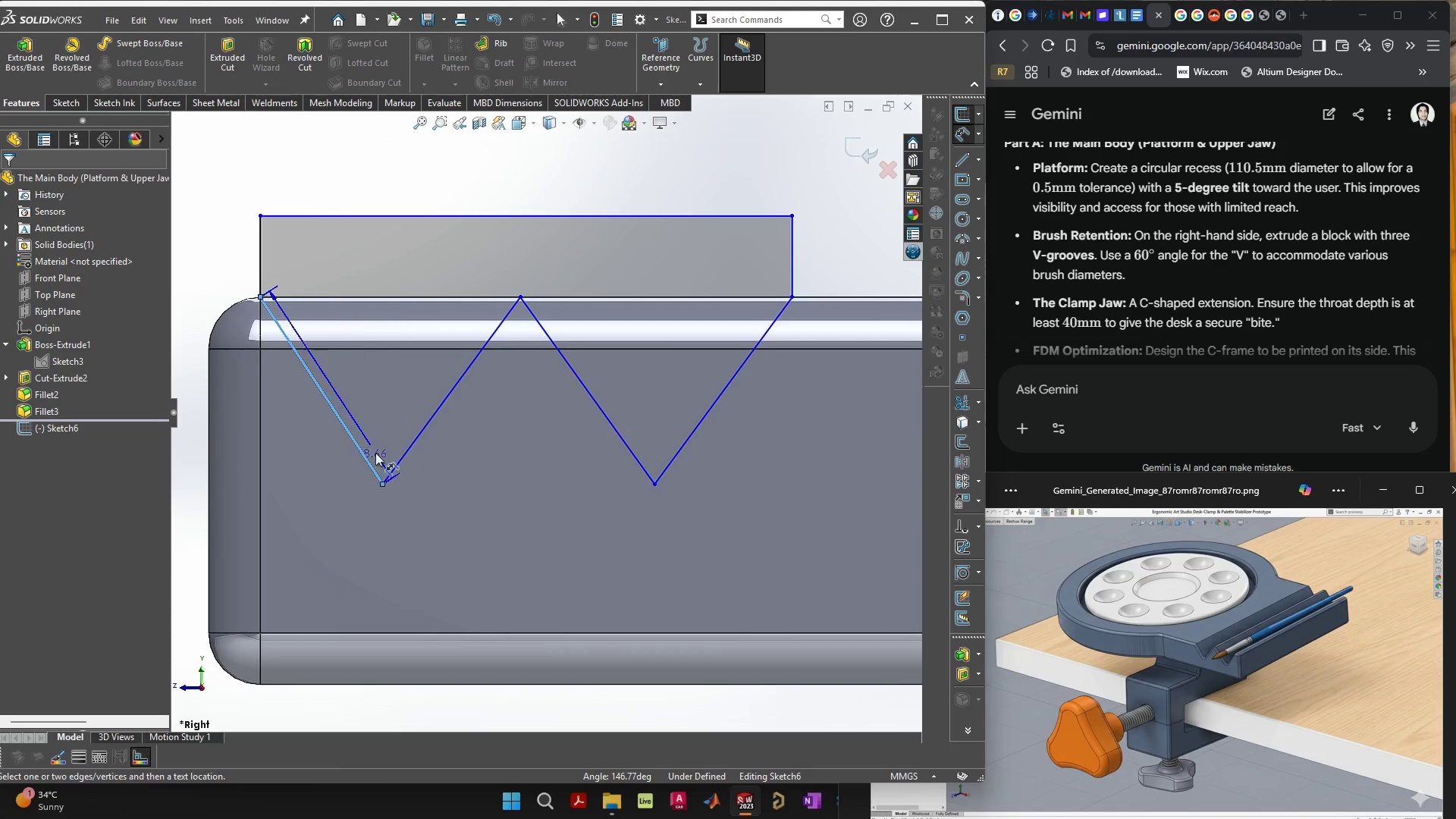 
key(Escape)
 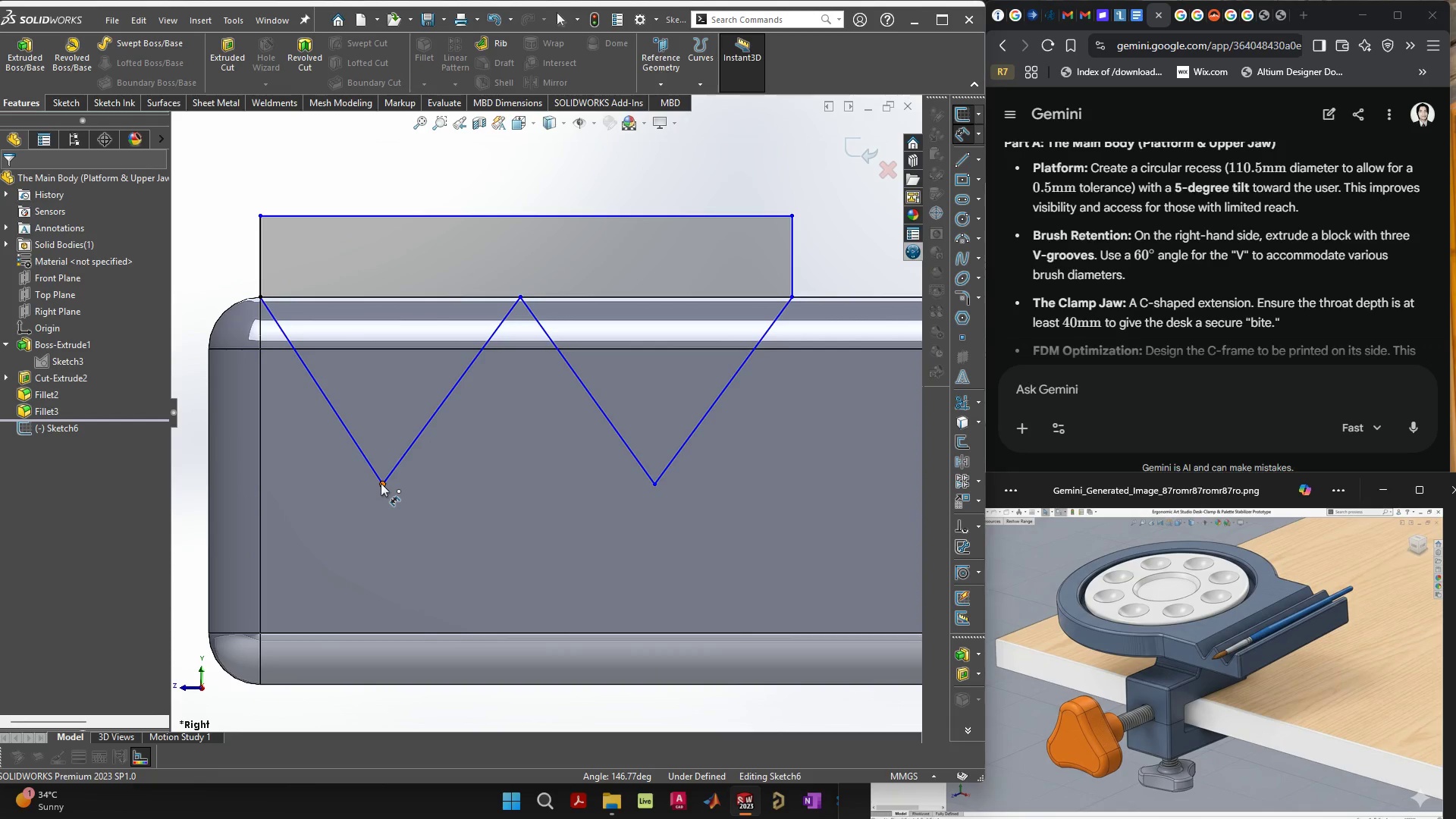 
wait(5.55)
 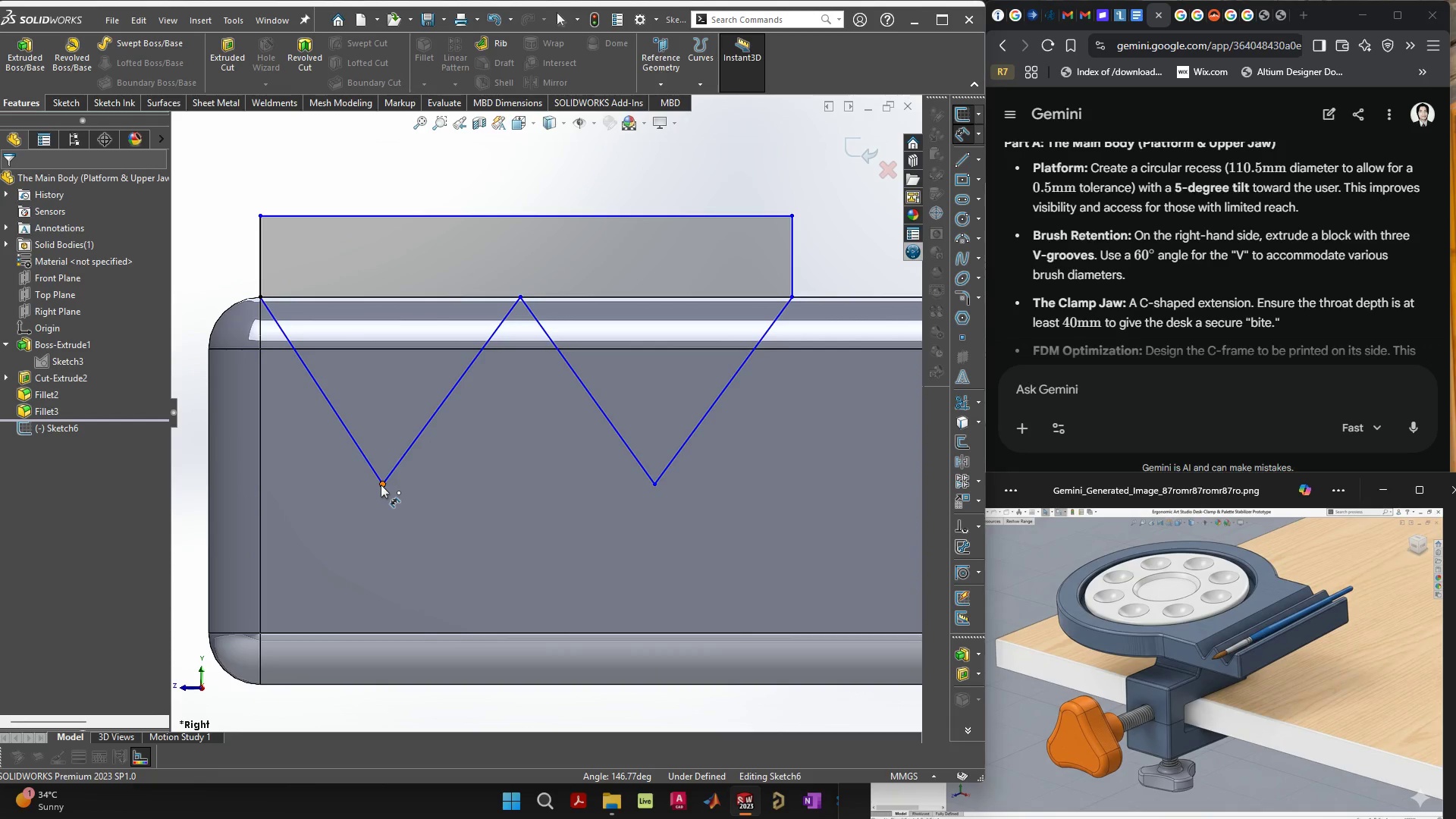 
left_click([260, 473])
 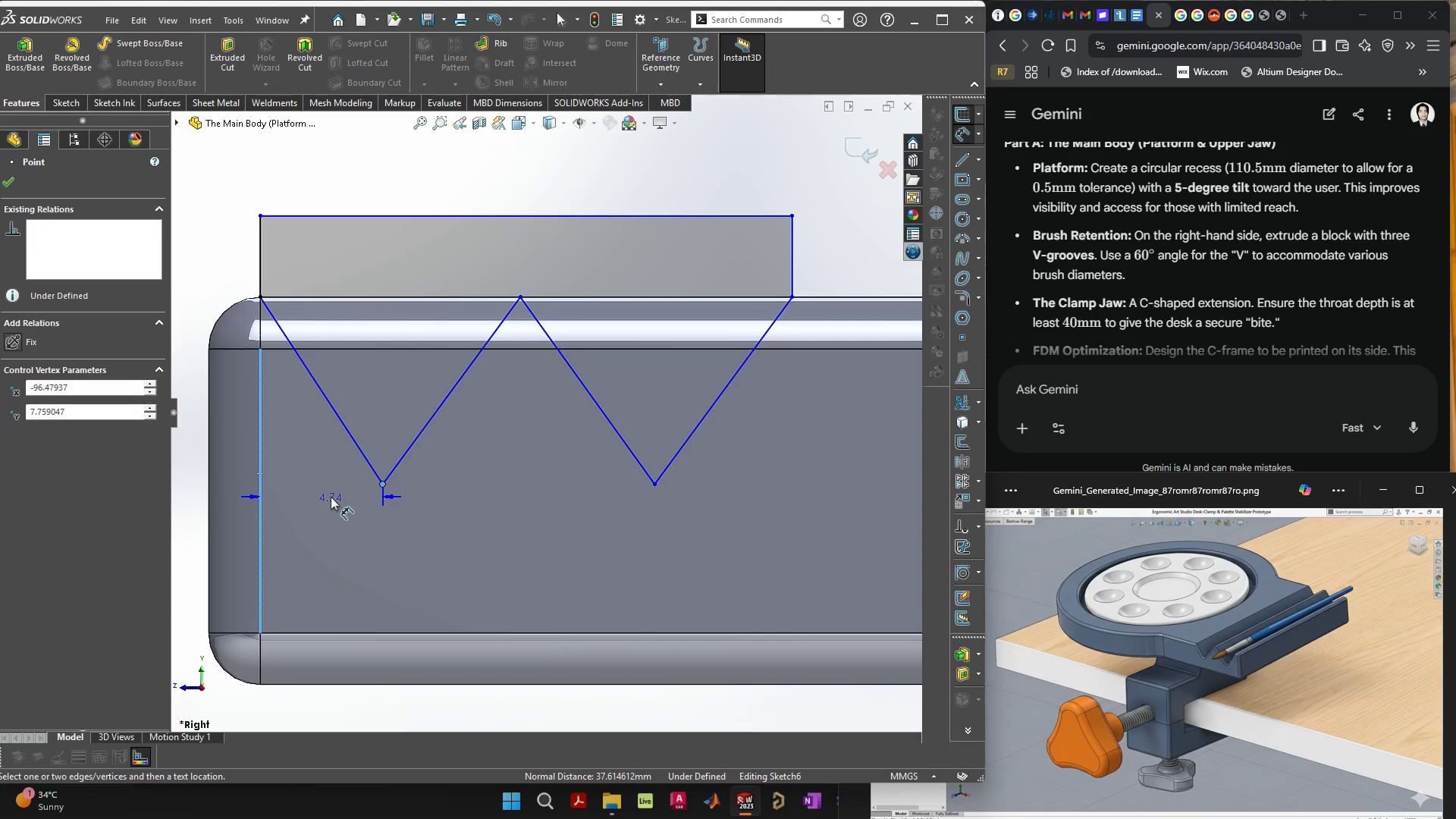 
left_click([329, 495])
 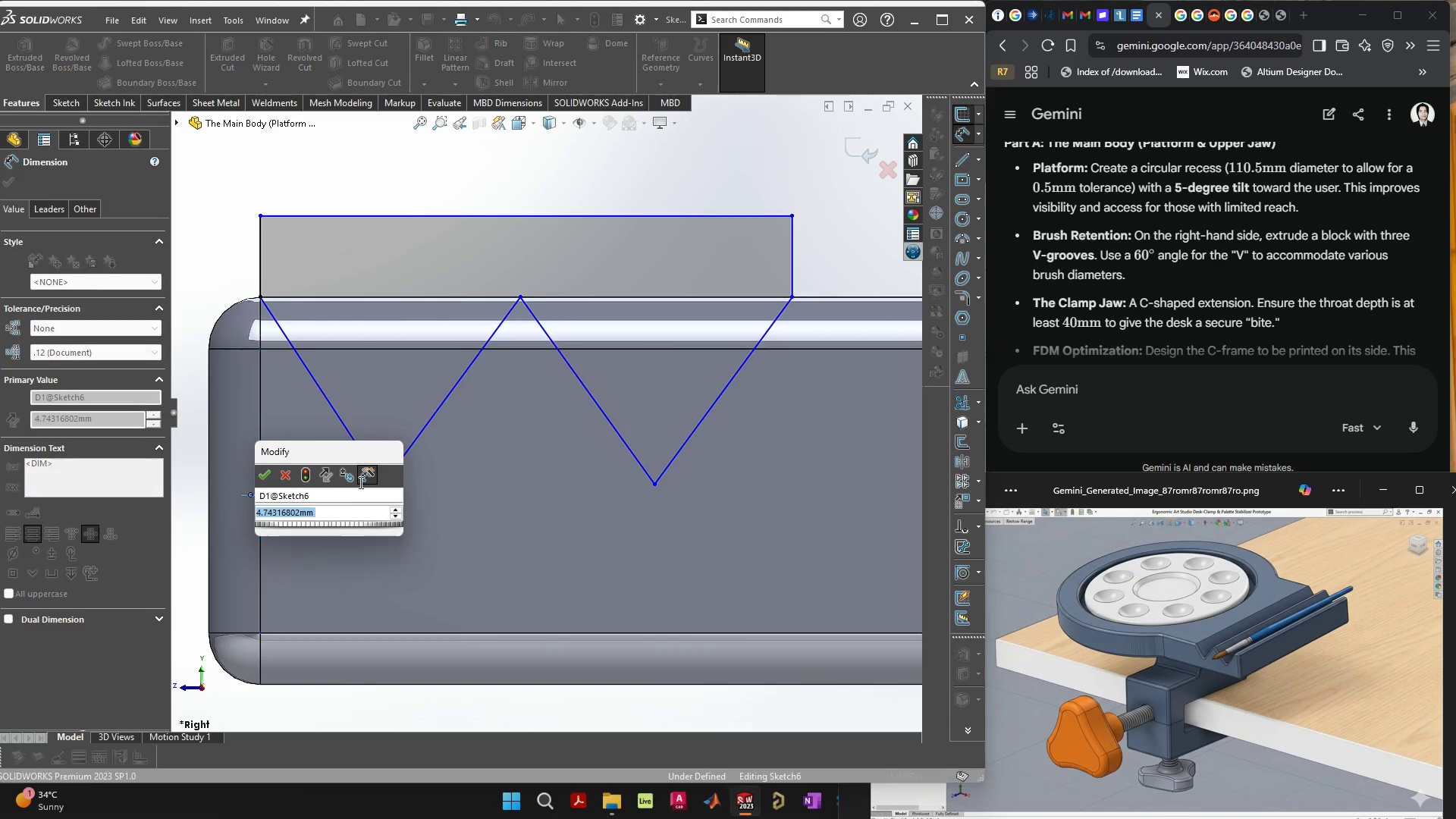 
key(Escape)
 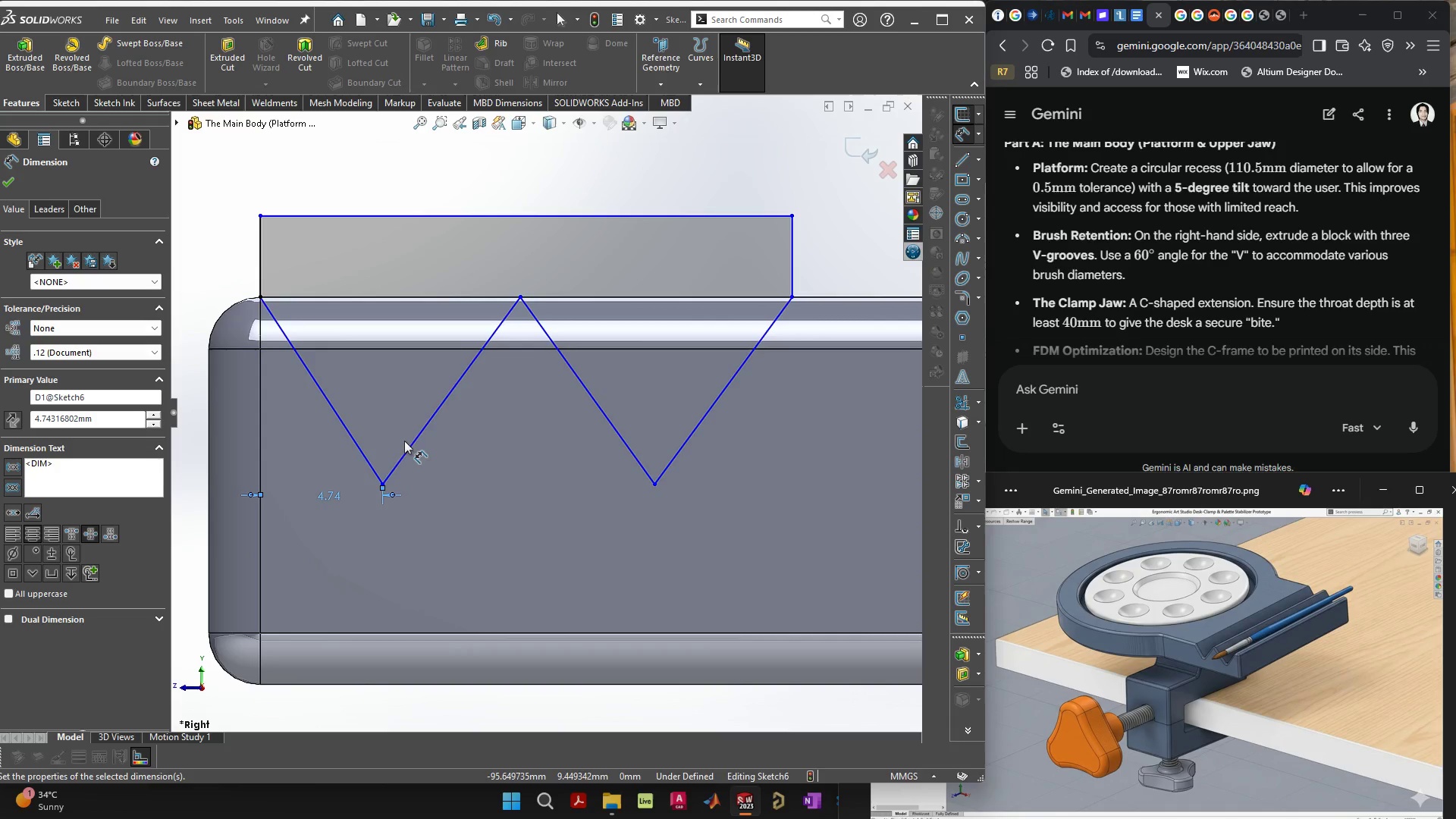 
left_click([412, 441])
 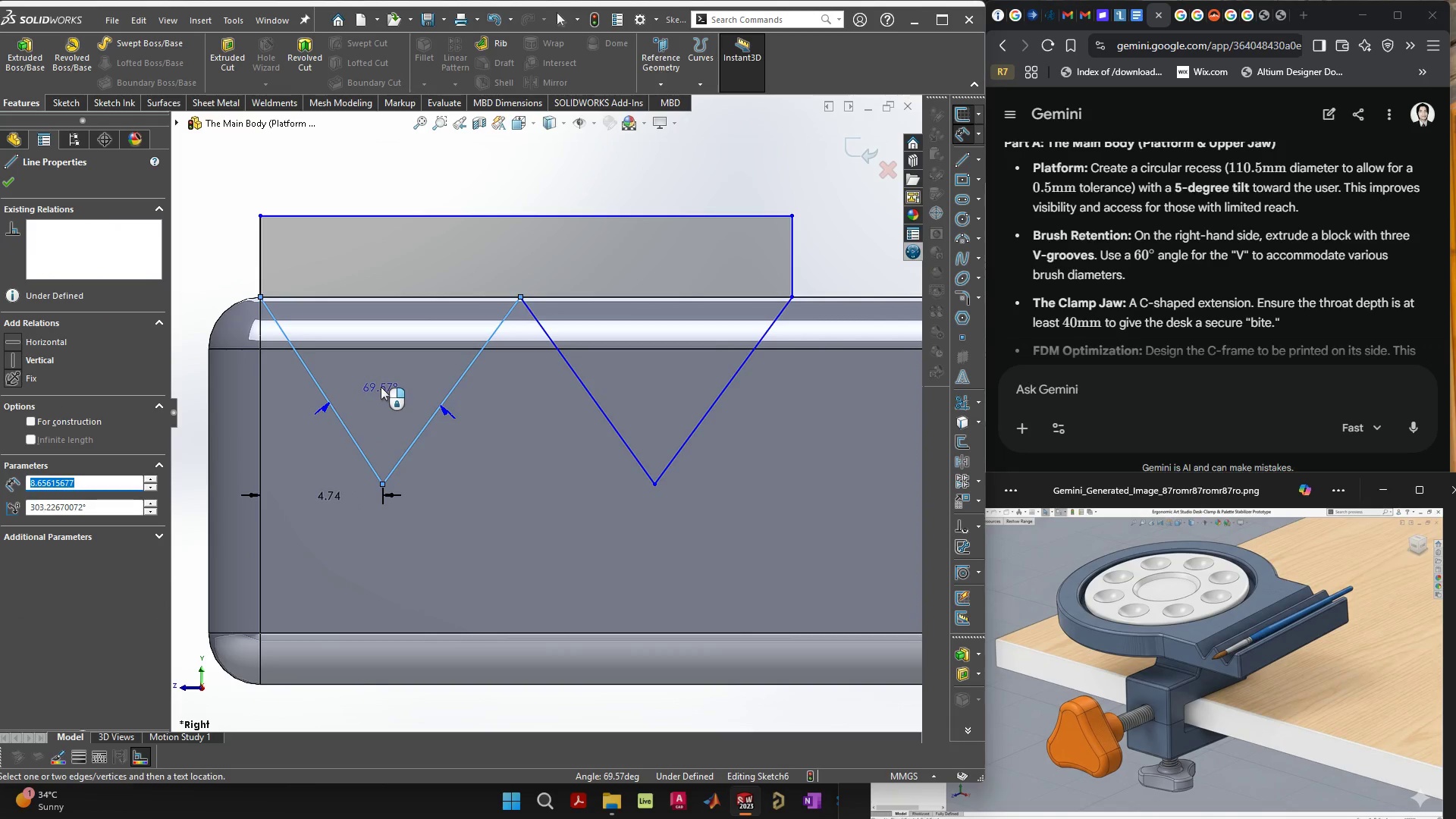 
left_click([381, 388])
 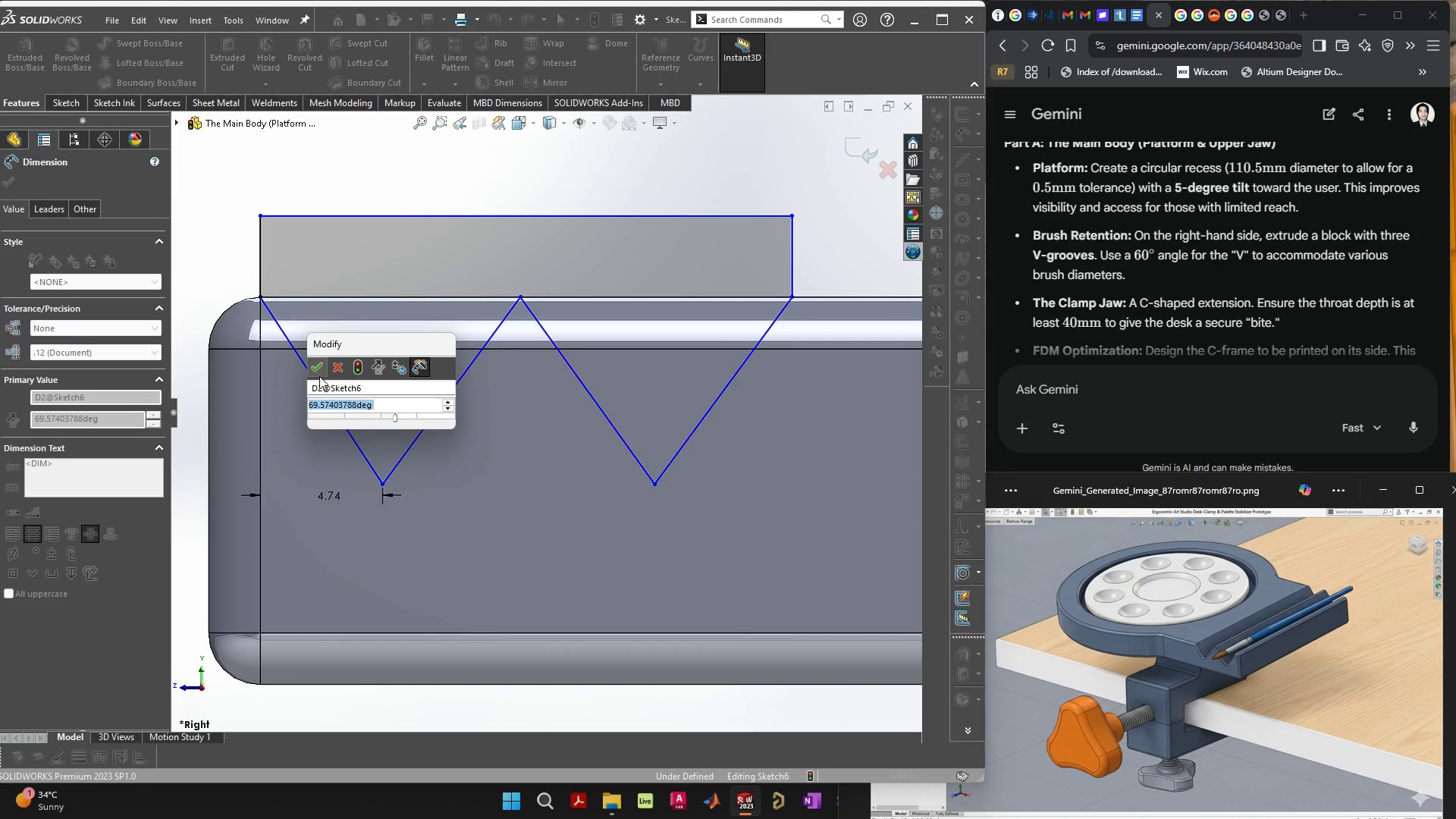 
left_click([319, 368])
 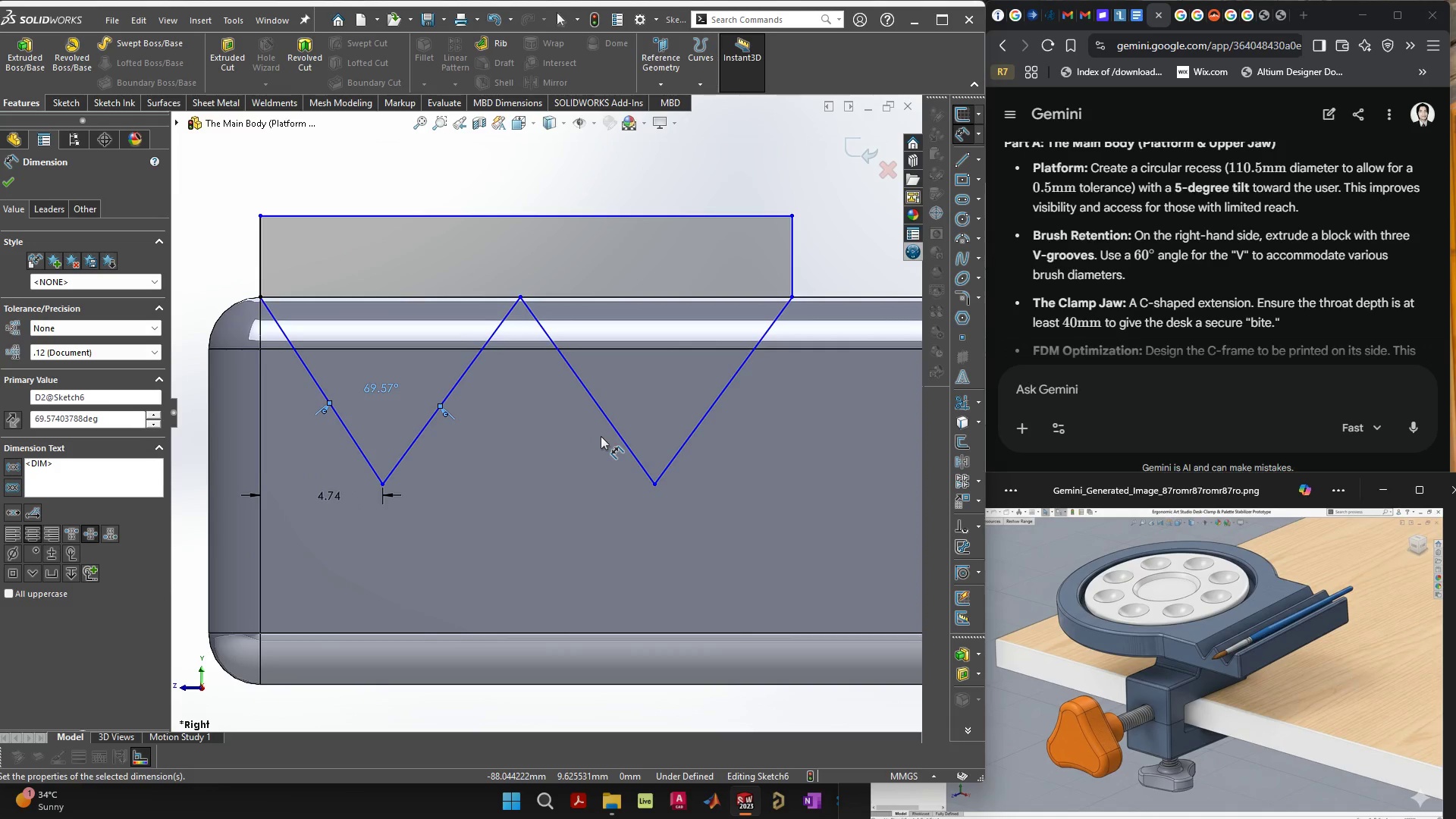 
hold_key(key=Escape, duration=7.36)
 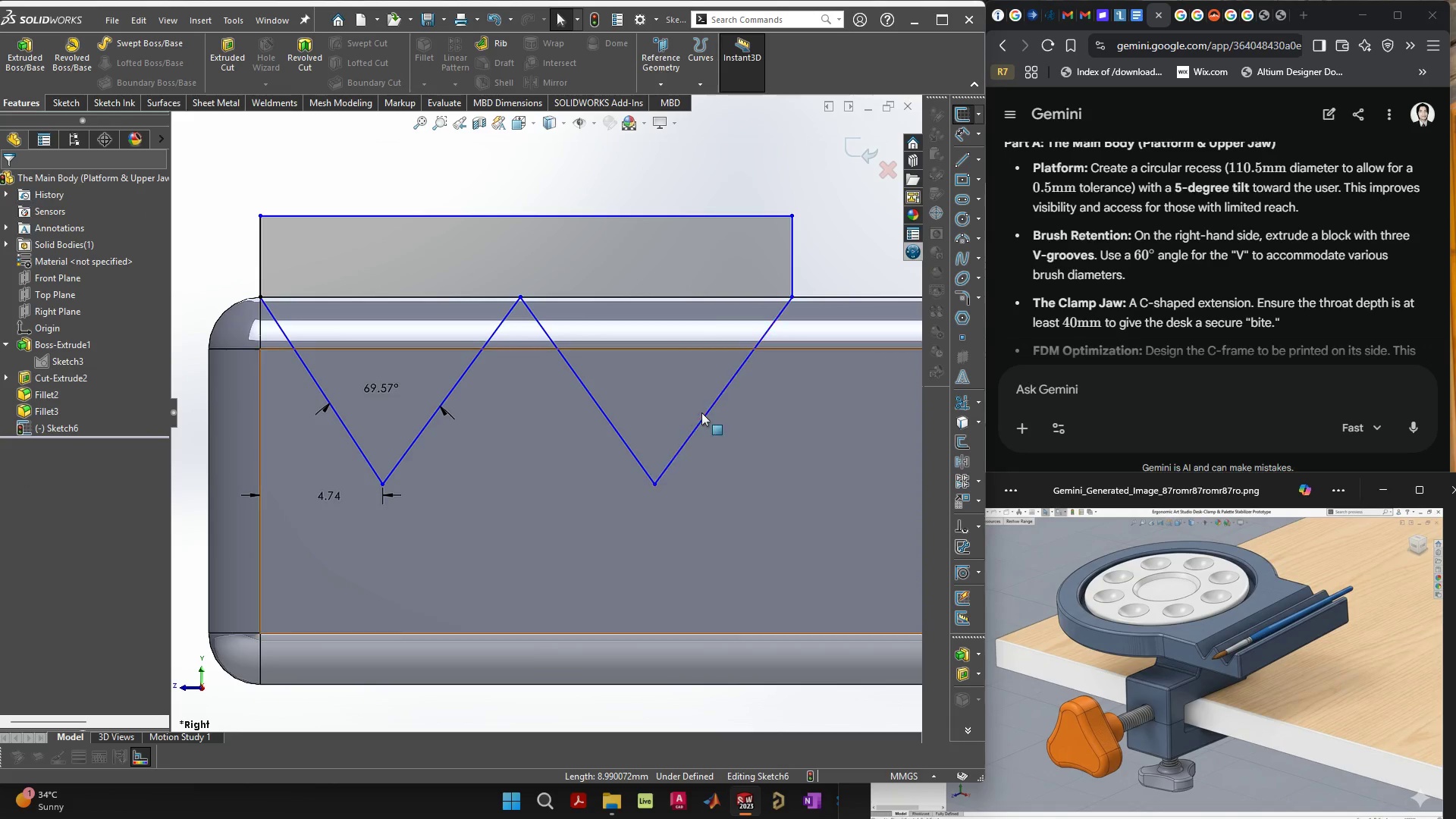 
left_click([458, 385])
 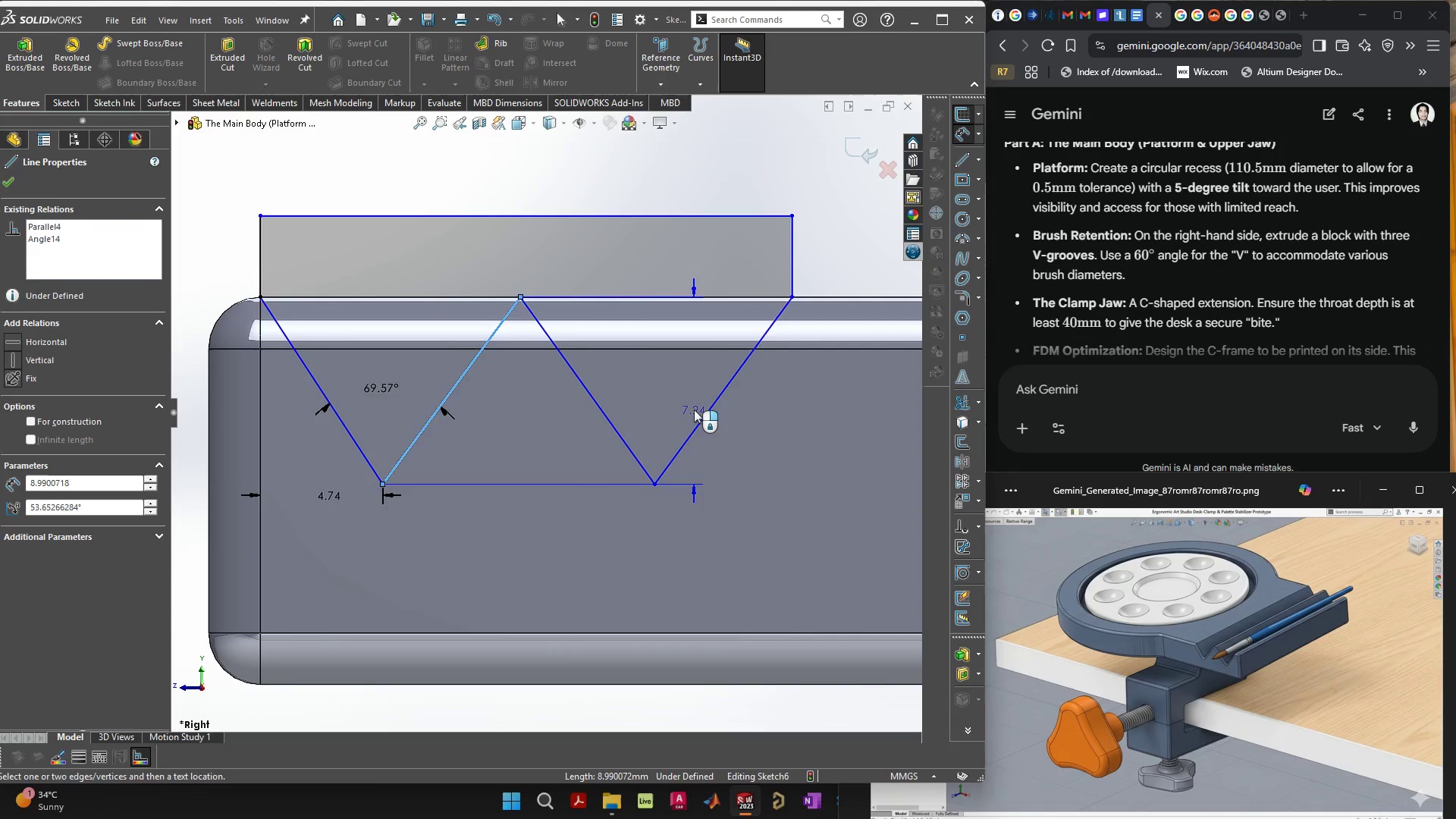 
key(Escape)
 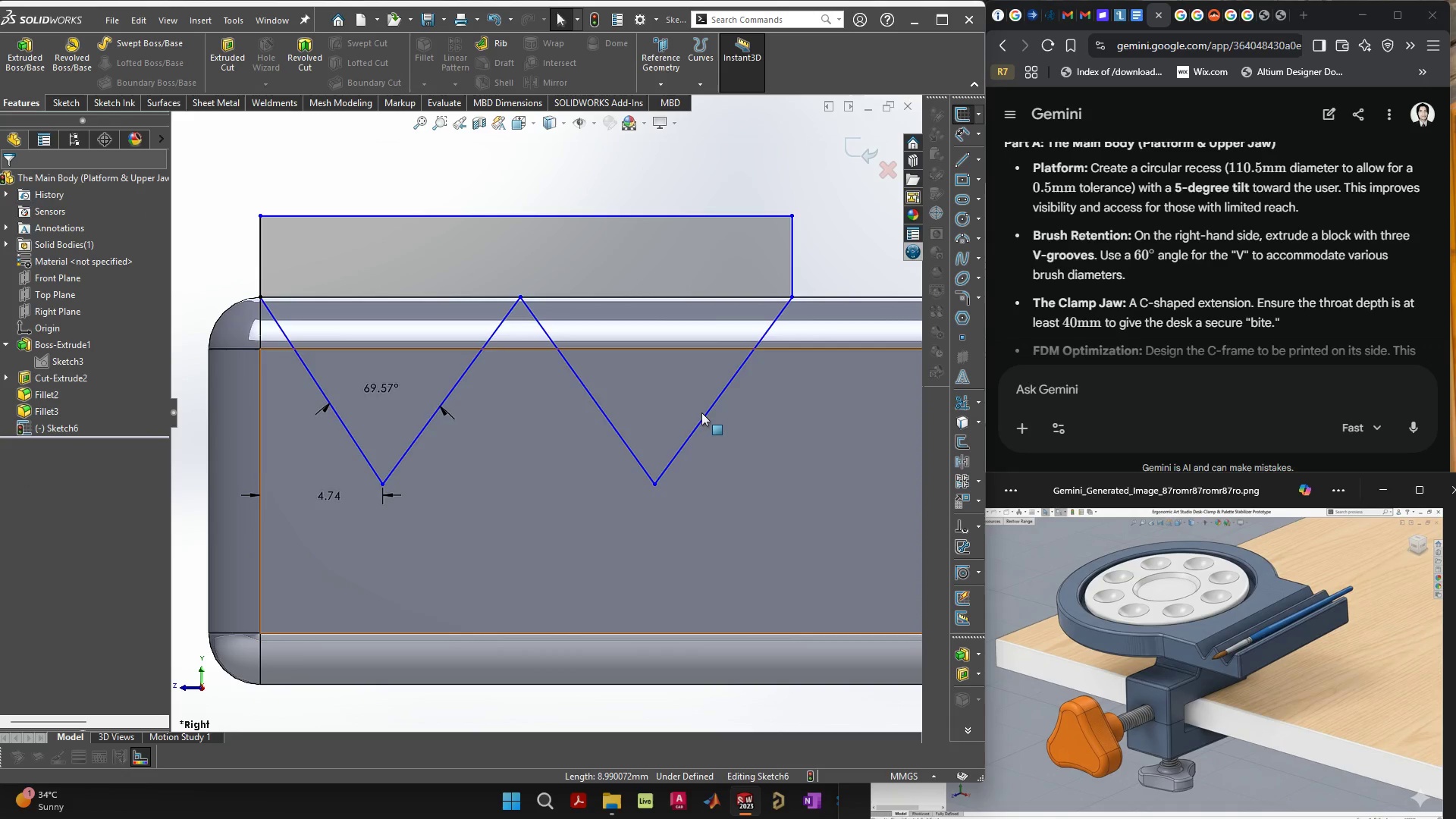 
left_click([701, 413])
 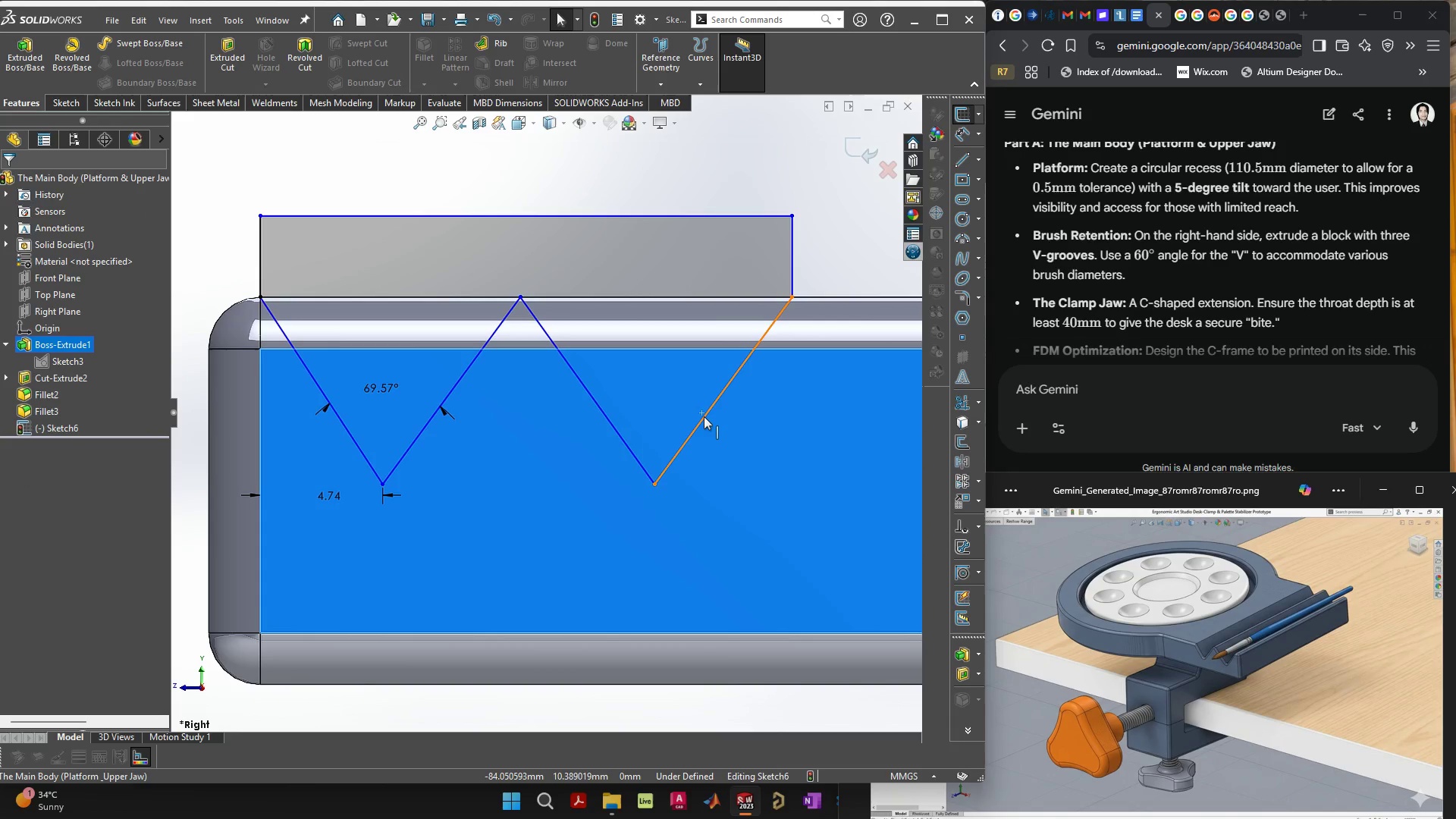 
left_click([704, 416])
 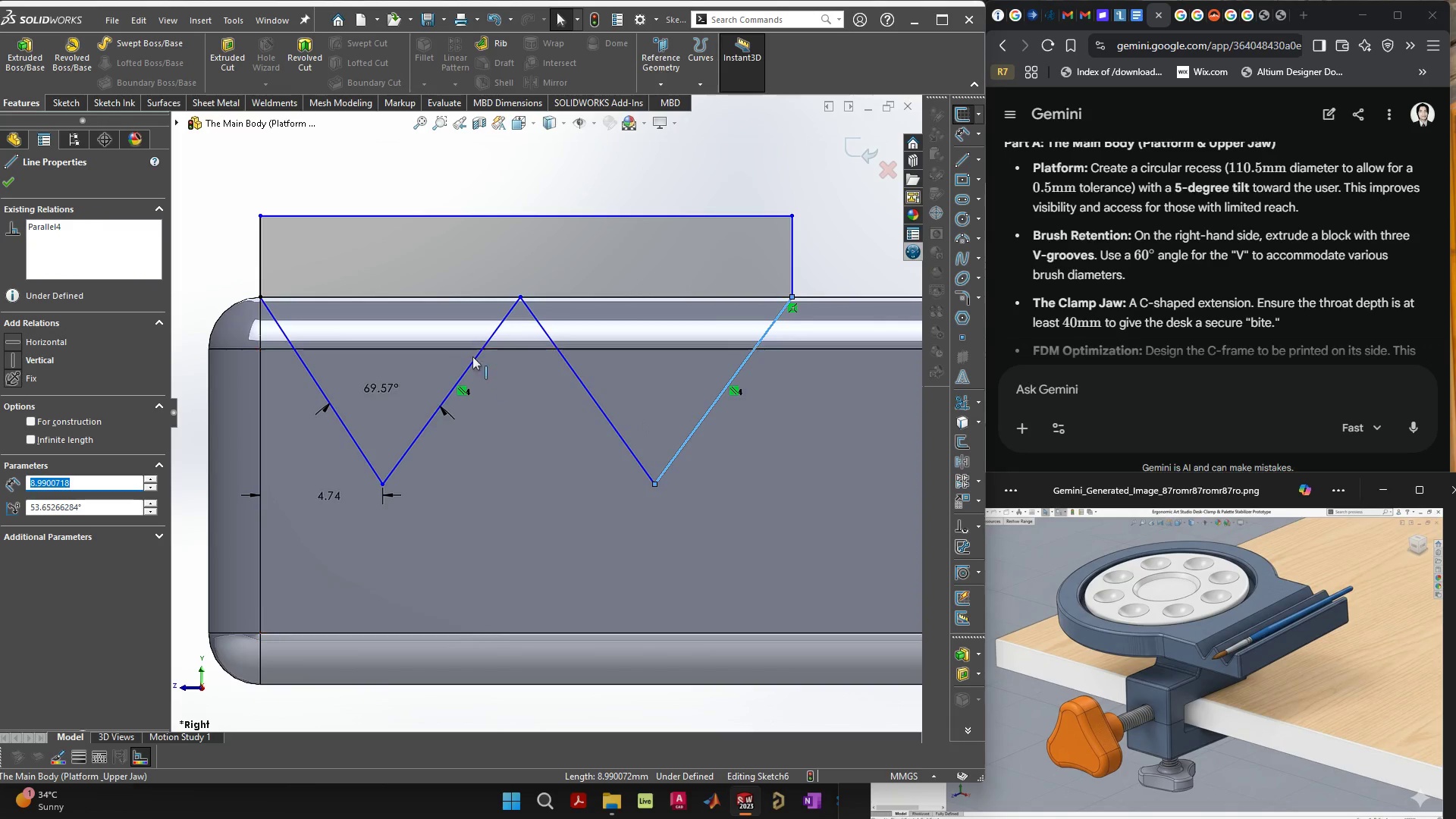 
hold_key(key=ShiftLeft, duration=0.97)
left_click([472, 363])
 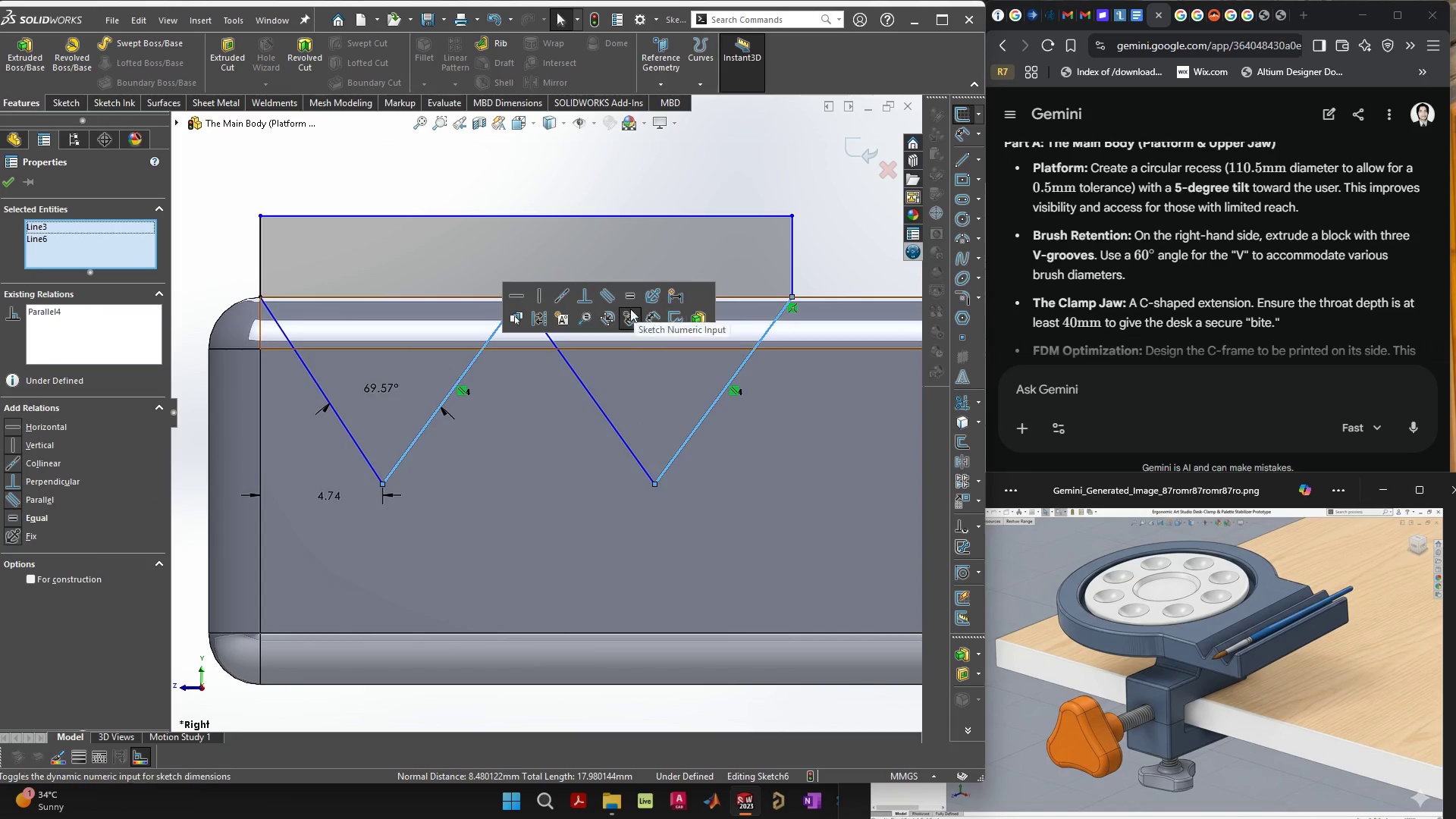 
left_click([626, 298])
 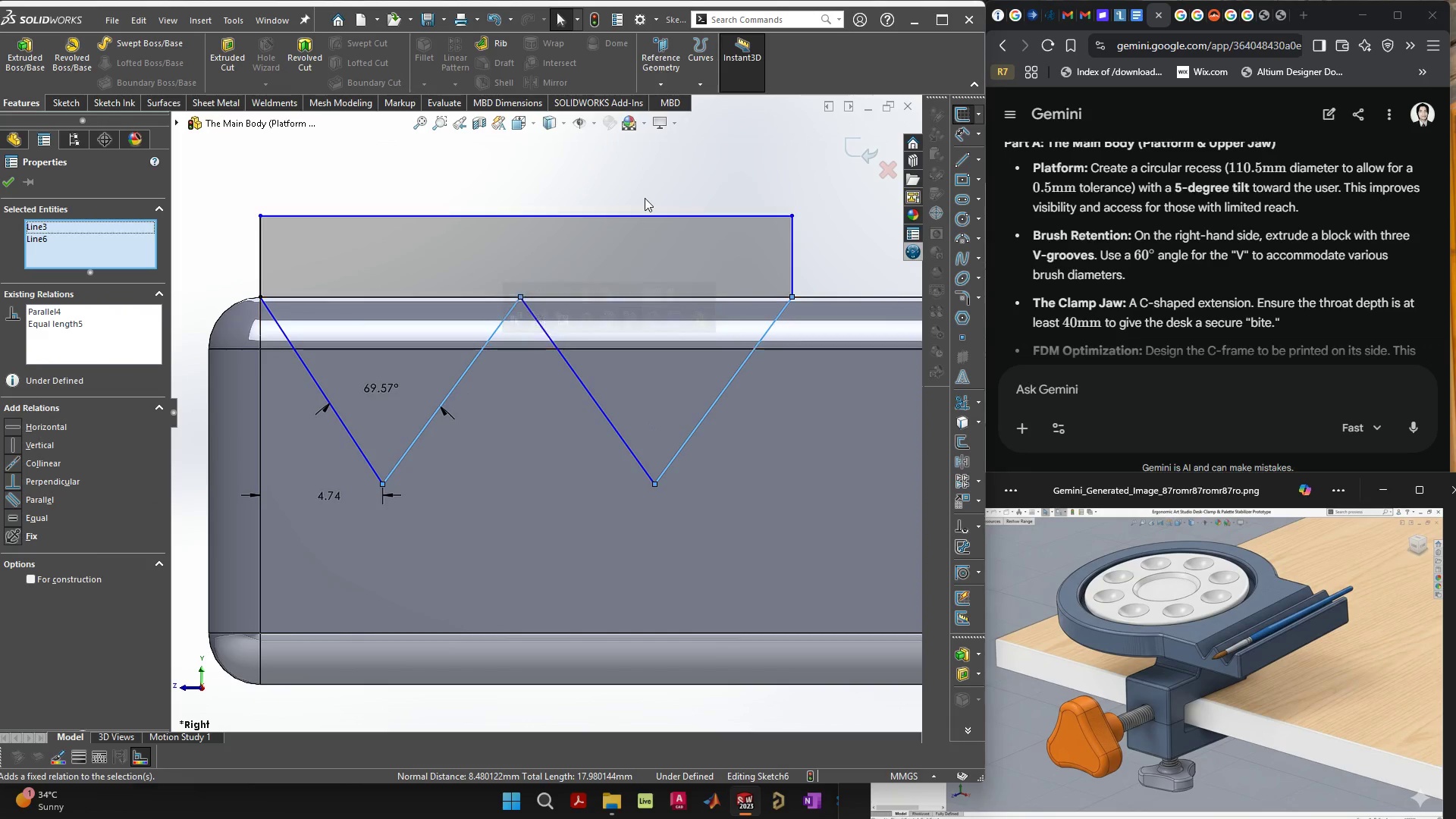 
left_click([645, 196])
 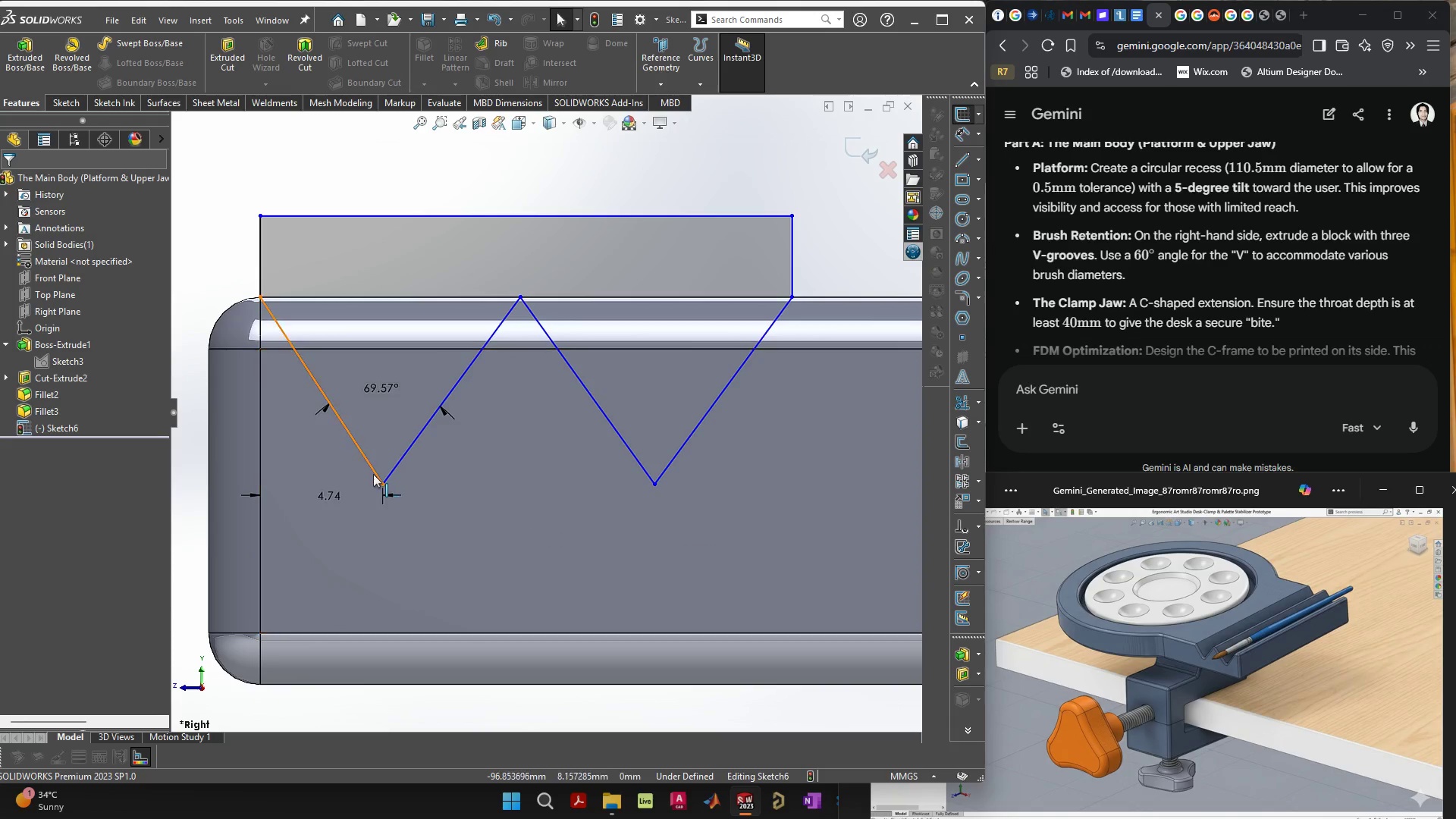 
left_click([382, 484])
 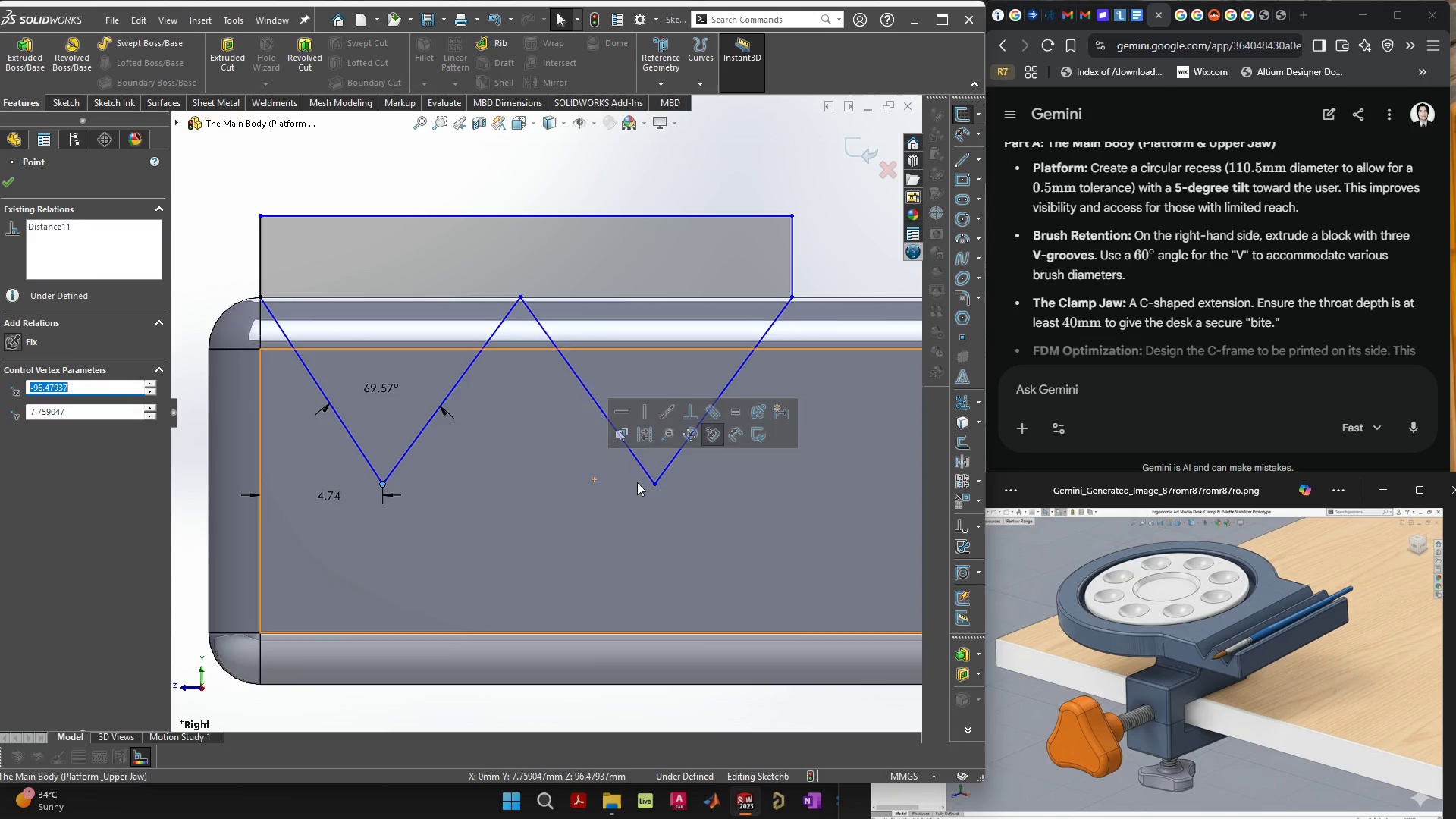 
hold_key(key=ControlLeft, duration=0.86)
left_click([654, 485])
 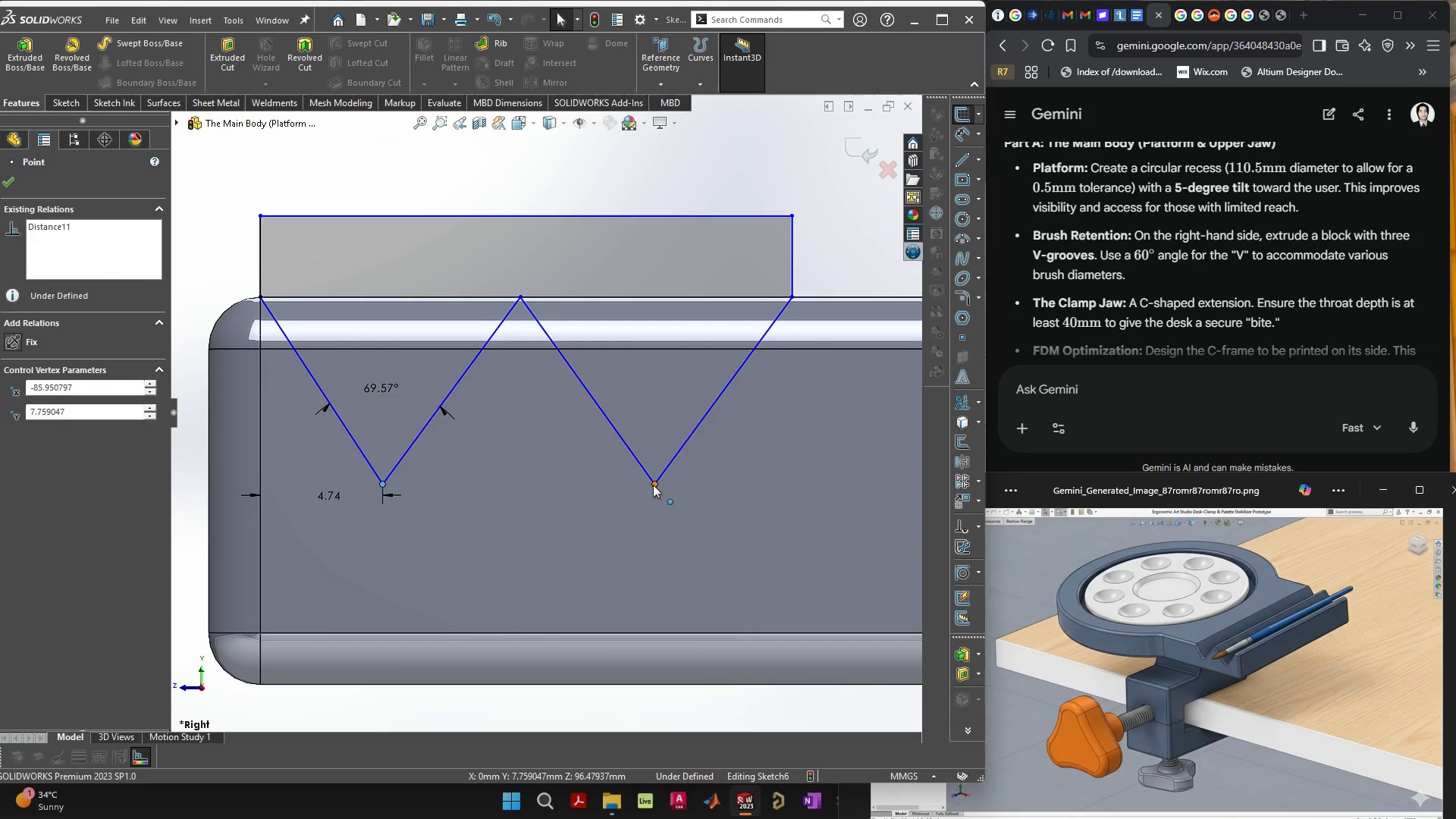 
left_click([698, 414])
 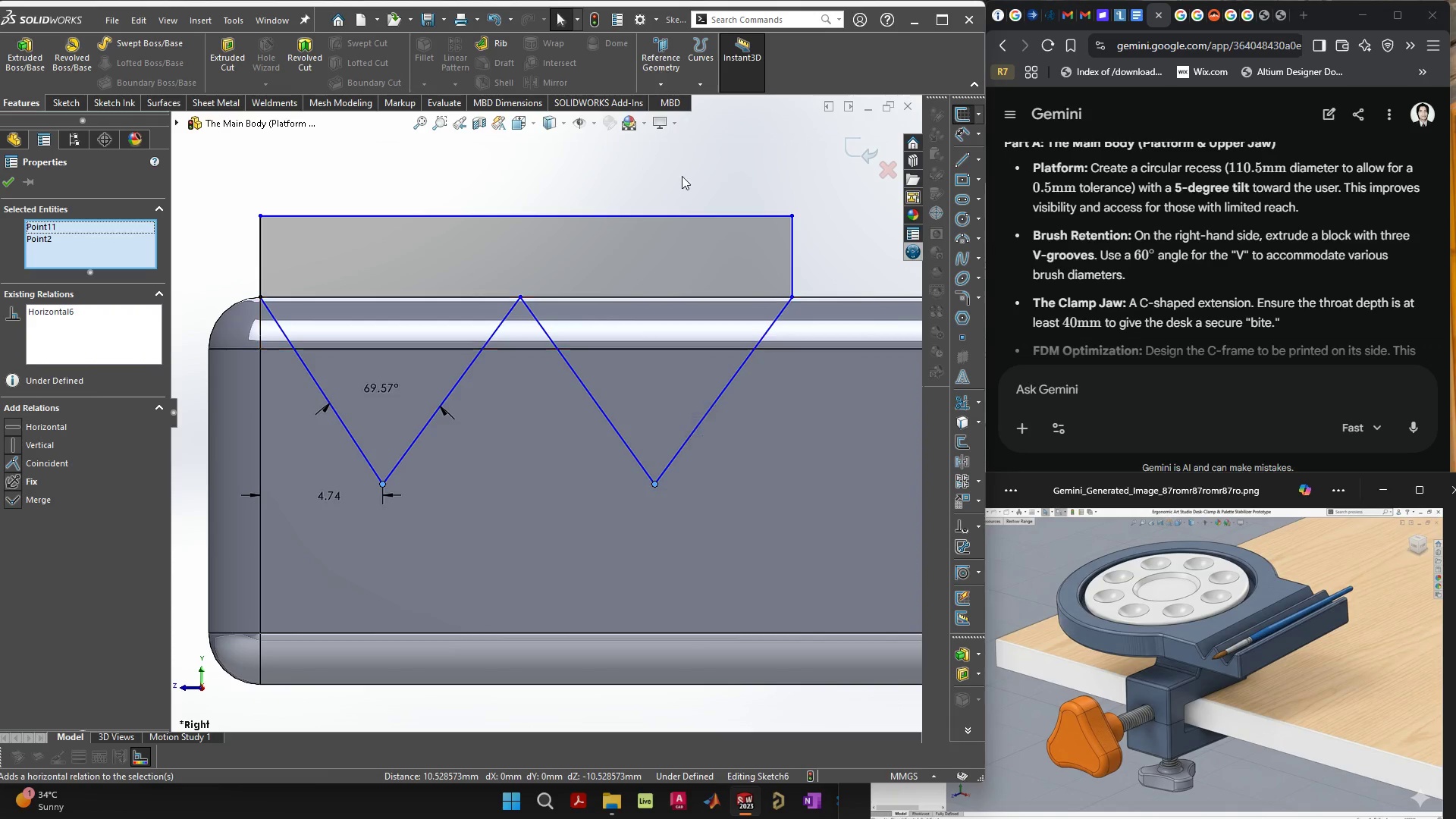 
left_click([684, 168])
 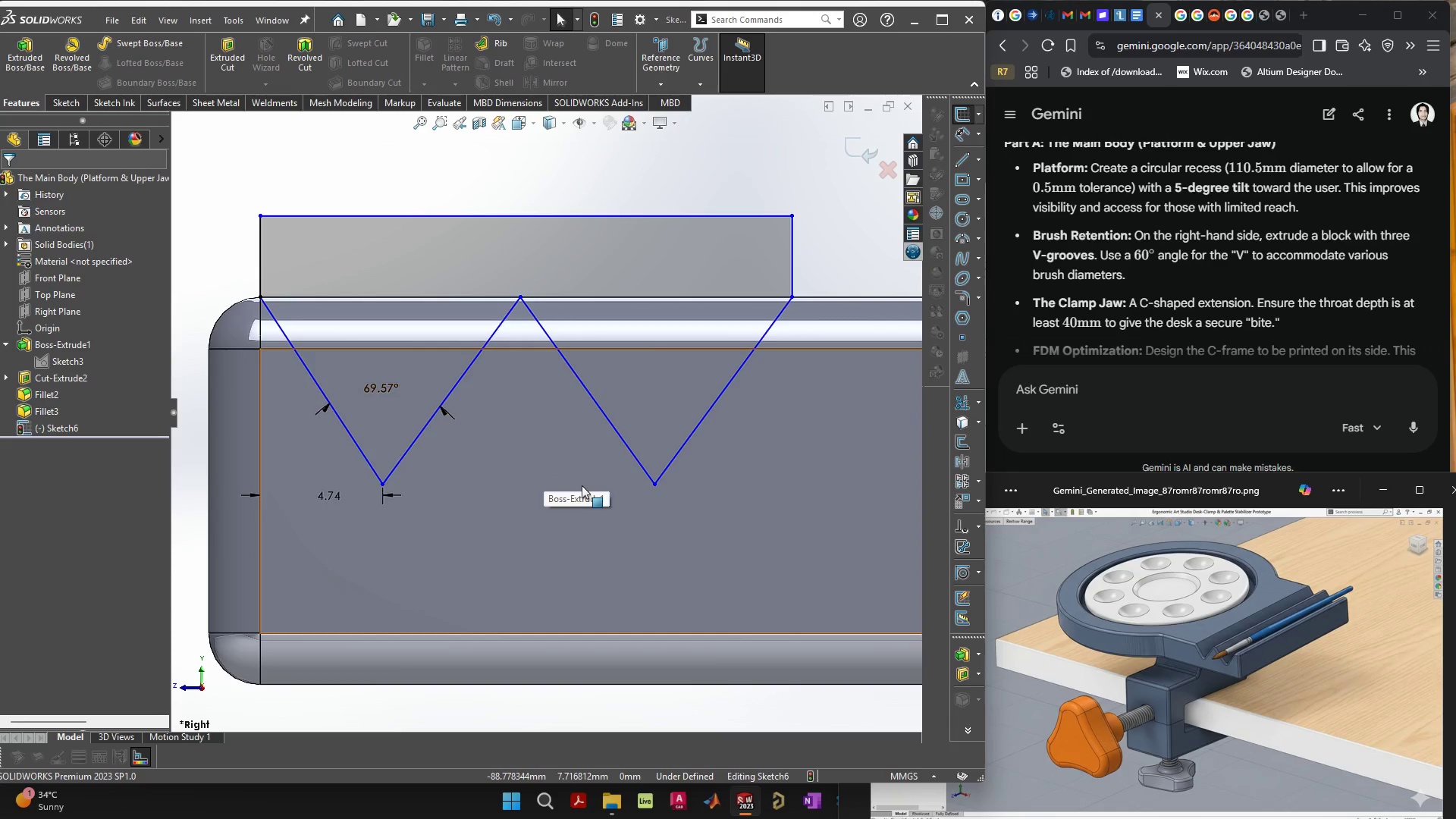 
wait(11.77)
 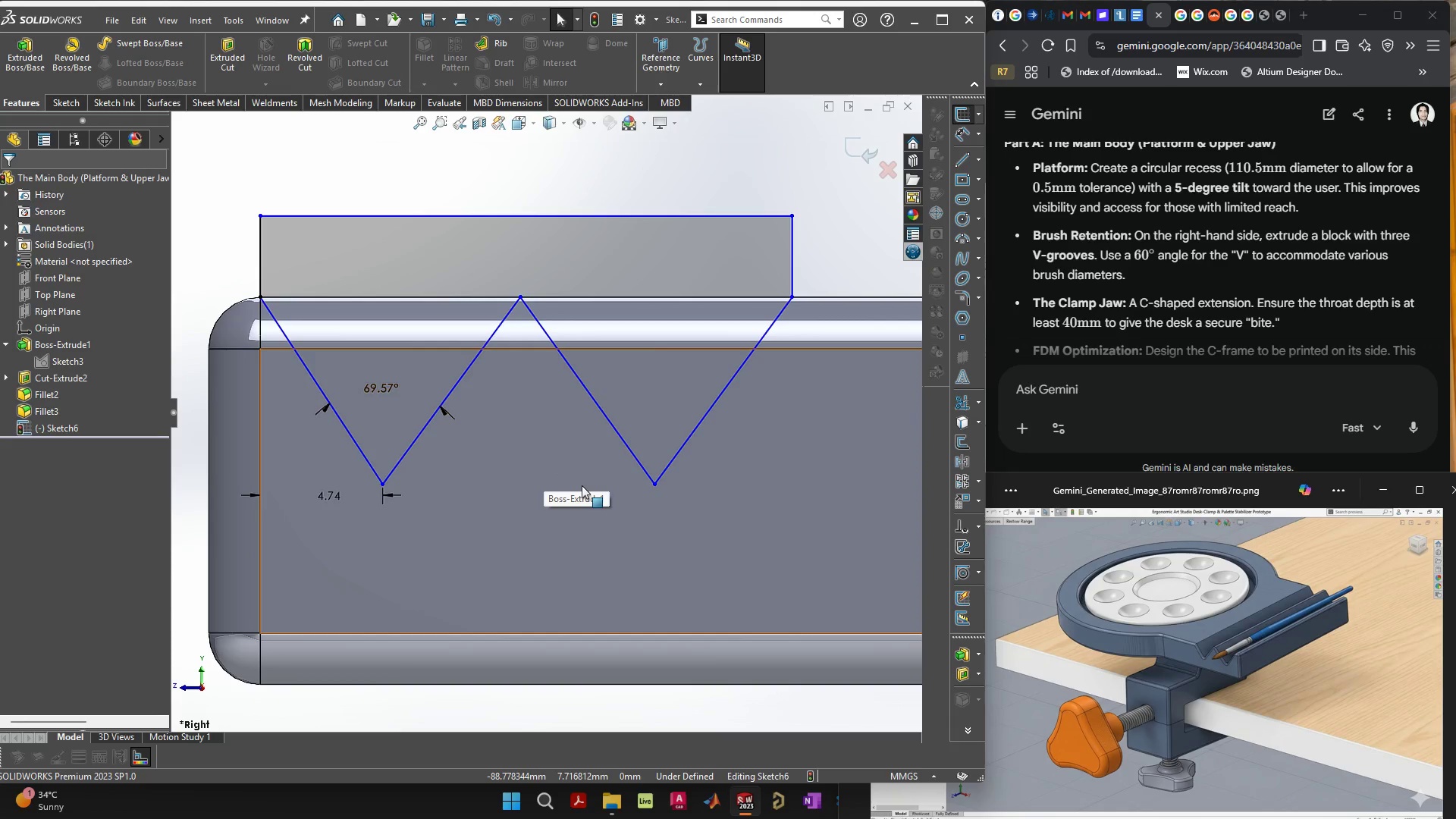 
left_click([616, 432])
 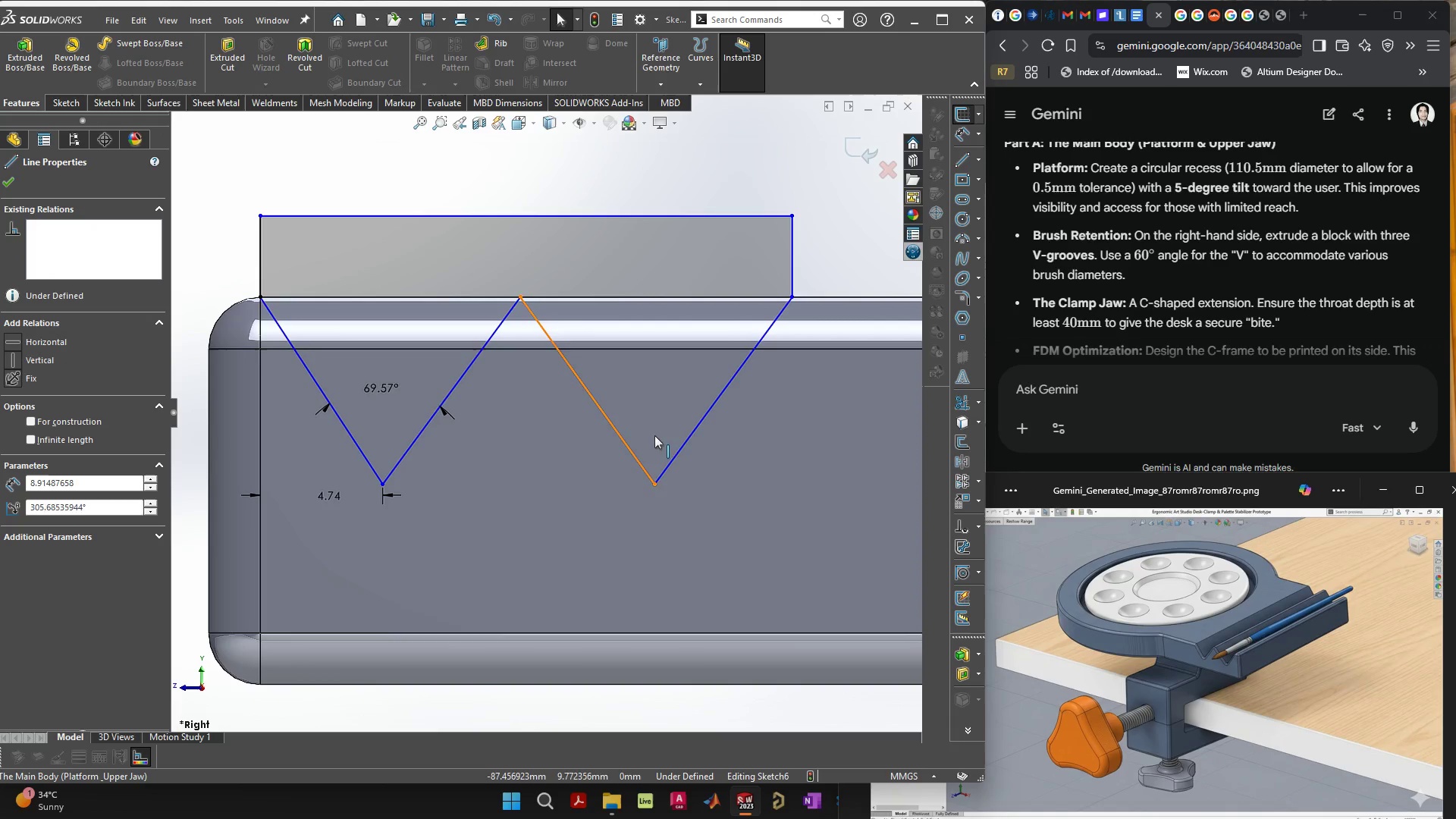 
key(Tab)
 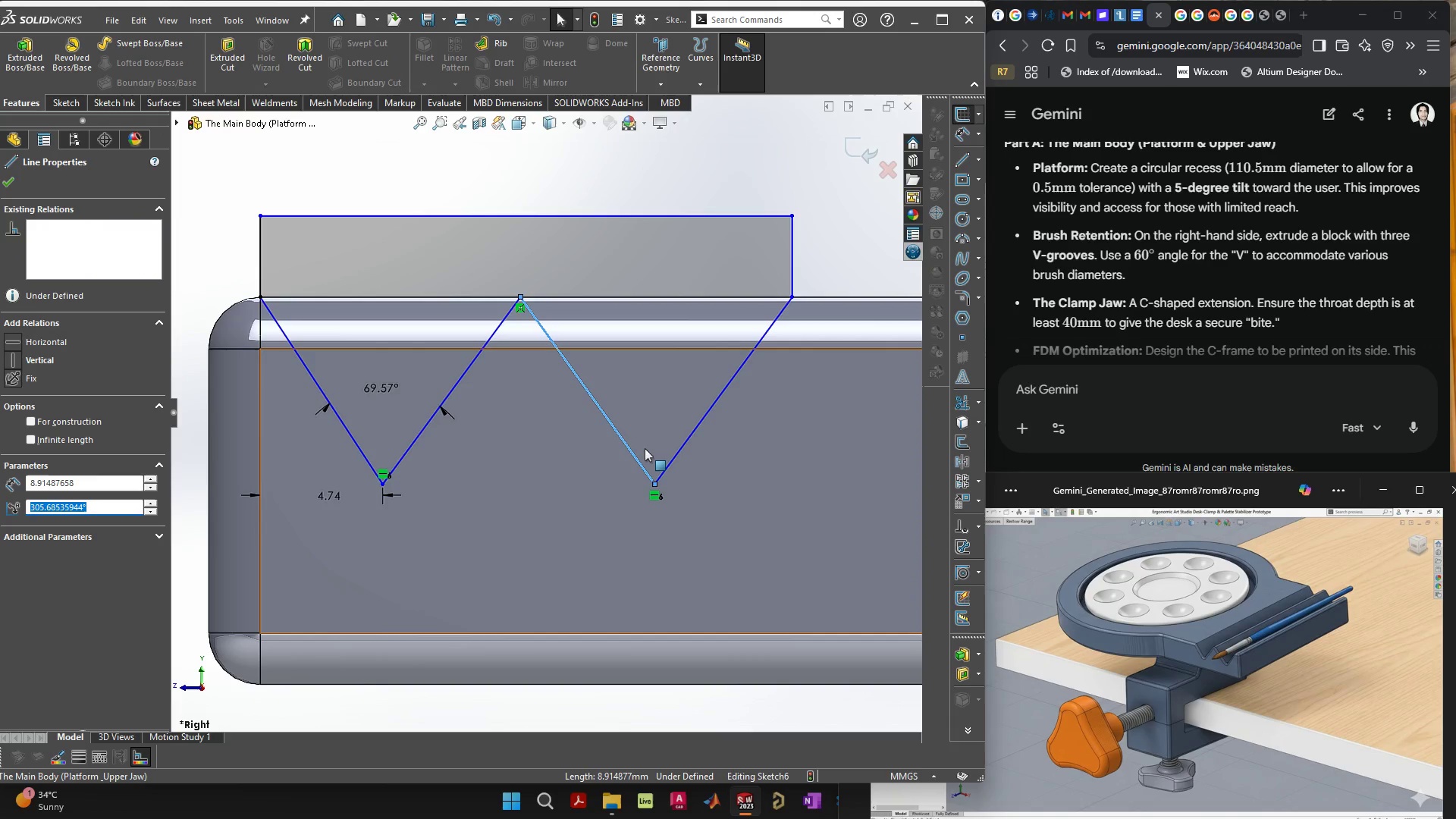 
key(Delete)
 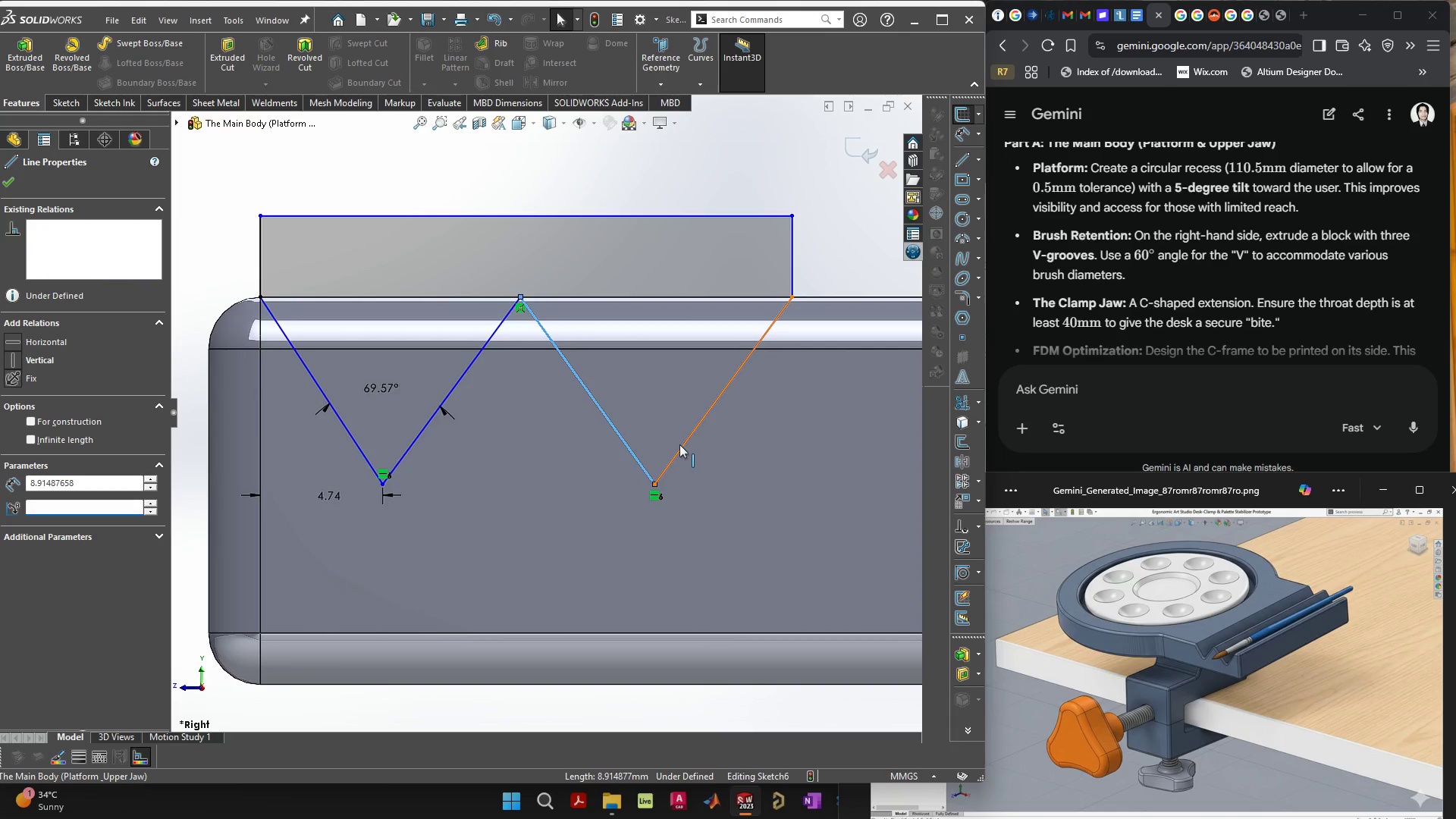 
left_click([679, 444])
 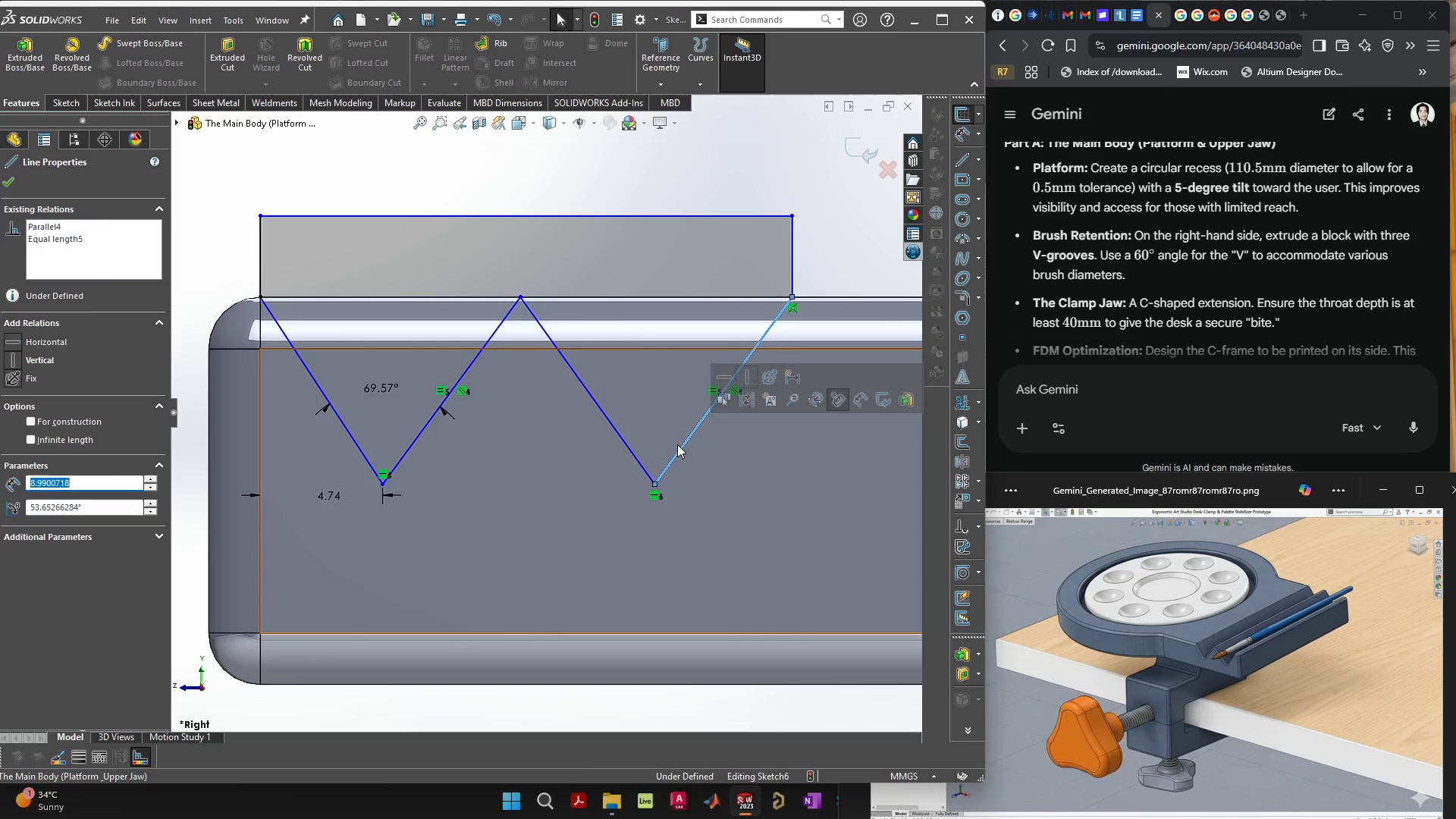 
key(Delete)
 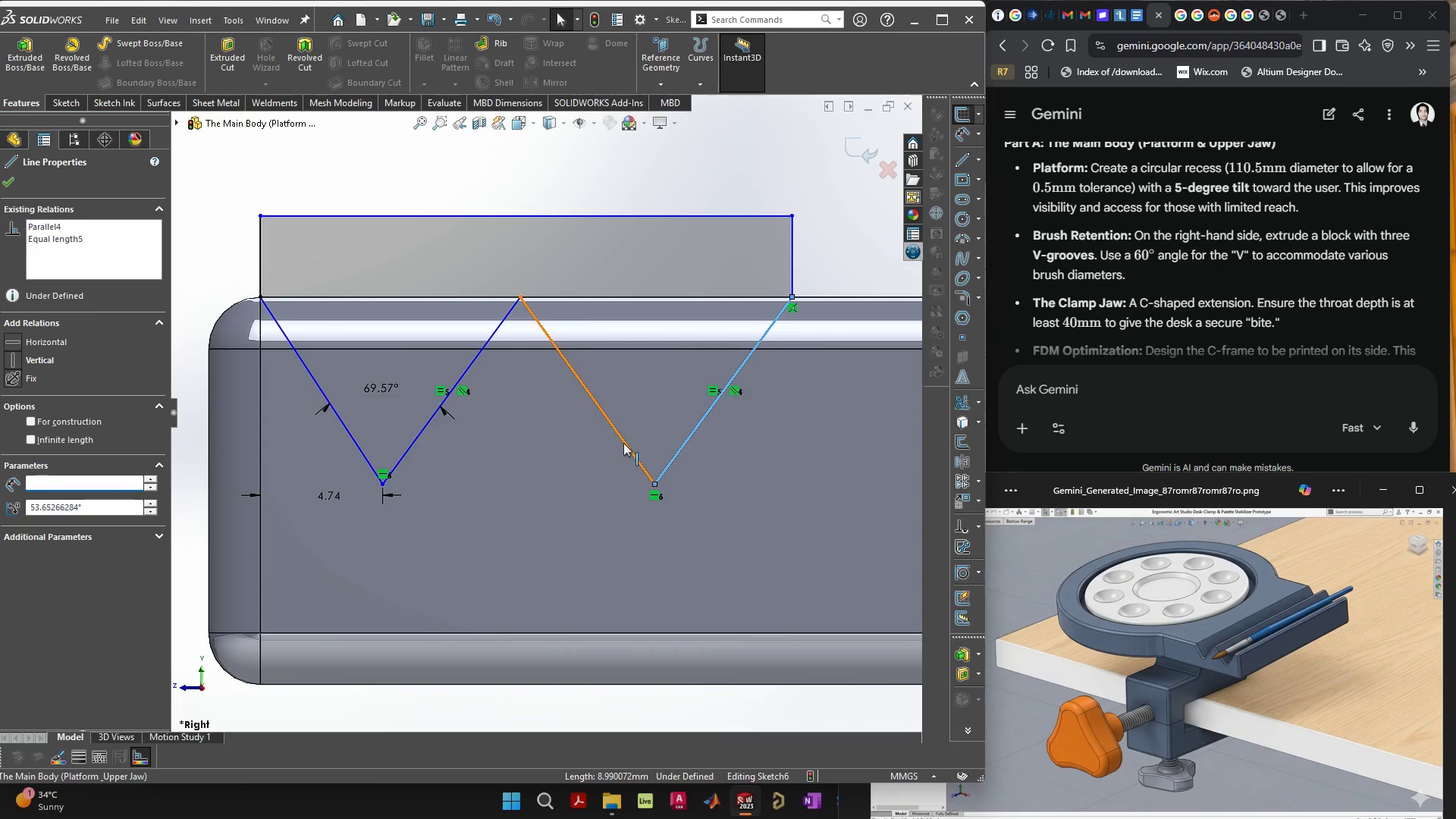 
left_click([623, 442])
 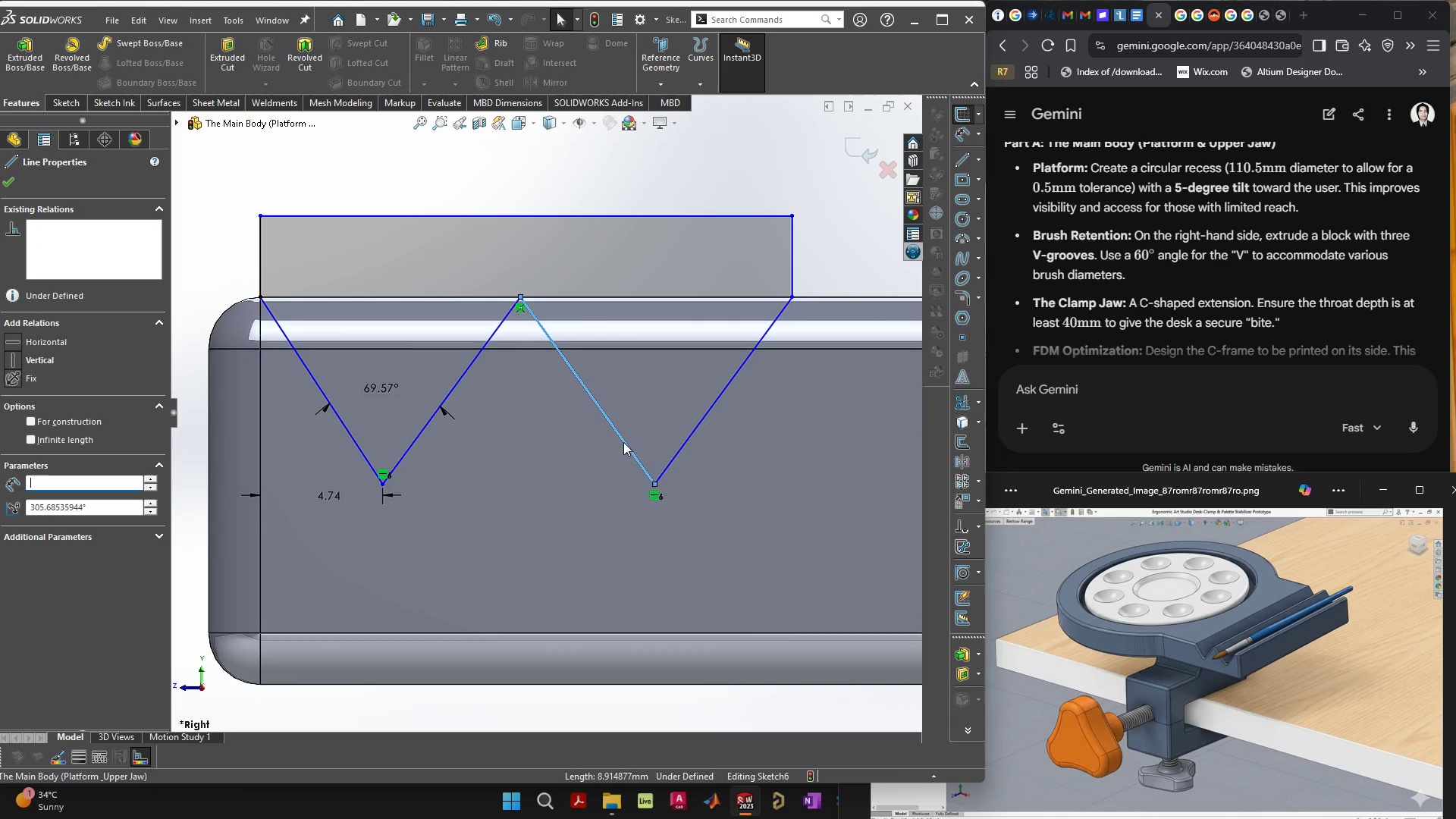 
key(Delete)
 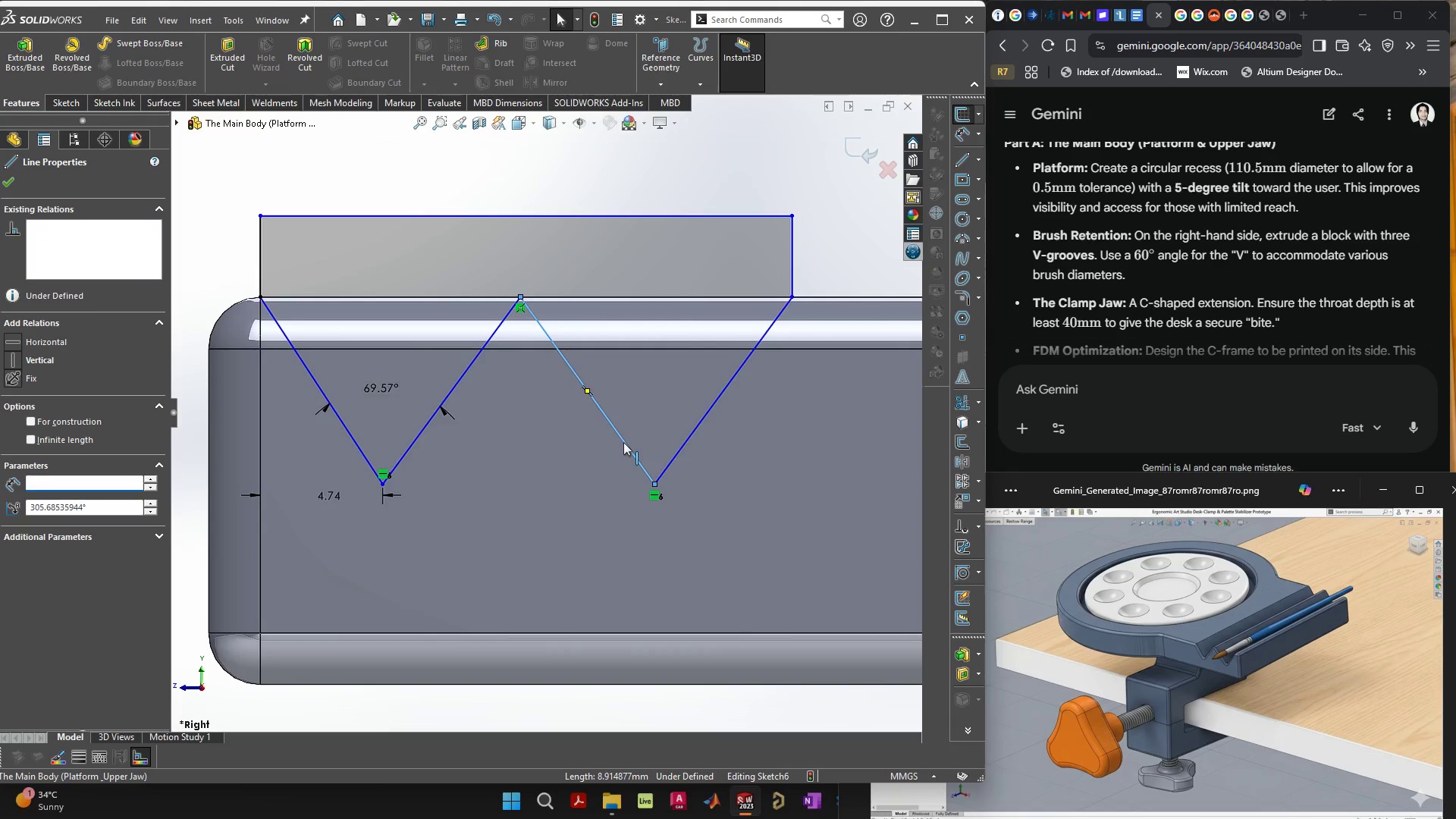 
key(Delete)
 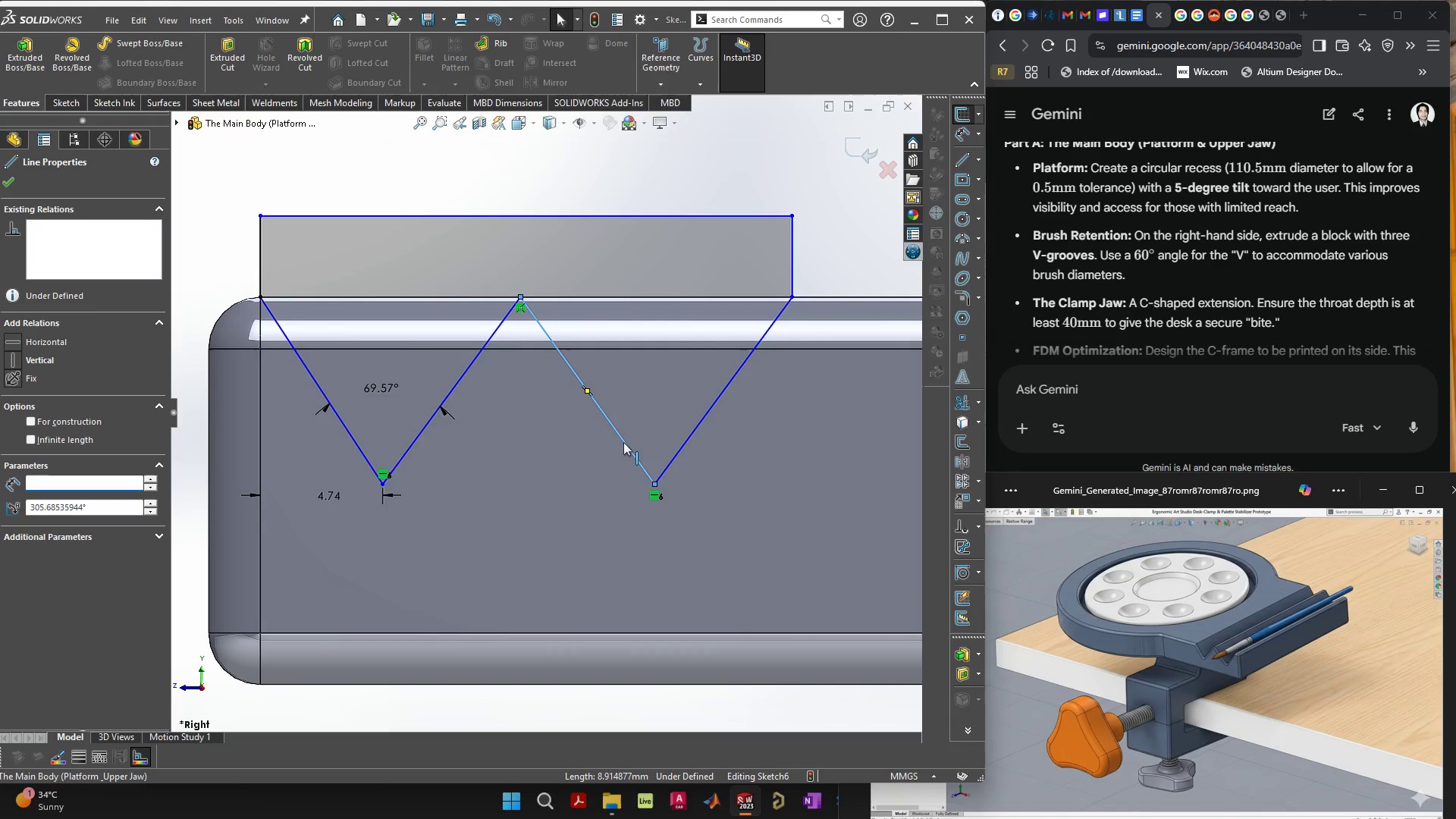 
key(Delete)
 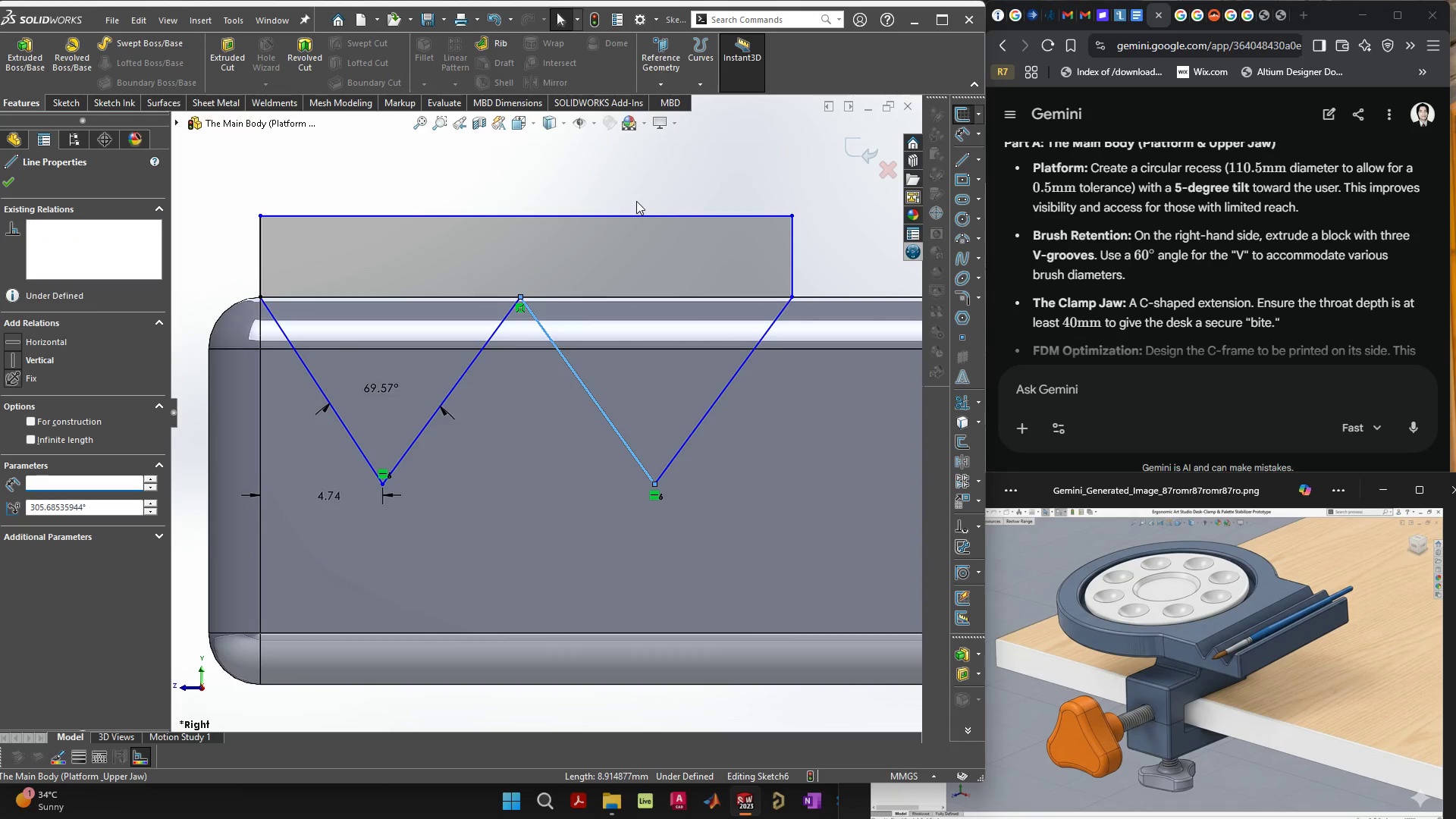 
double_click([636, 201])
 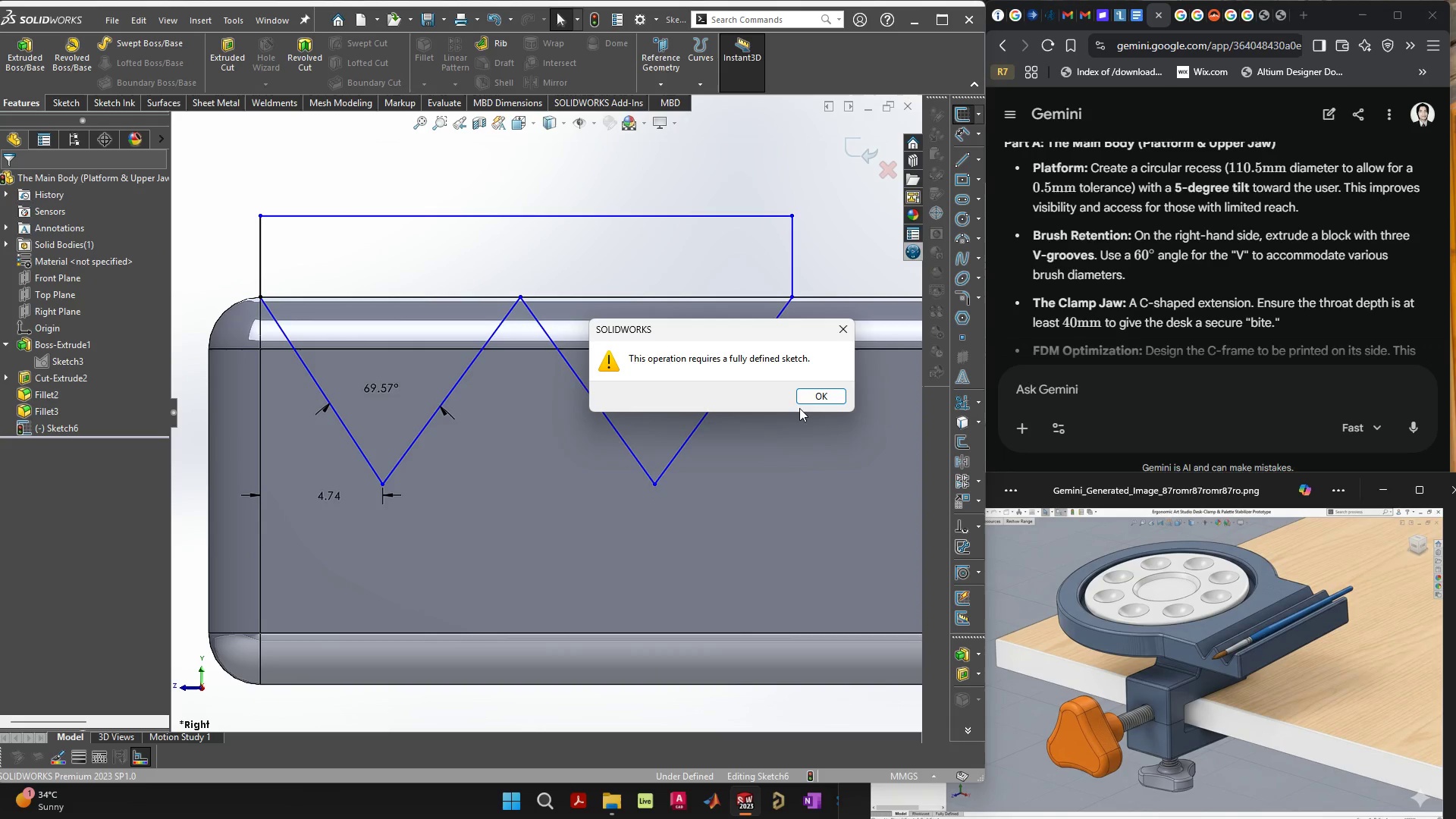 
left_click([809, 397])
 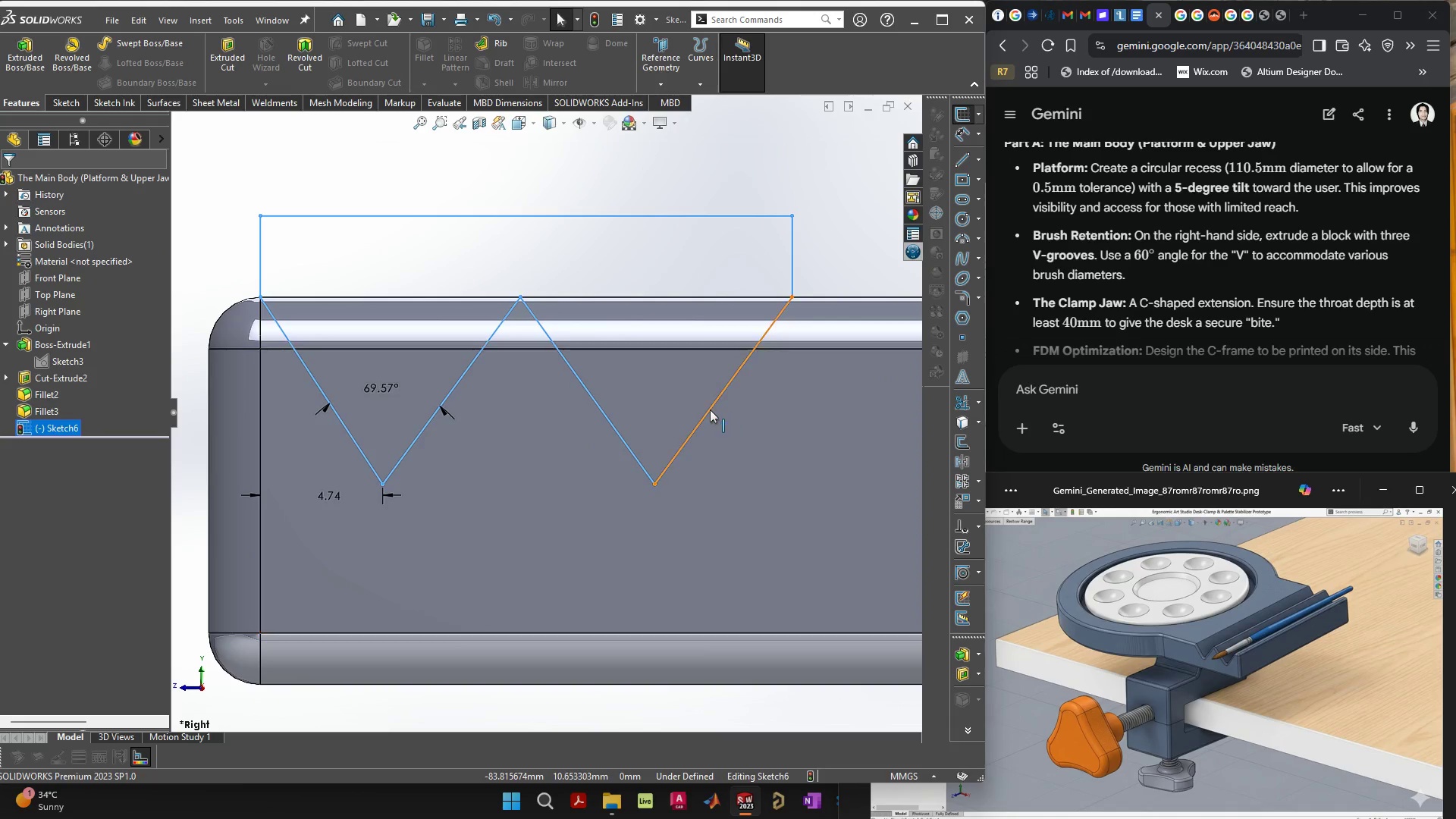 
left_click([710, 410])
 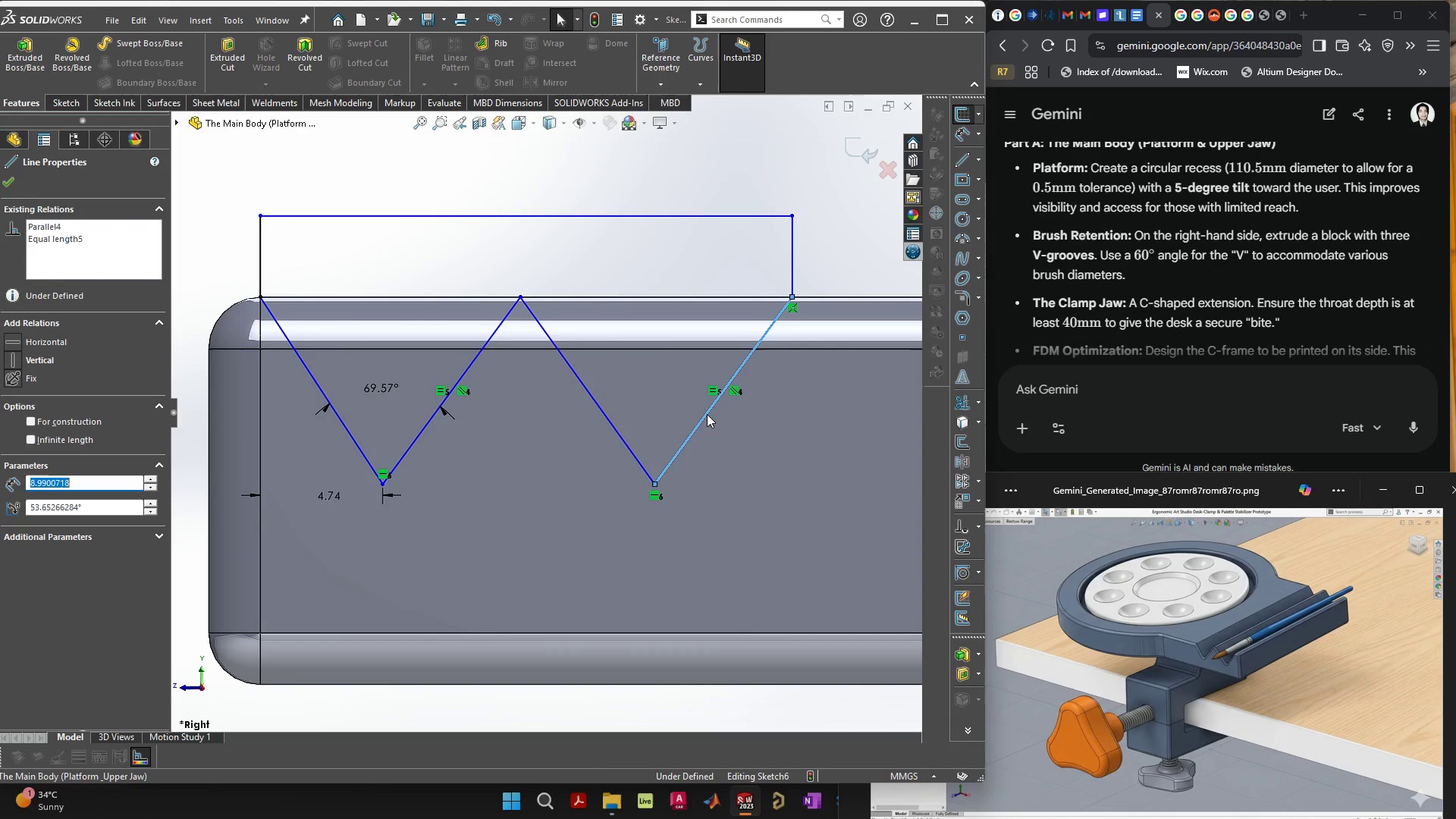 
key(Delete)
 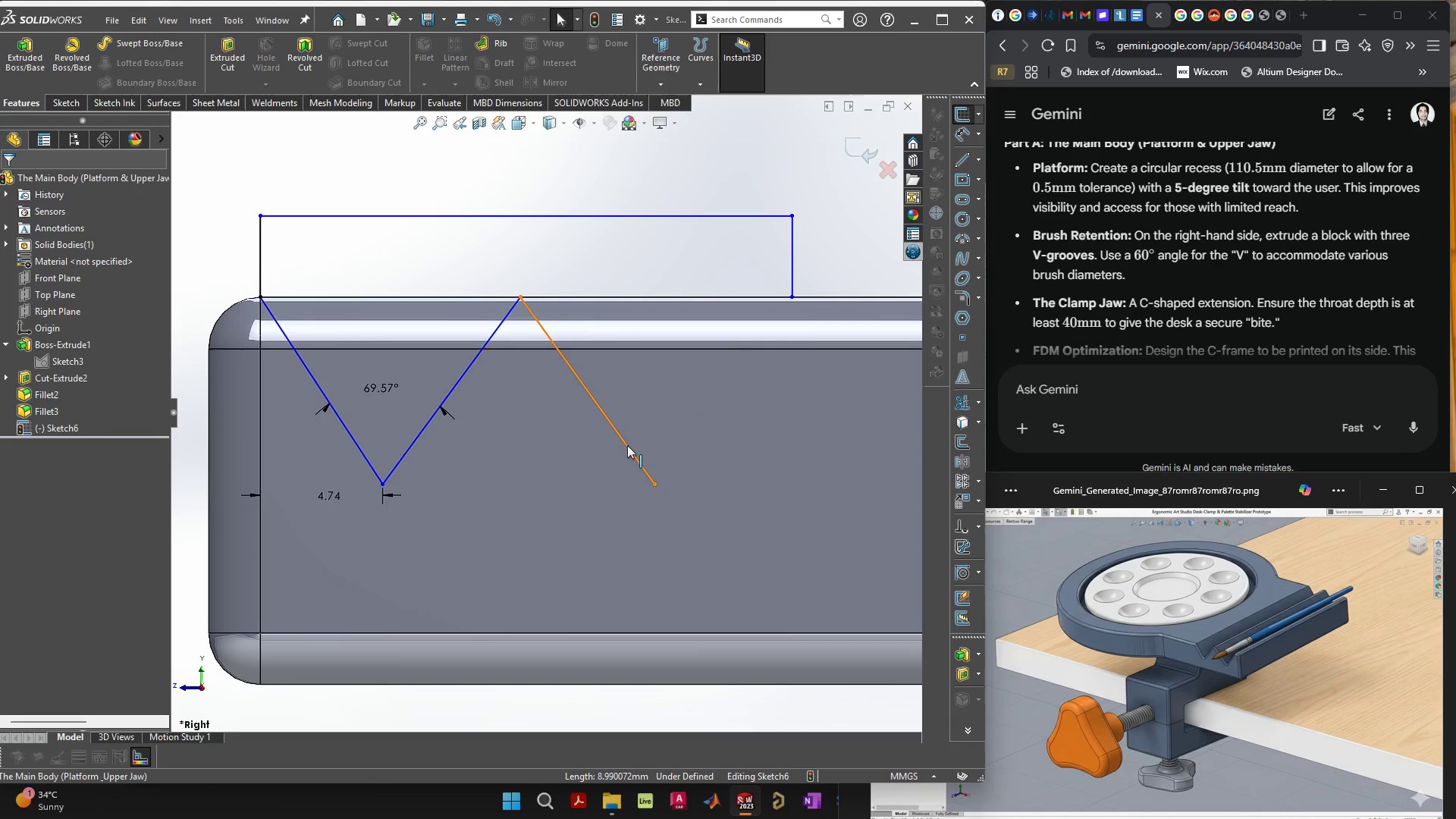 
left_click([626, 446])
 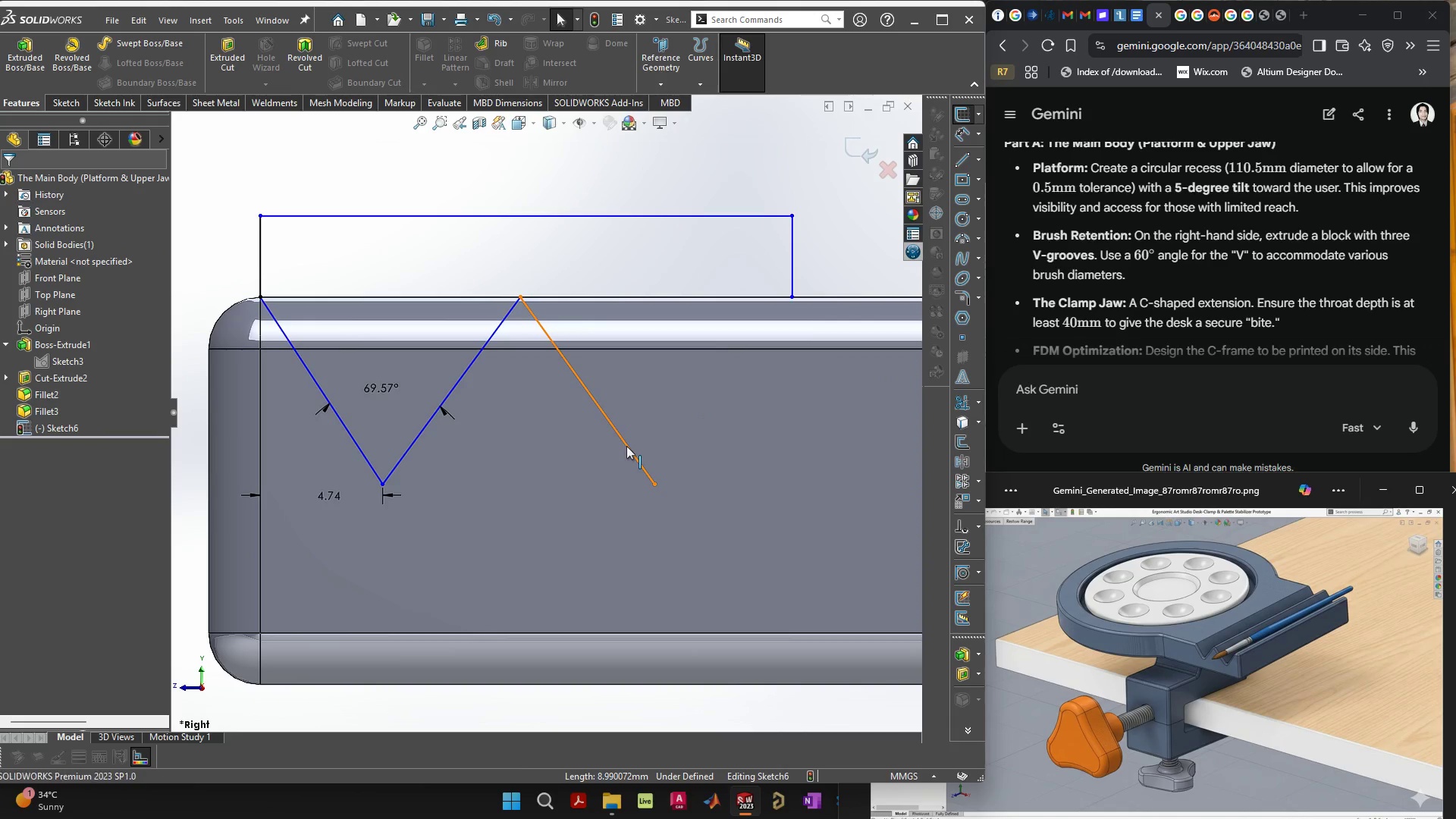 
key(Delete)
 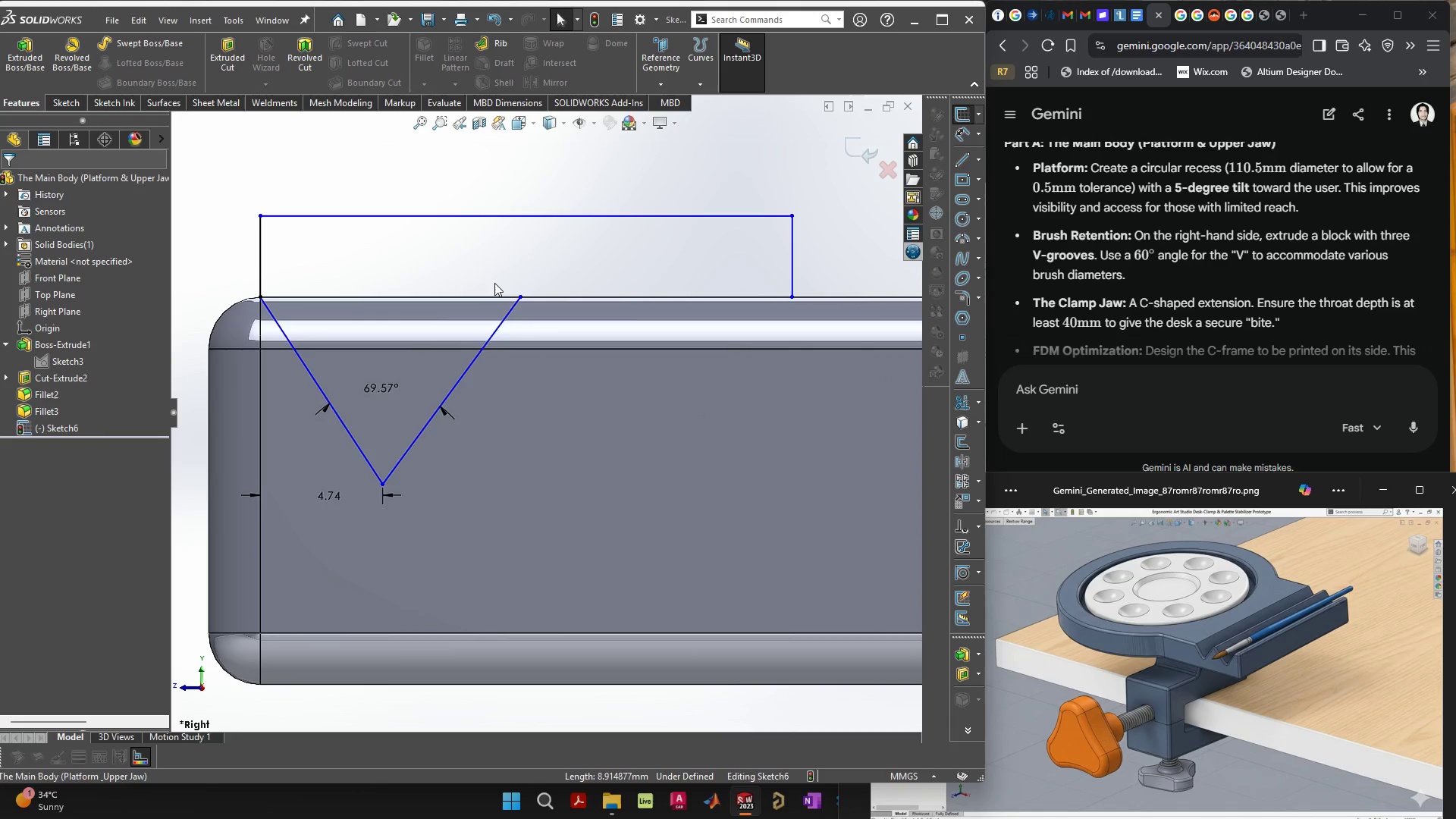 
left_click([468, 249])
 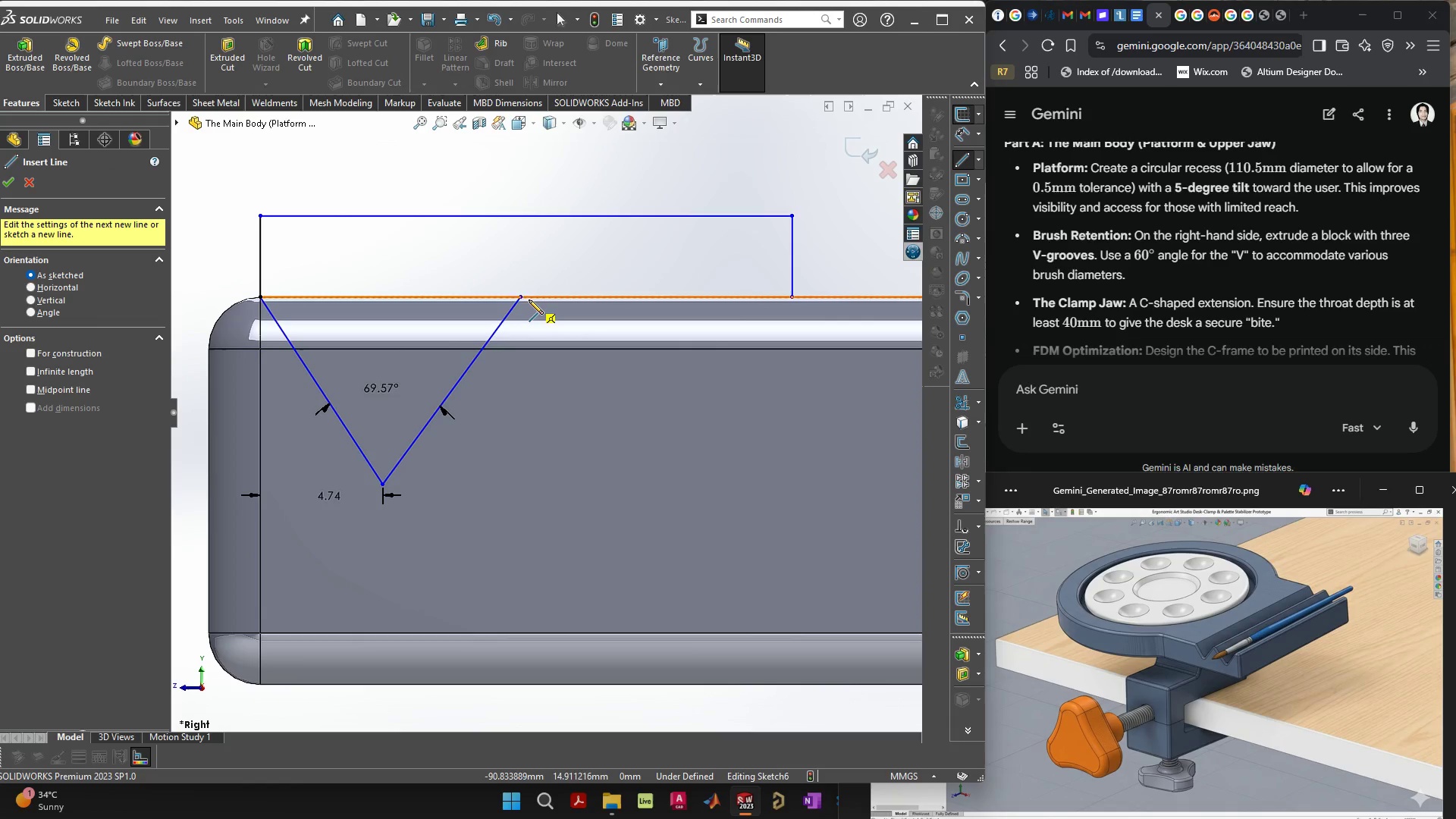 
wait(6.44)
 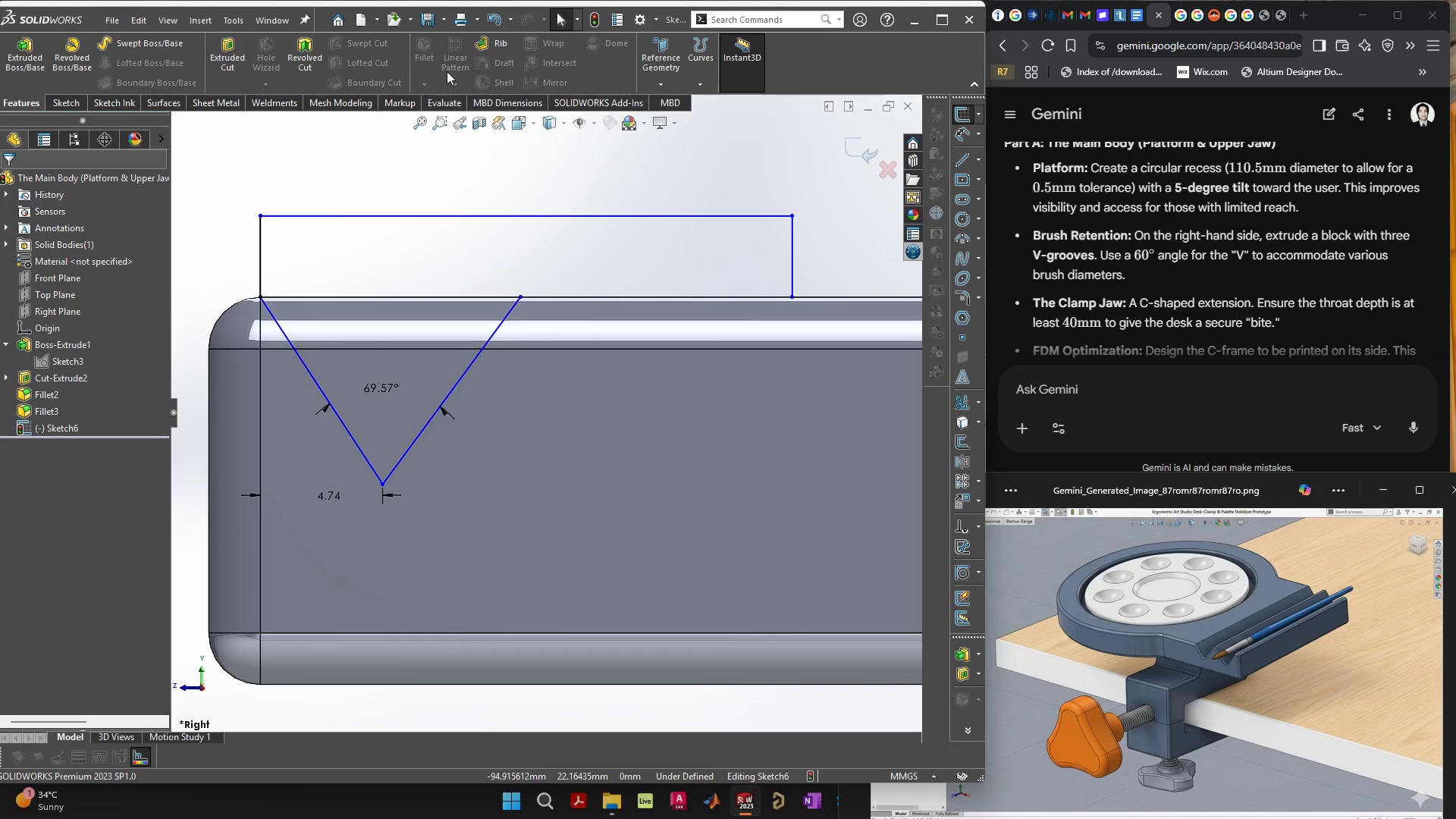 
left_click([74, 108])
 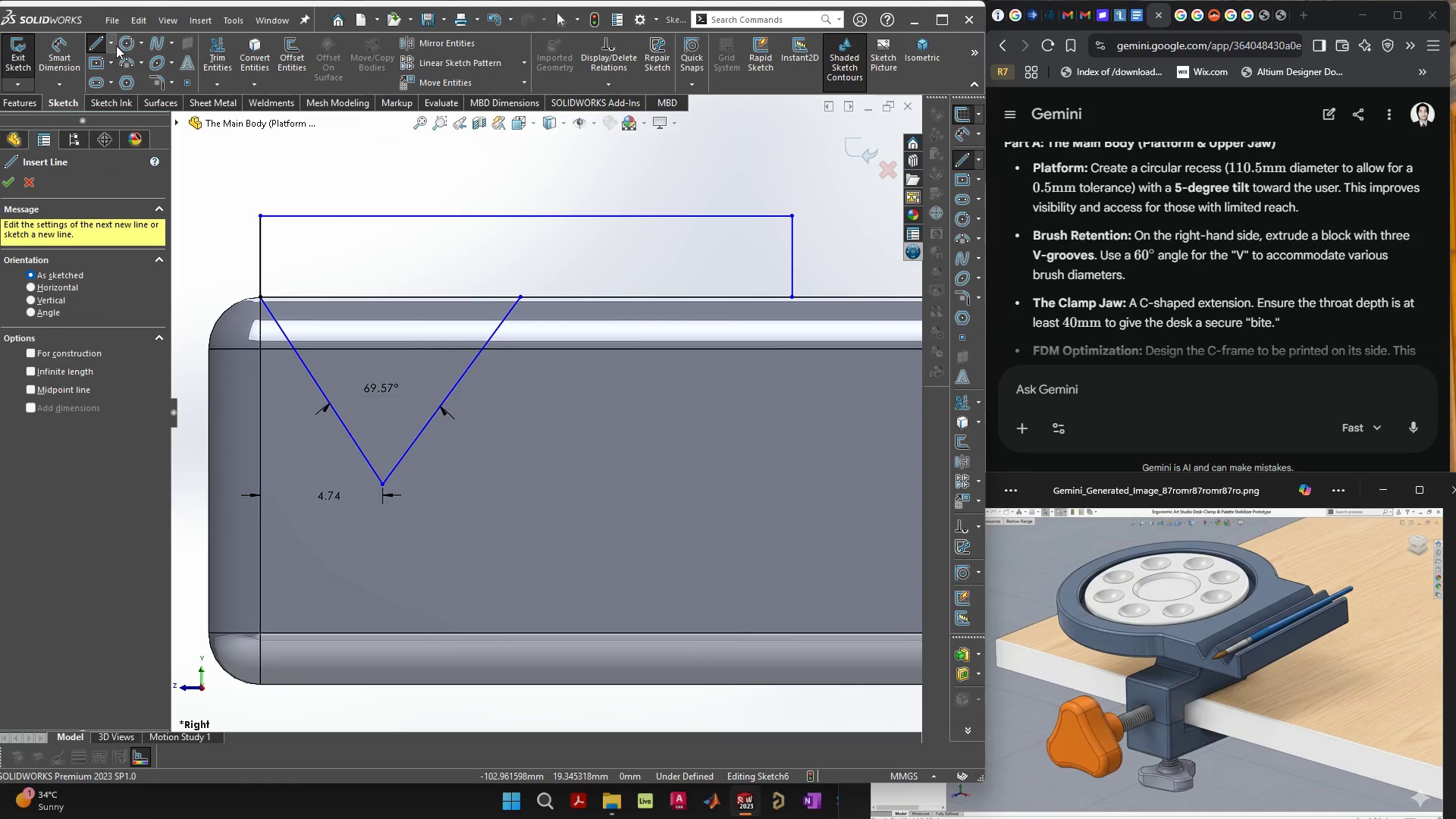 
left_click([115, 46])
 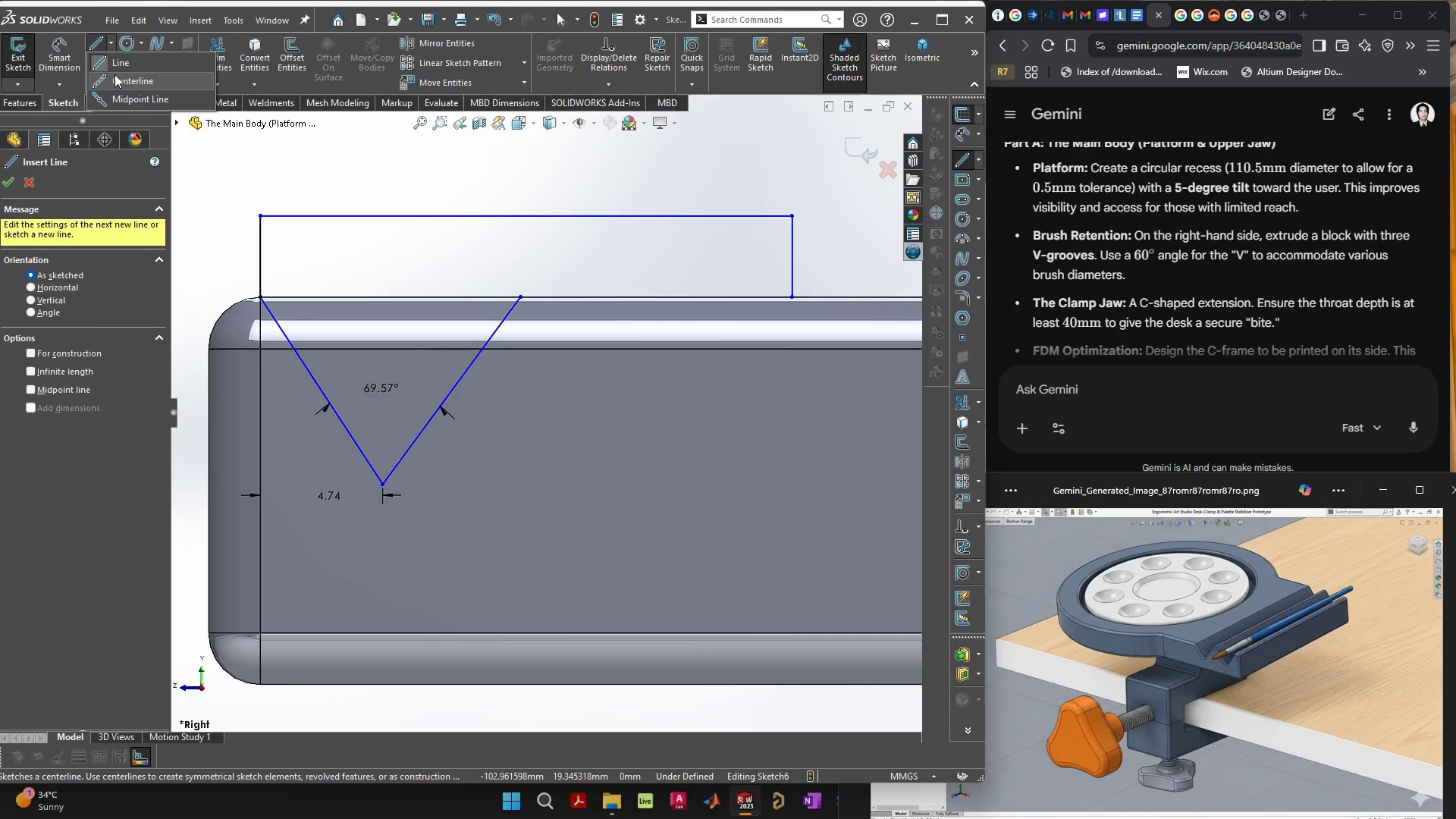 
left_click([115, 74])
 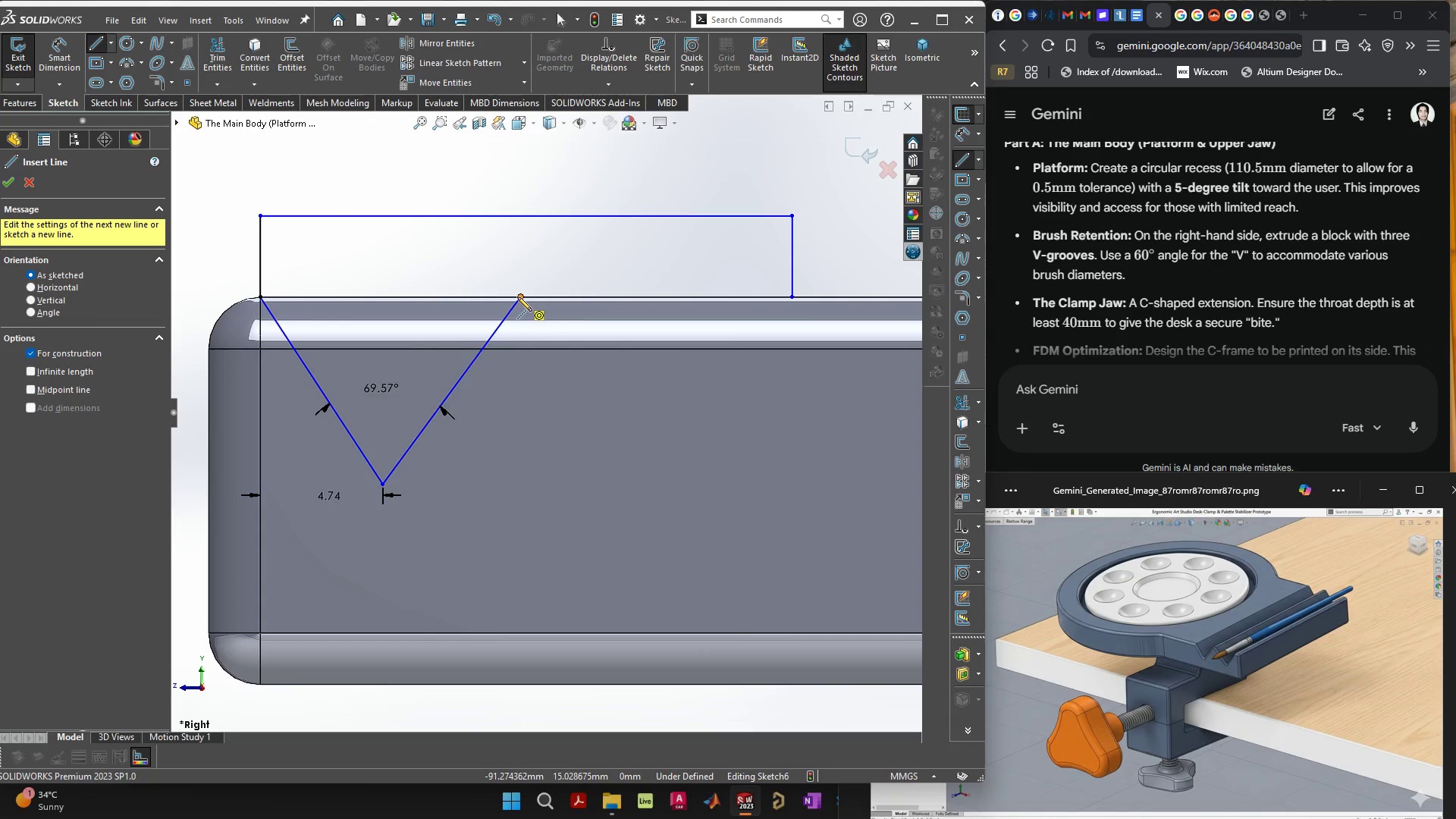 
left_click([519, 297])
 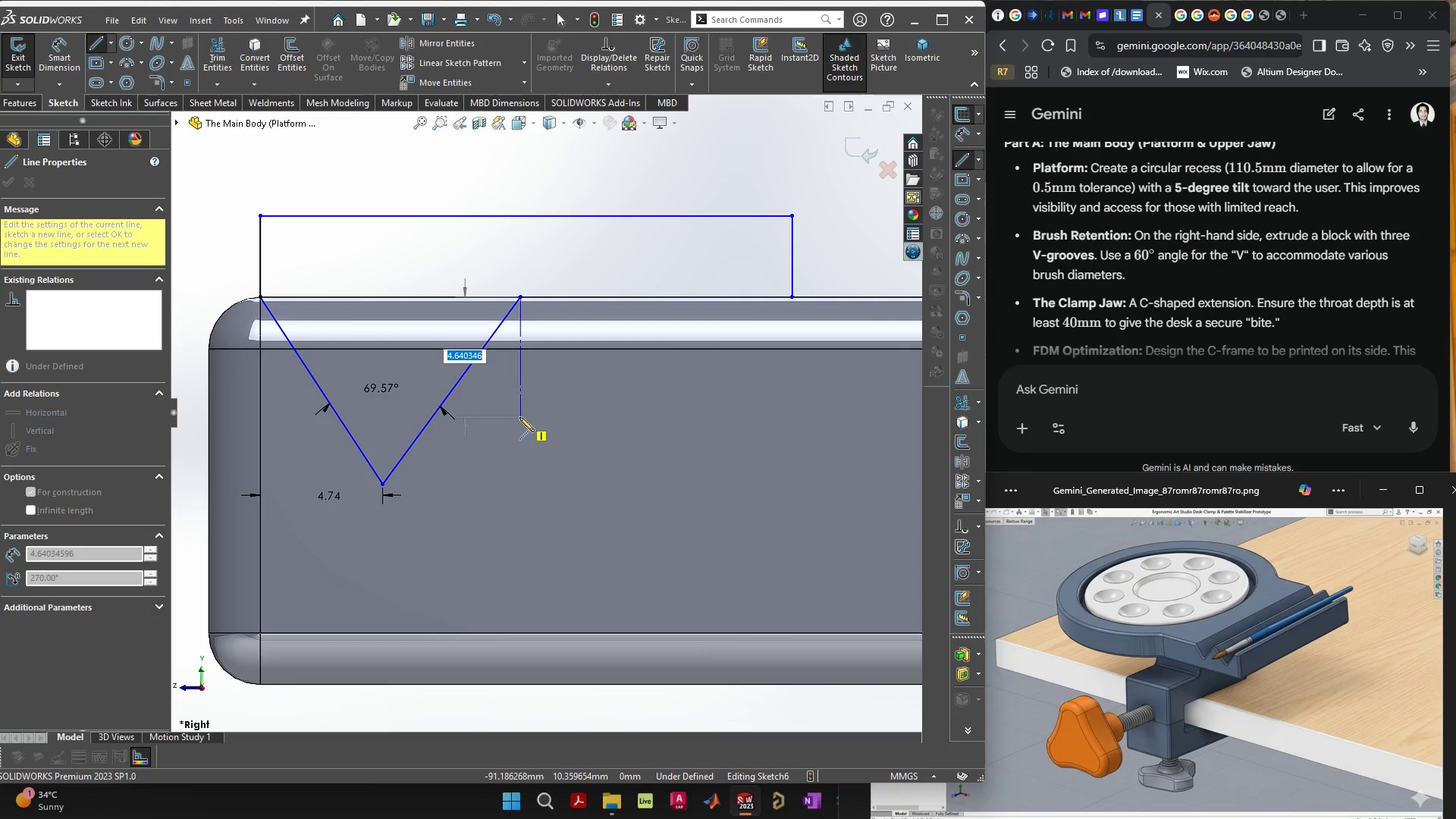 
left_click([519, 417])
 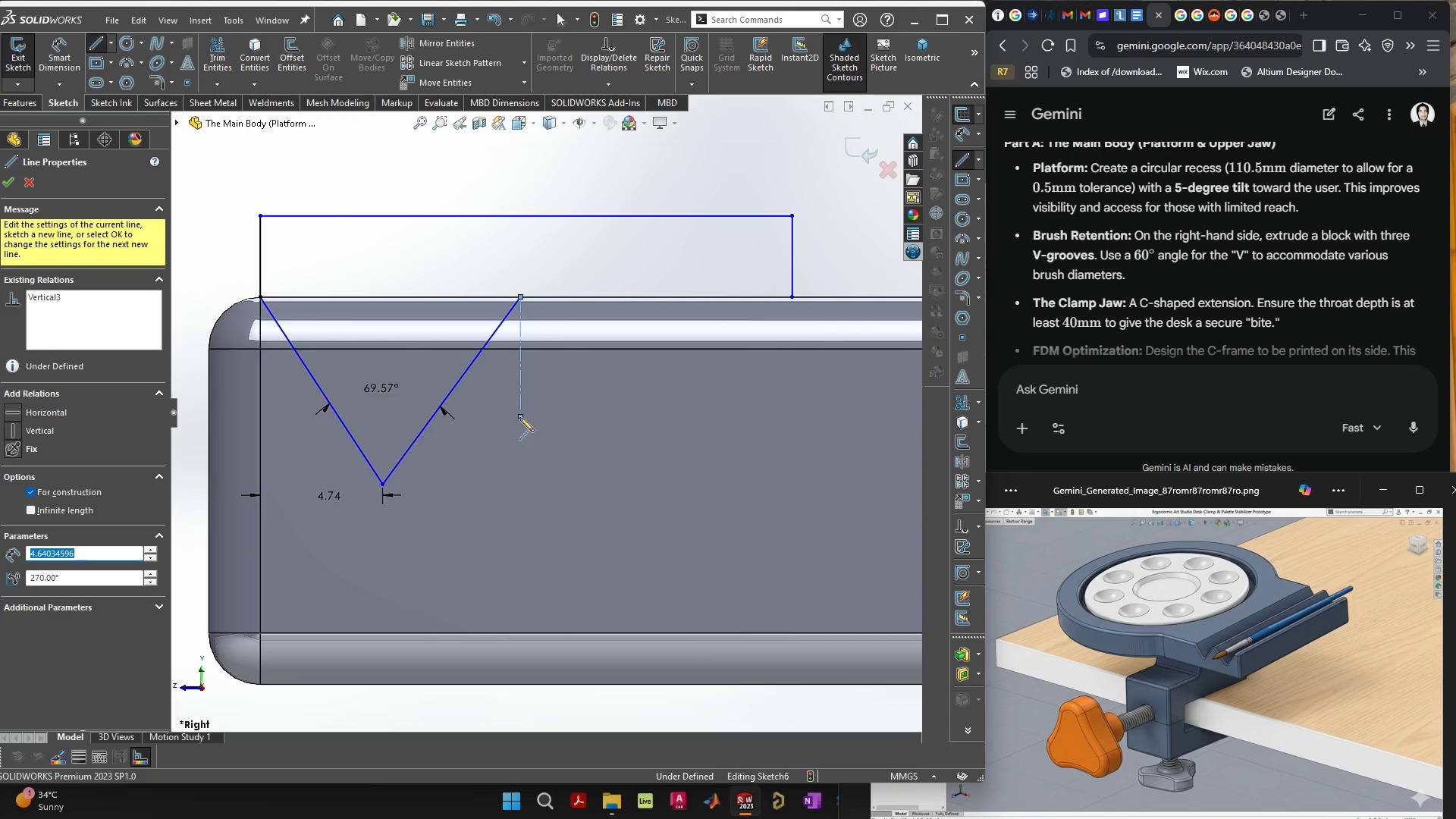 
key(Escape)
 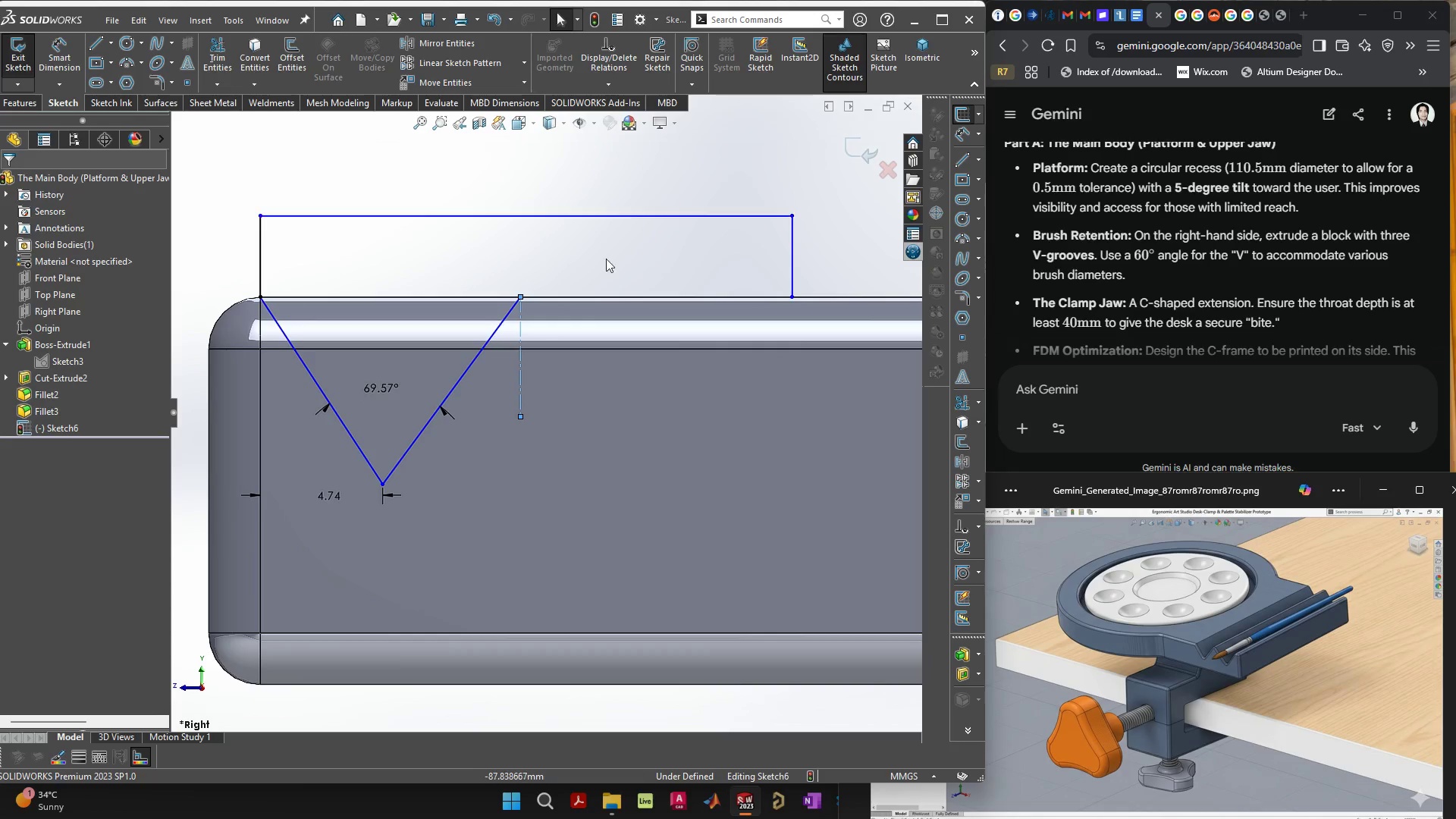 
left_click([602, 246])
 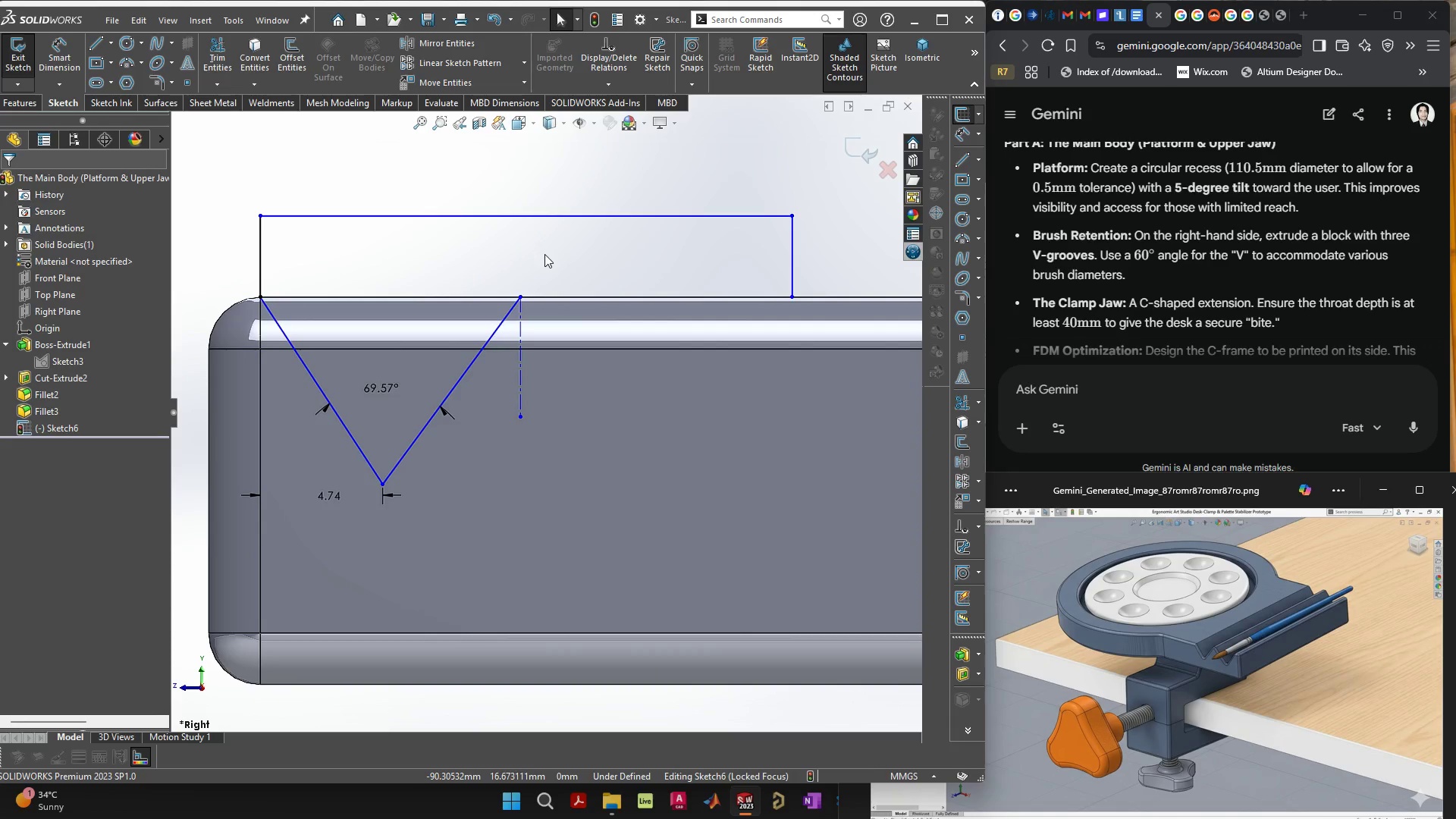 
left_click([458, 47])
 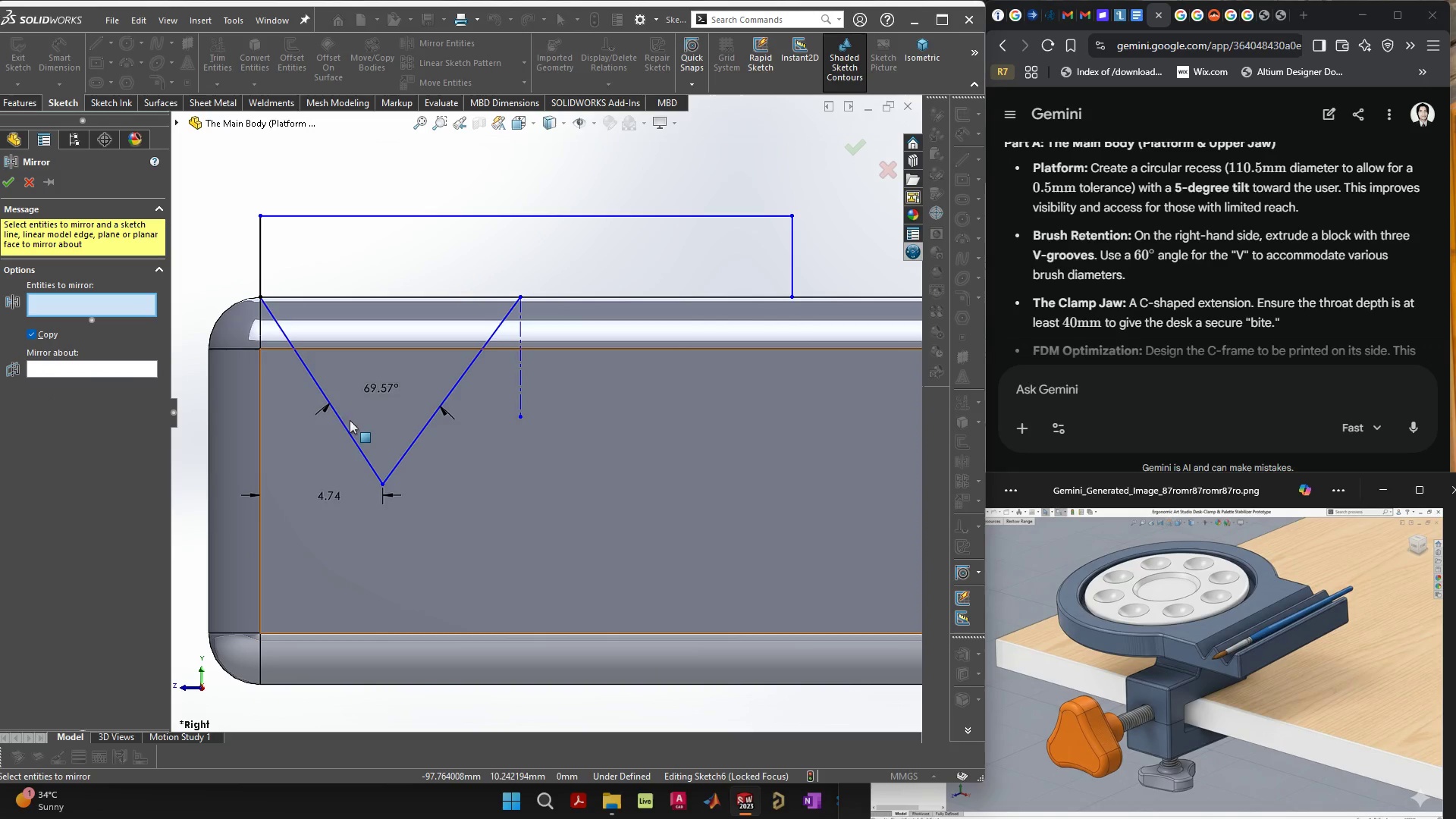 
left_click([347, 429])
 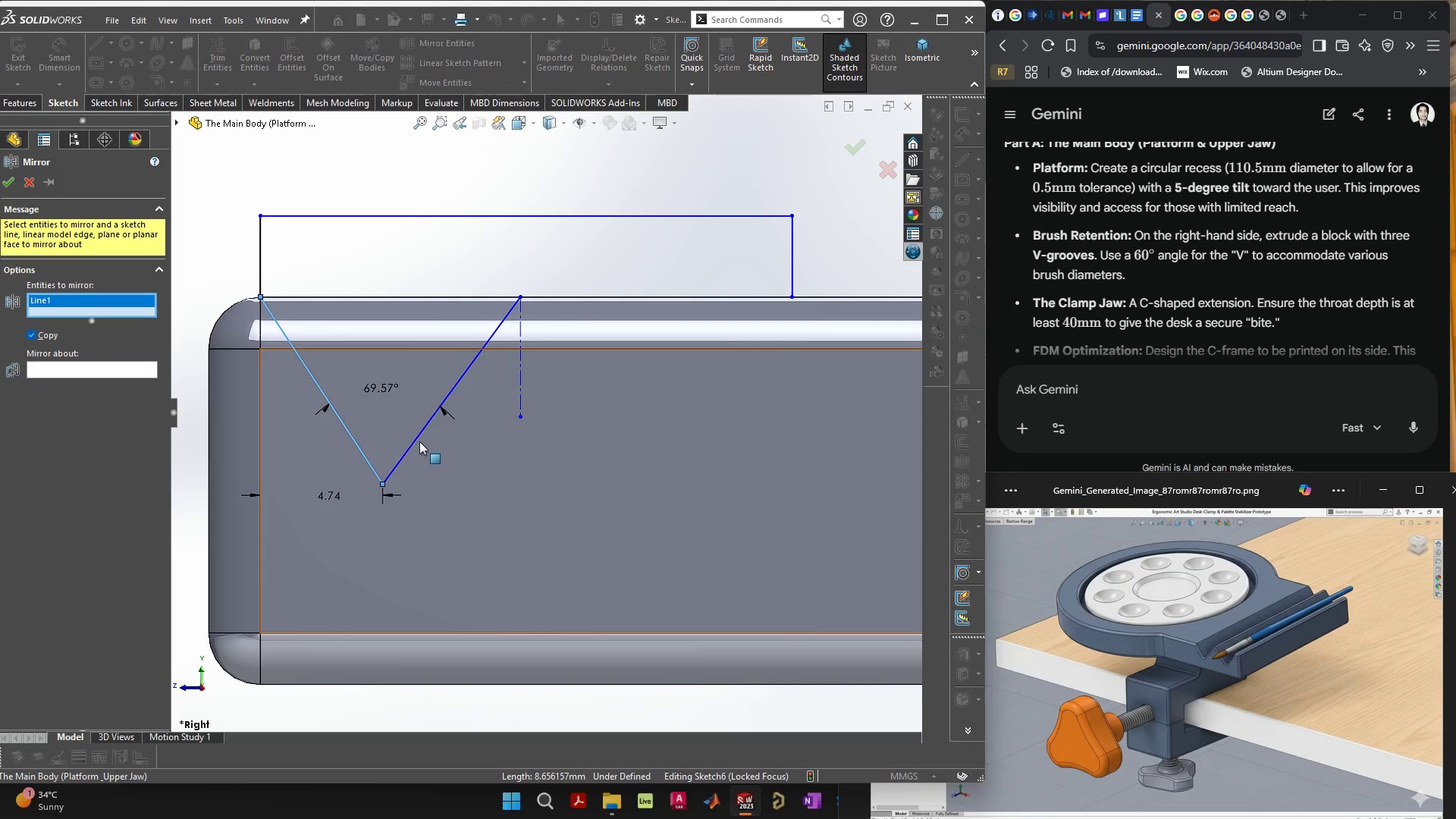 
hold_key(key=ShiftLeft, duration=0.47)
left_click([416, 438])
 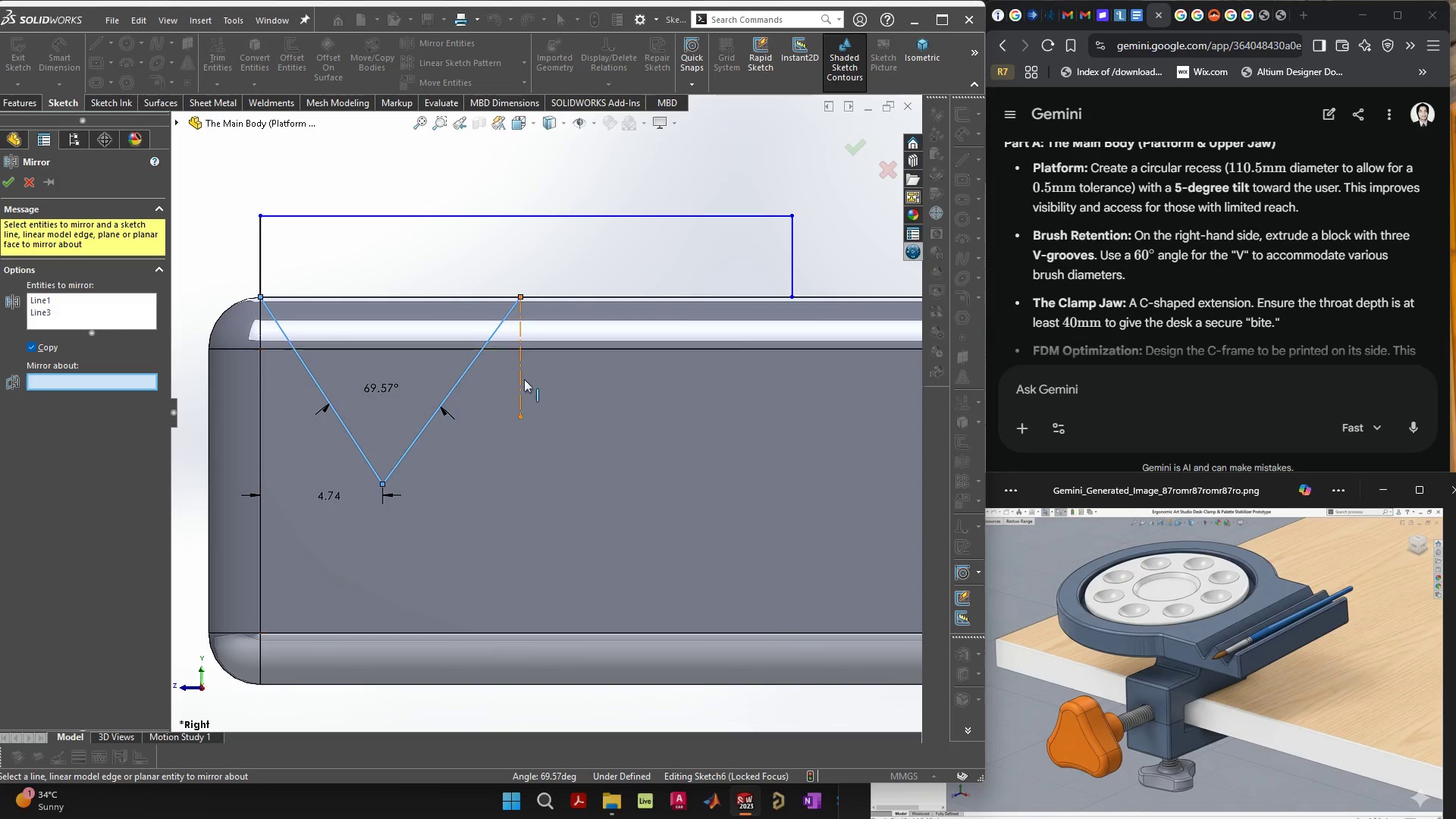 
left_click([519, 377])
 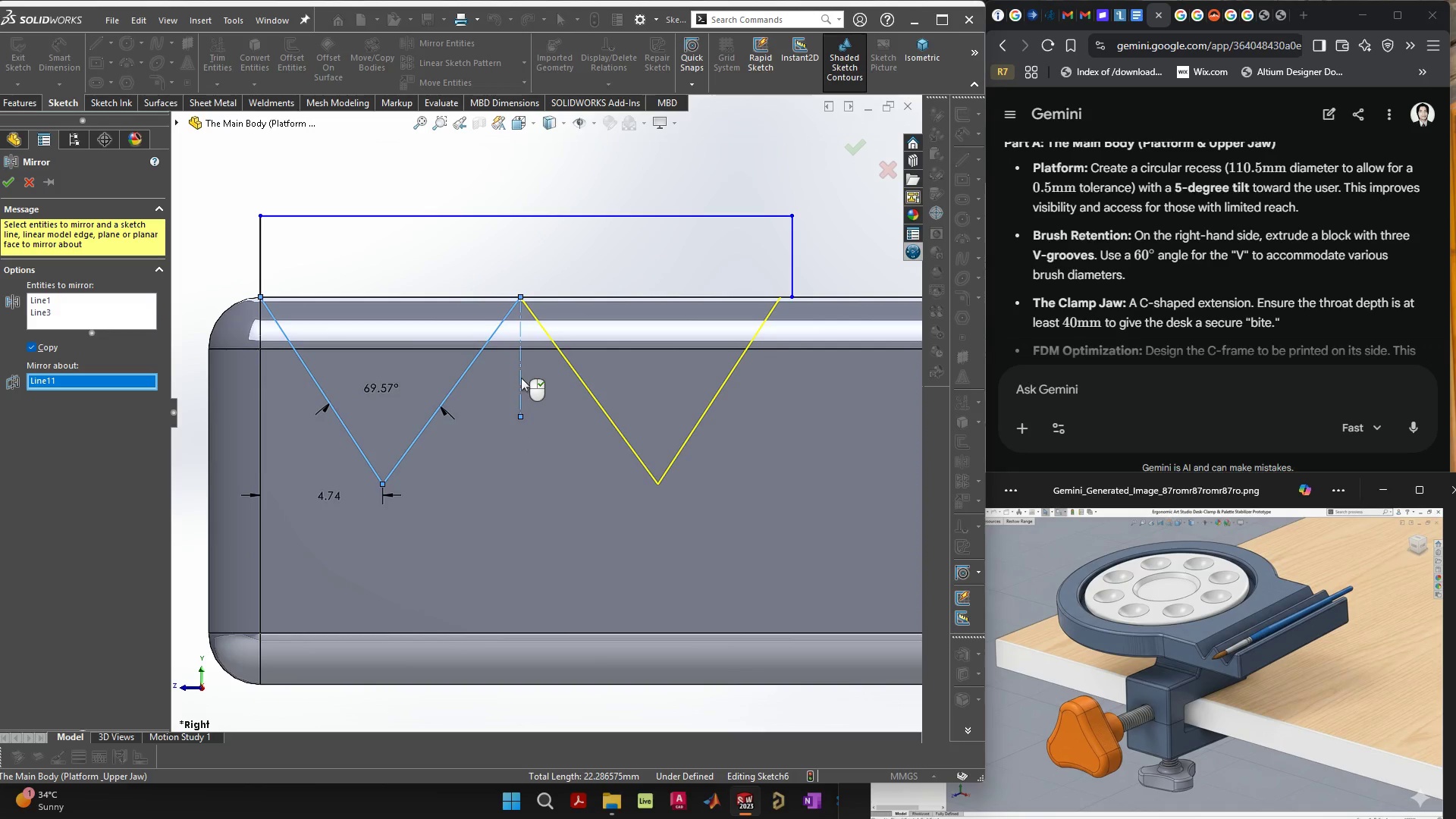 
key(Enter)
 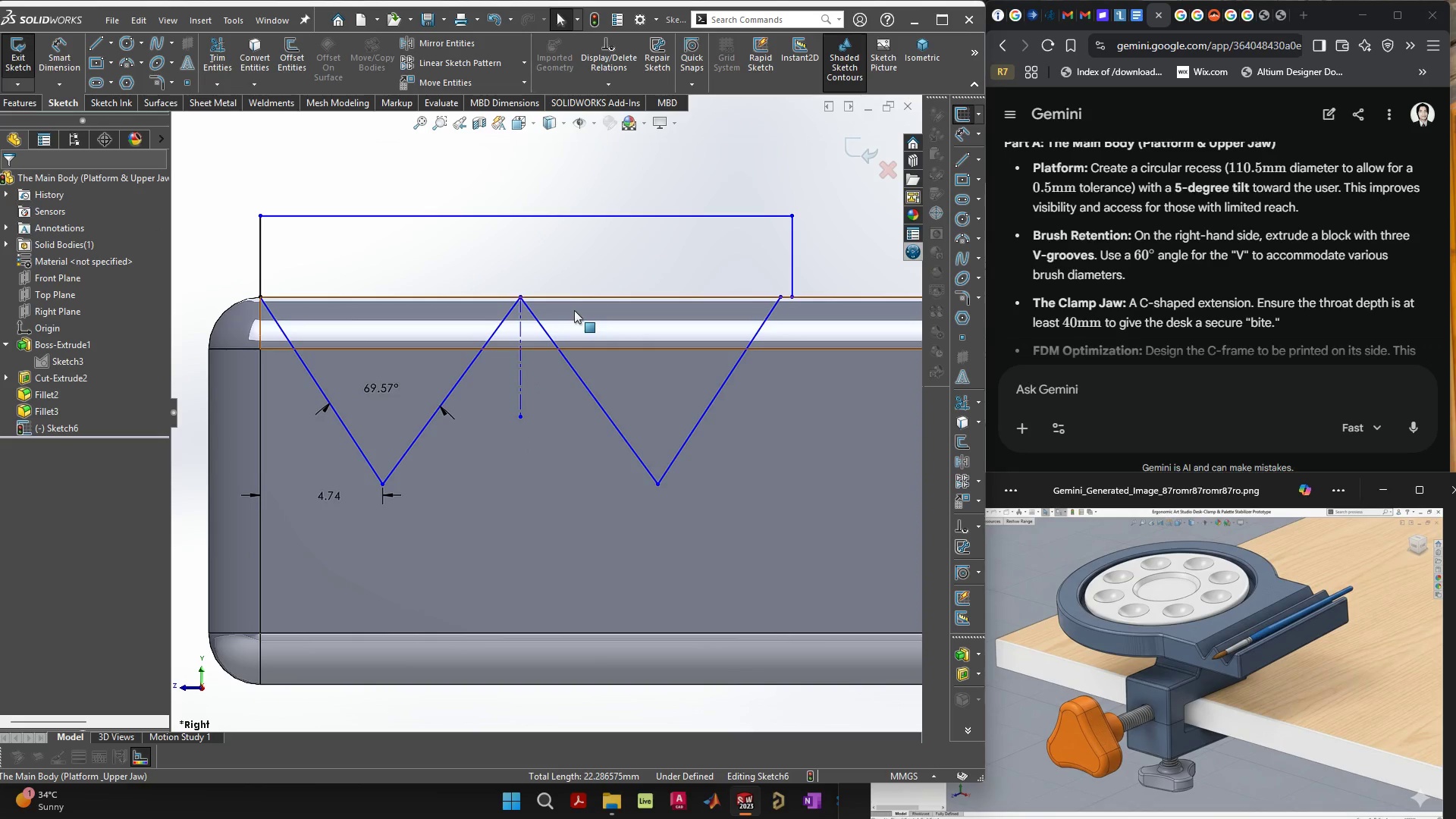 
key(Escape)
 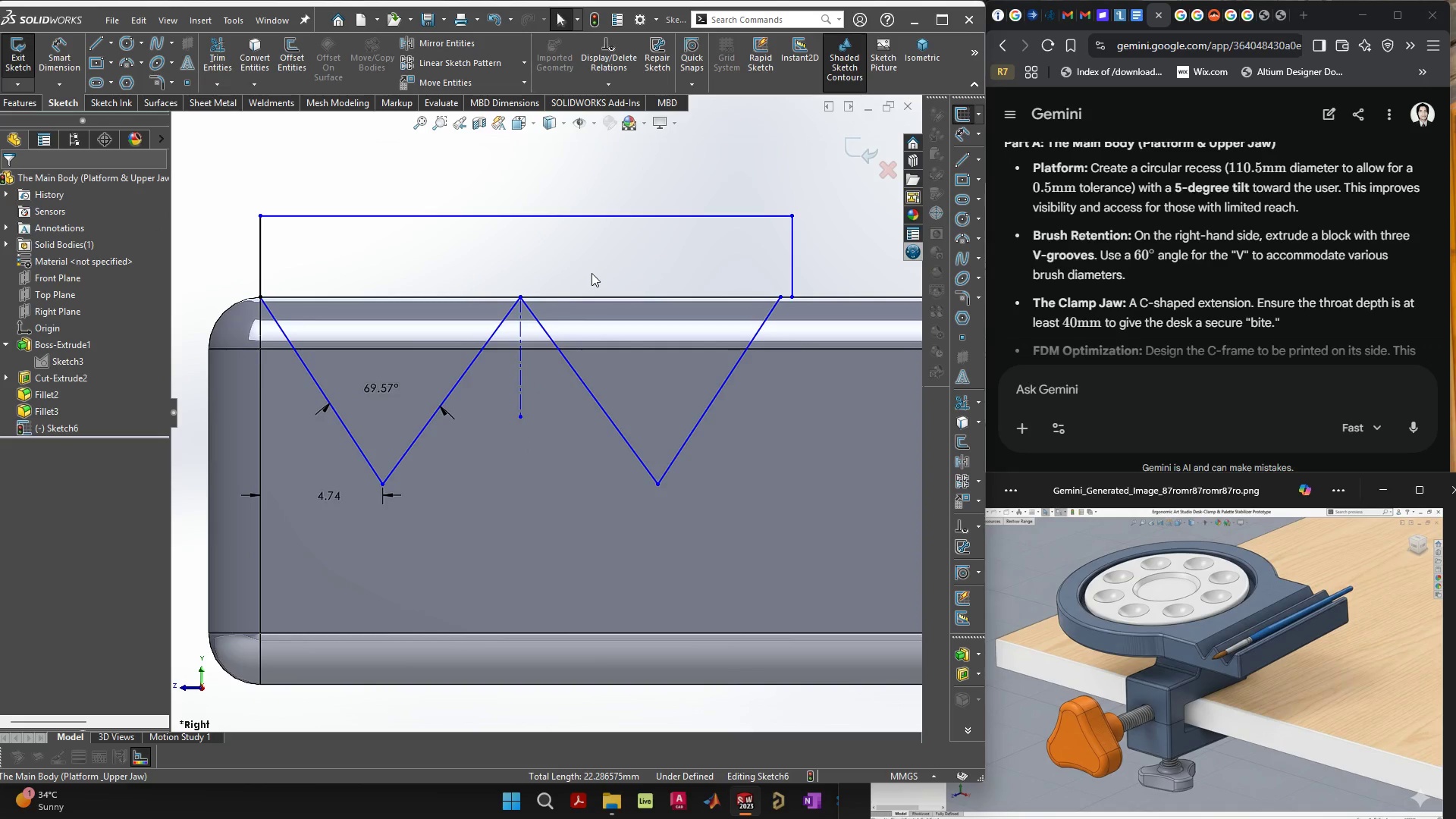 
key(Escape)
 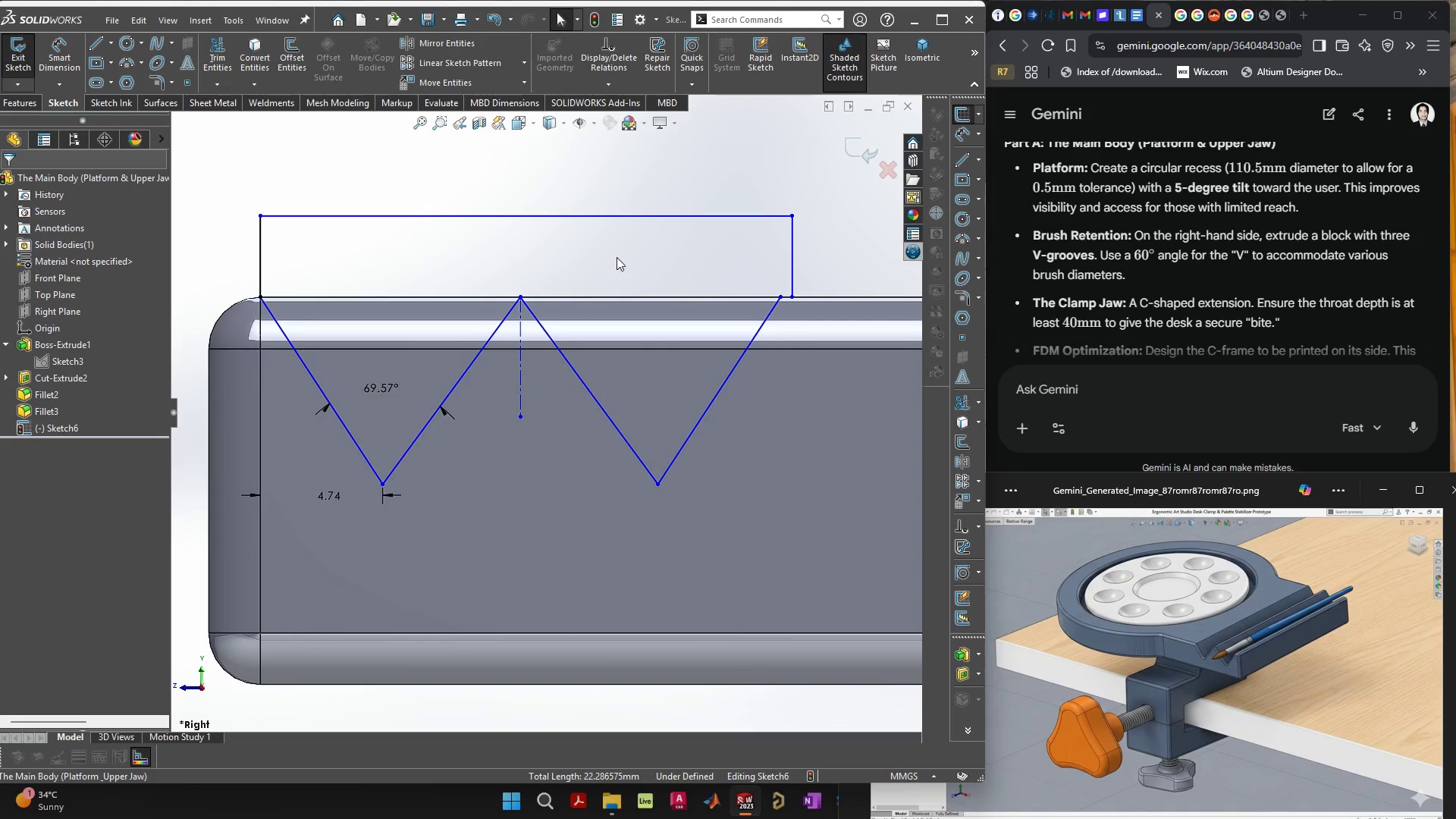 
left_click([617, 257])
 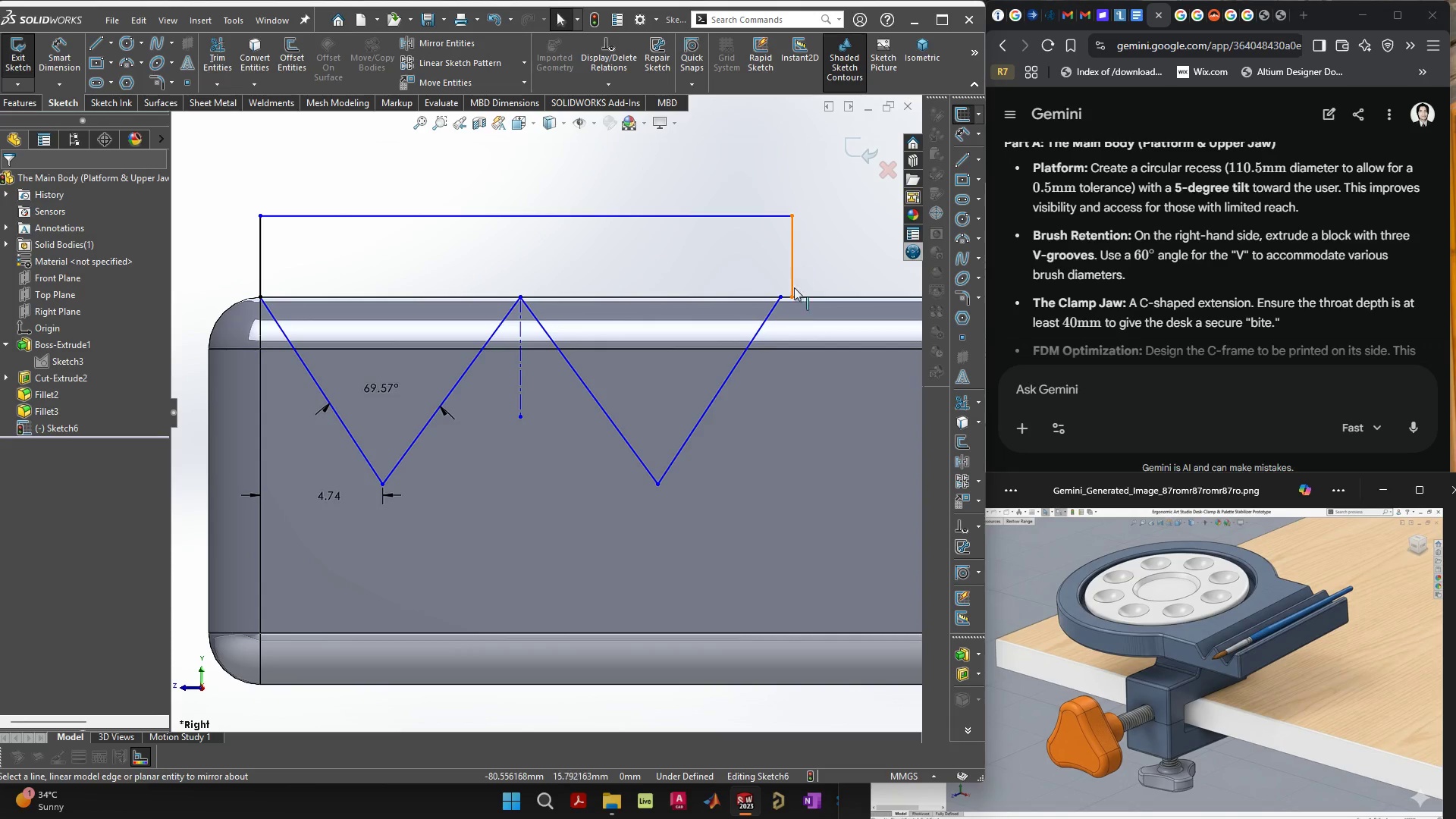 
left_click([793, 297])
 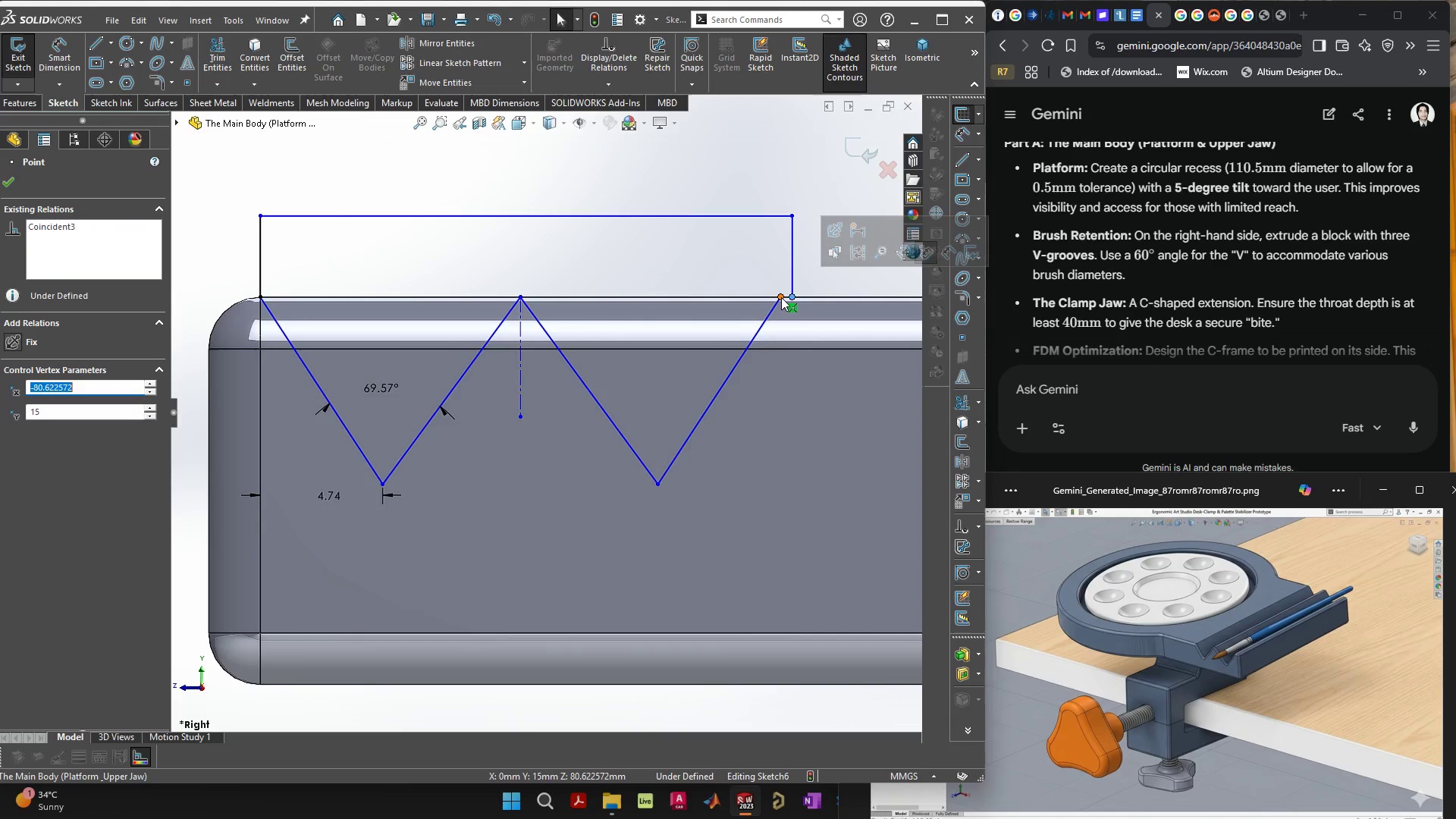 
hold_key(key=ControlLeft, duration=0.36)
left_click([781, 297])
 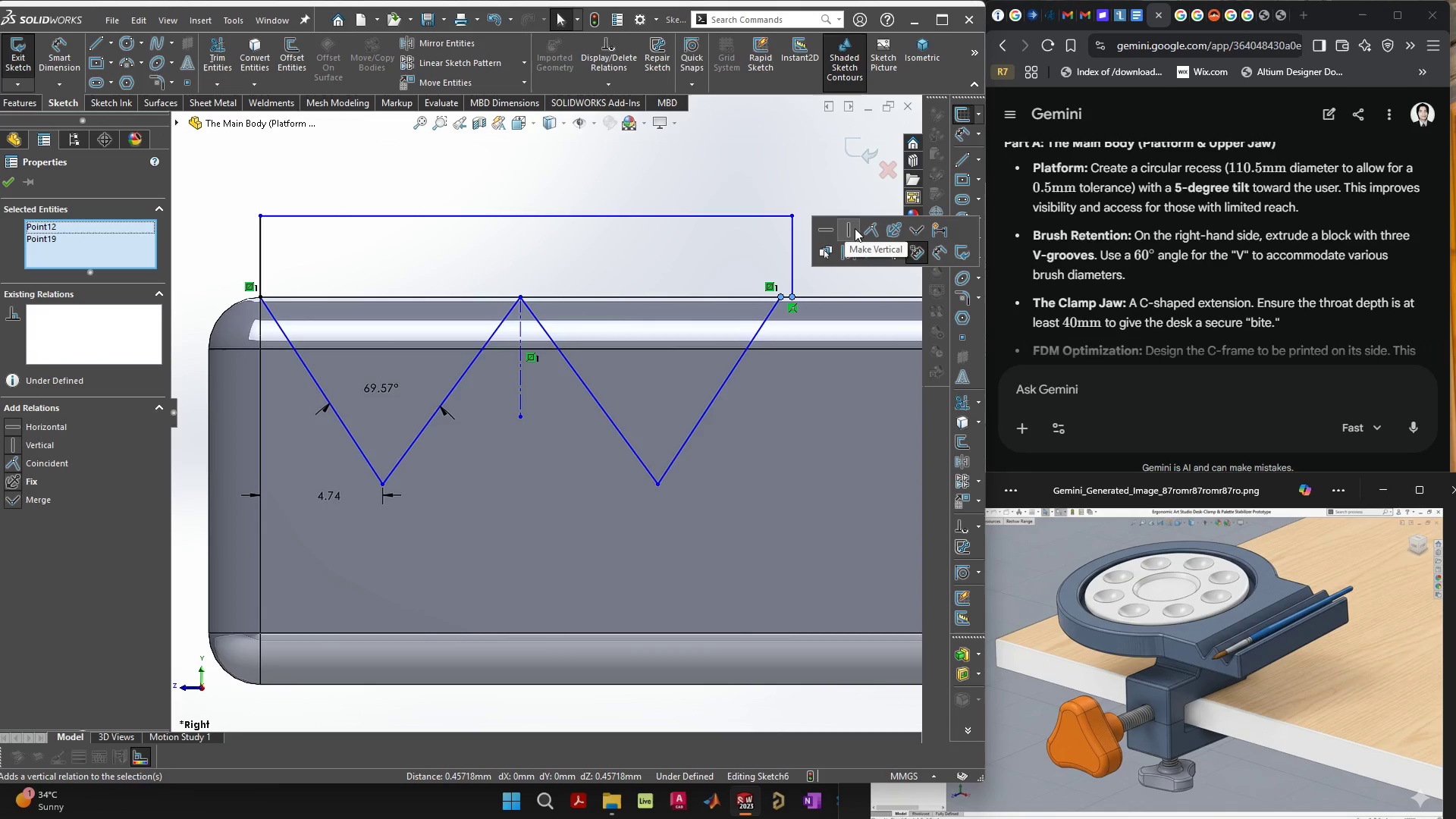 
left_click([877, 235])
 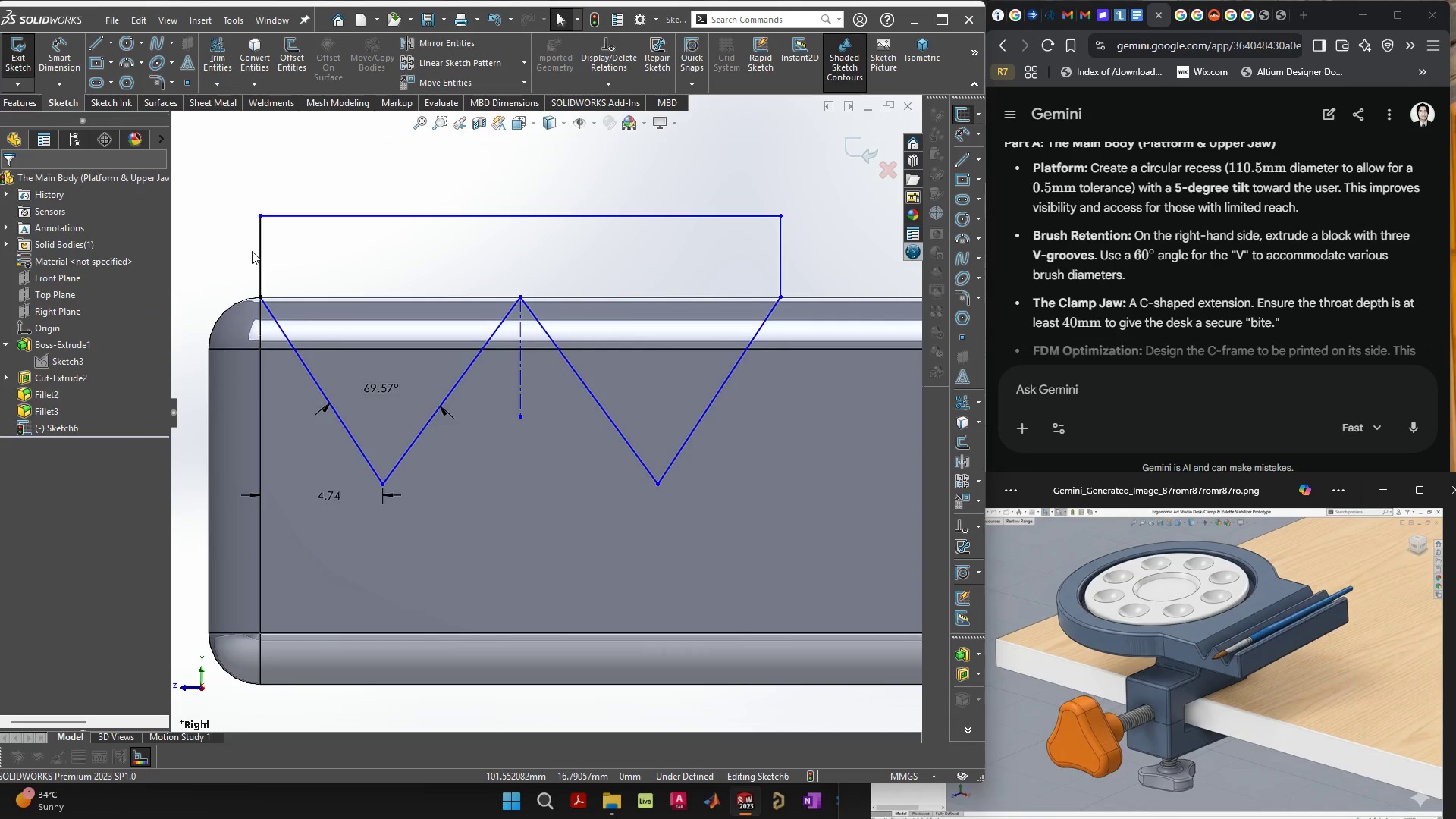 
left_click([260, 251])
 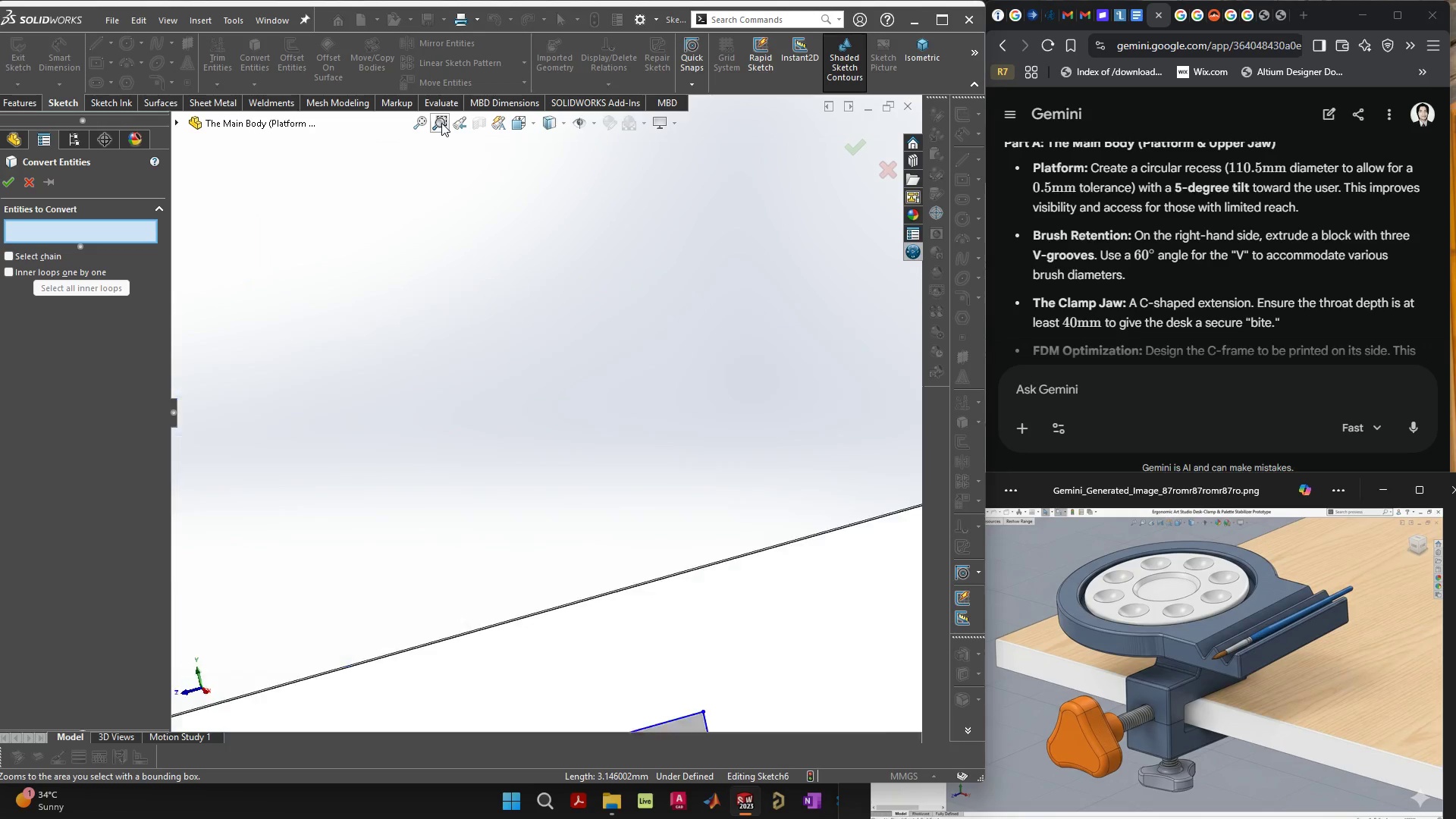 
scroll: coordinate [507, 311], scroll_direction: down, amount: 3.0
 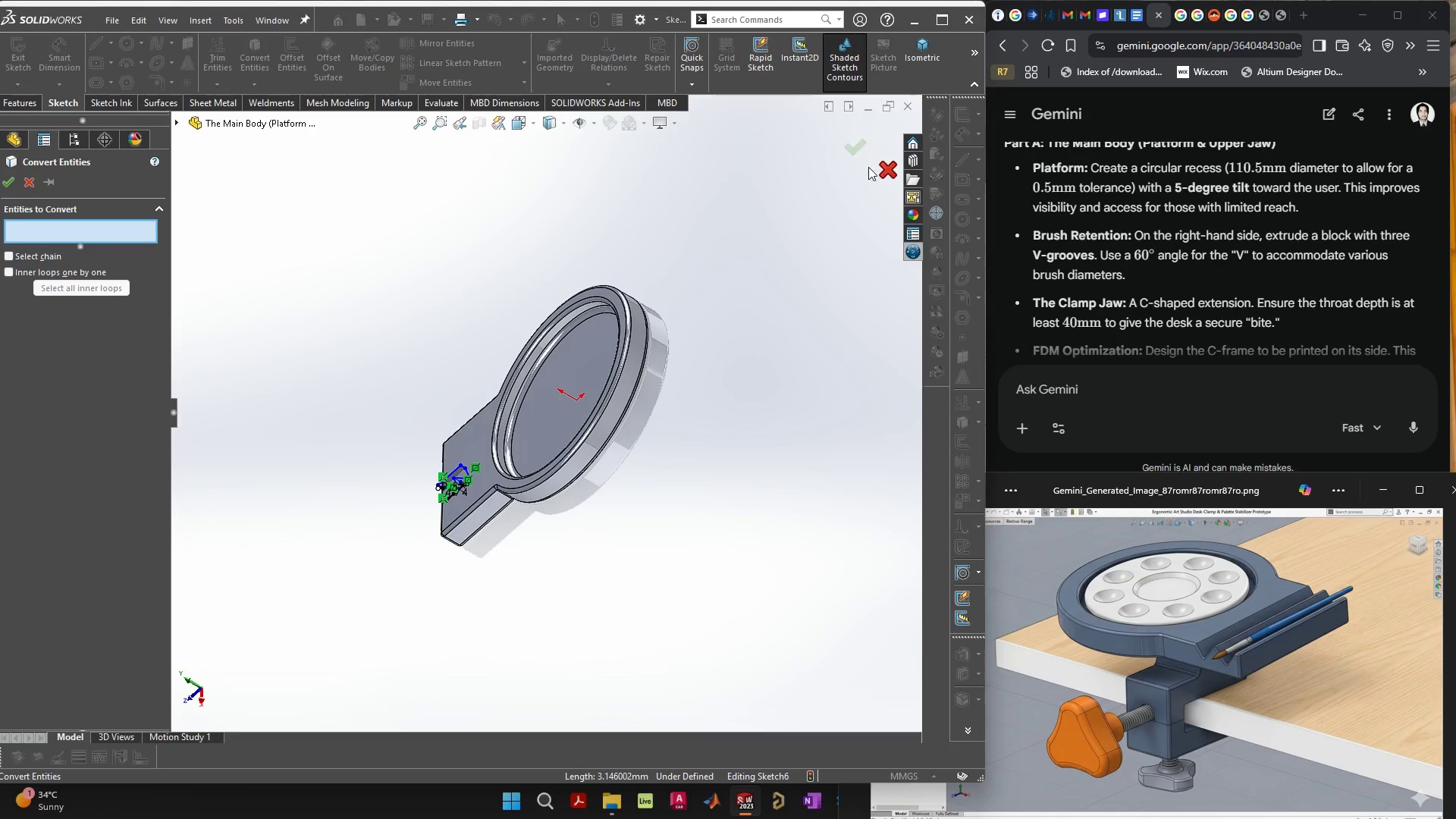 
scroll: coordinate [508, 412], scroll_direction: up, amount: 4.0
 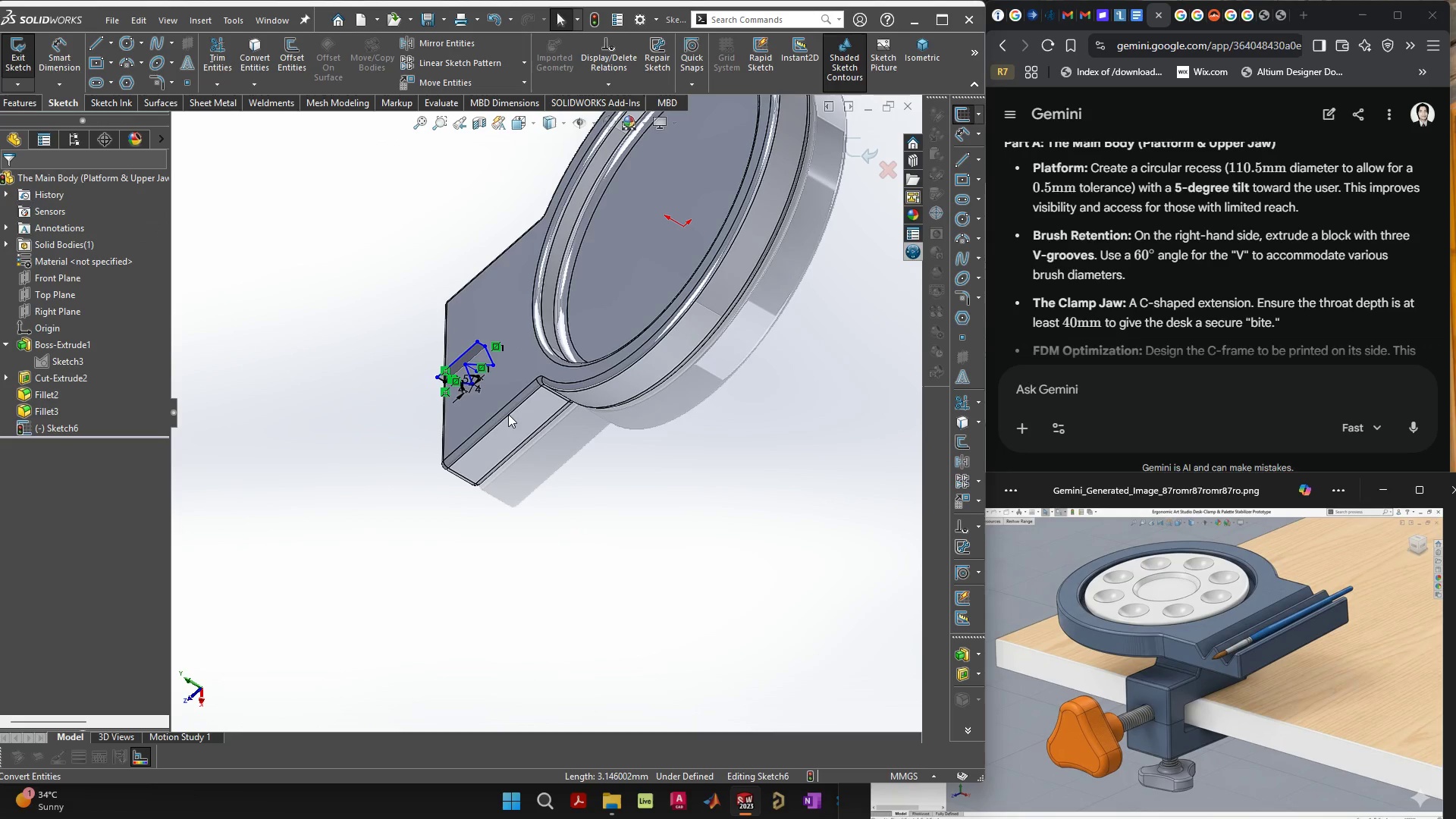 
key(Control+8)
 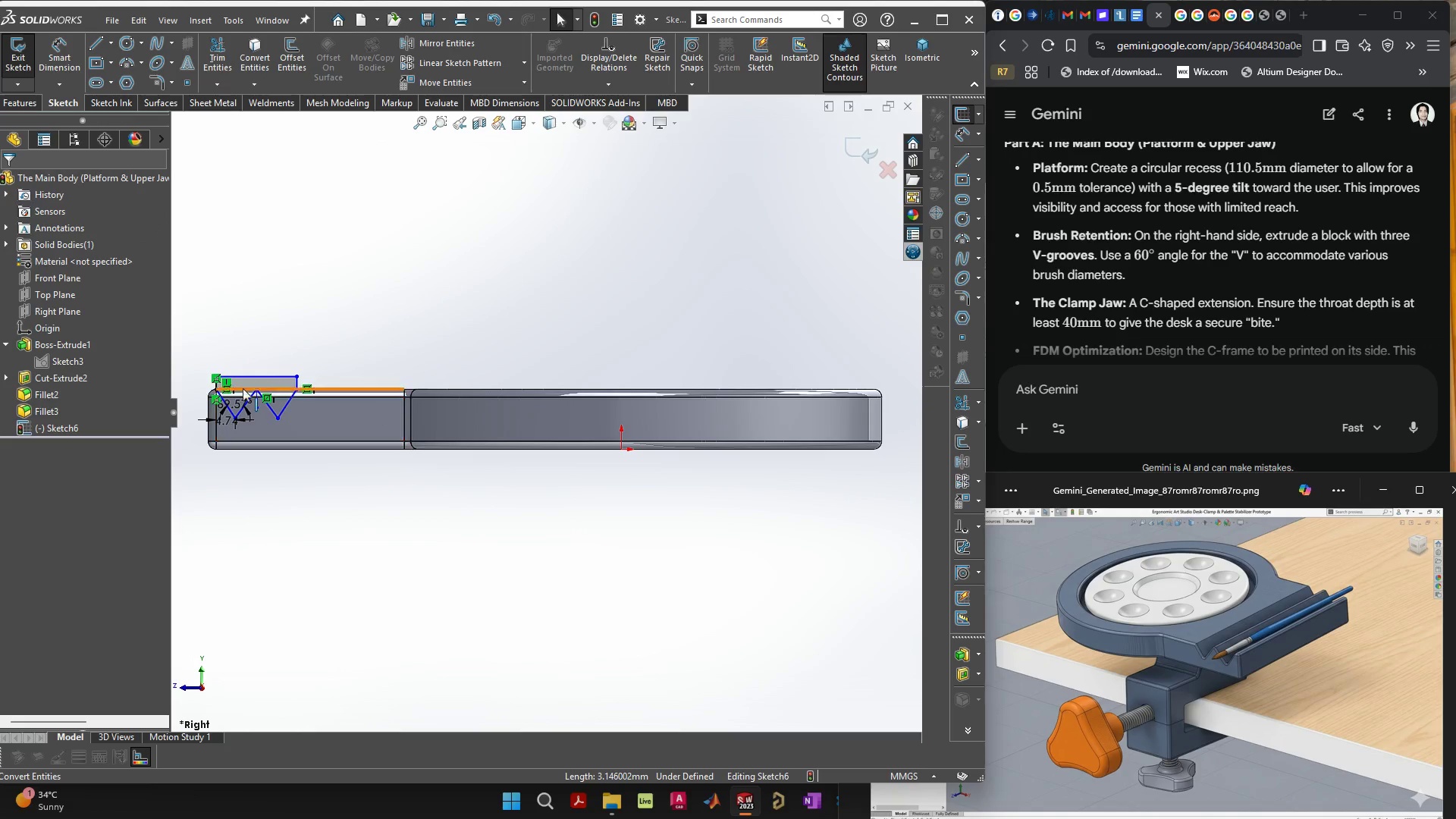 
scroll: coordinate [328, 376], scroll_direction: up, amount: 8.0
 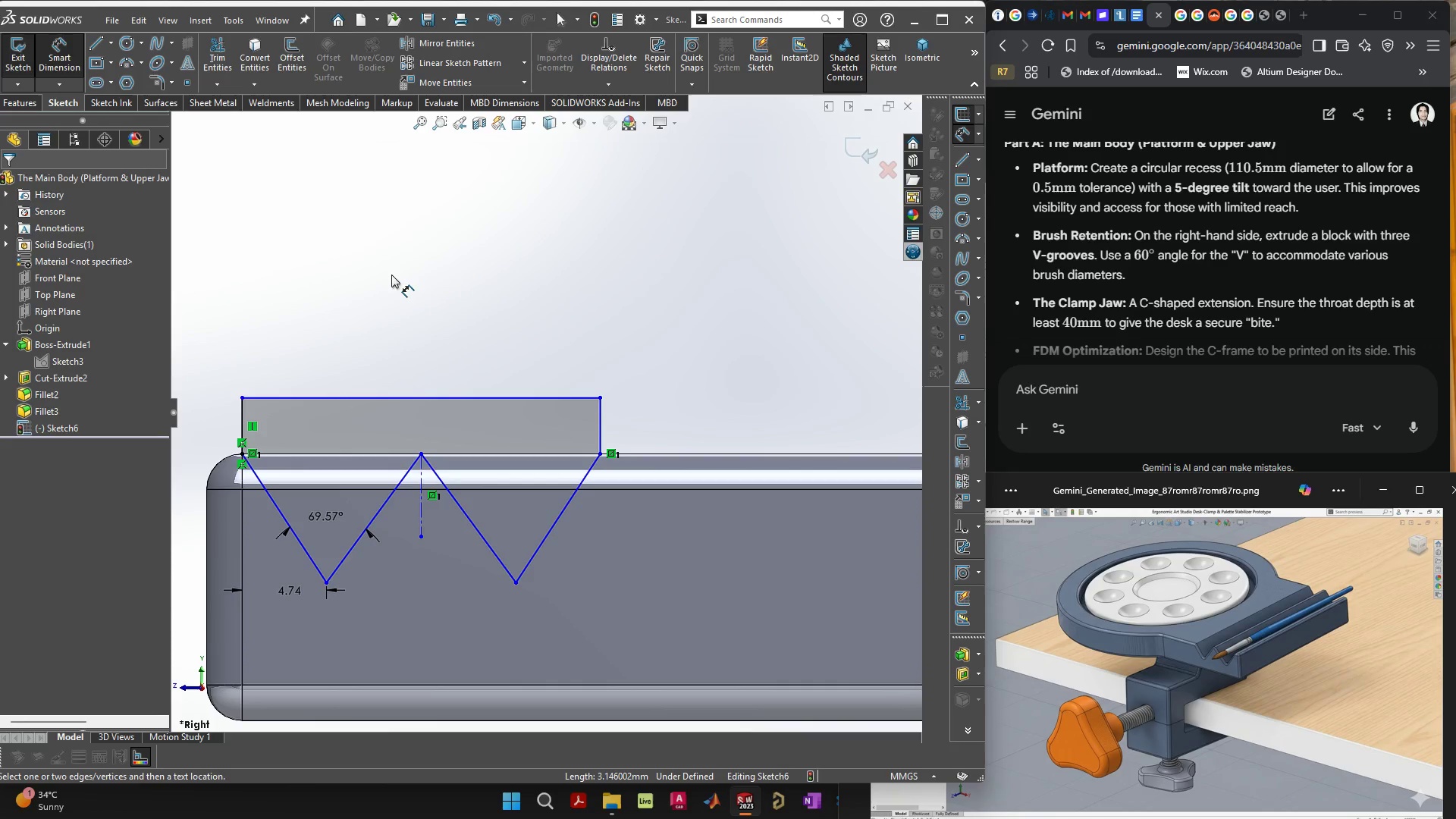 
wait(5.09)
 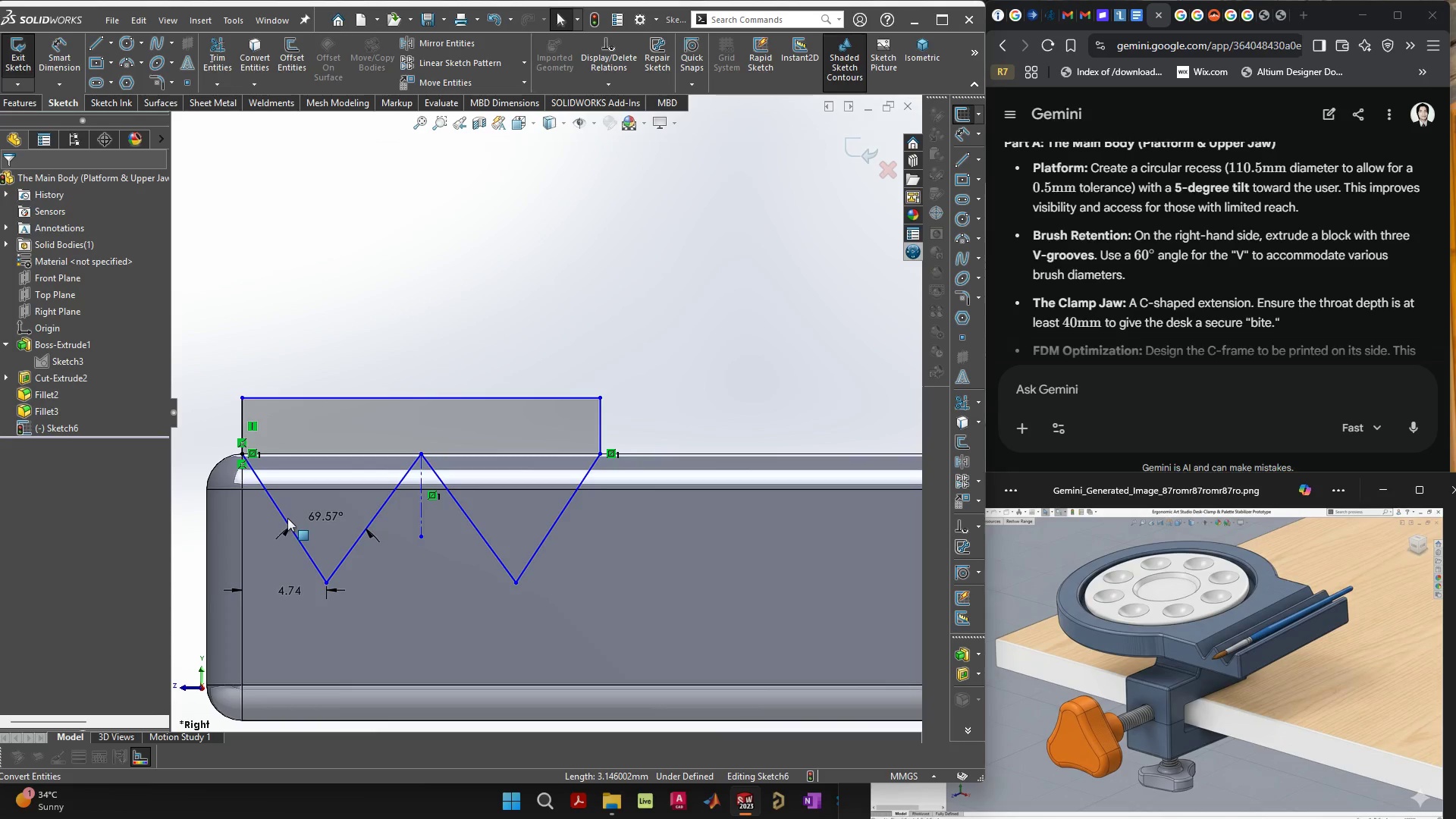 
left_click([325, 580])
 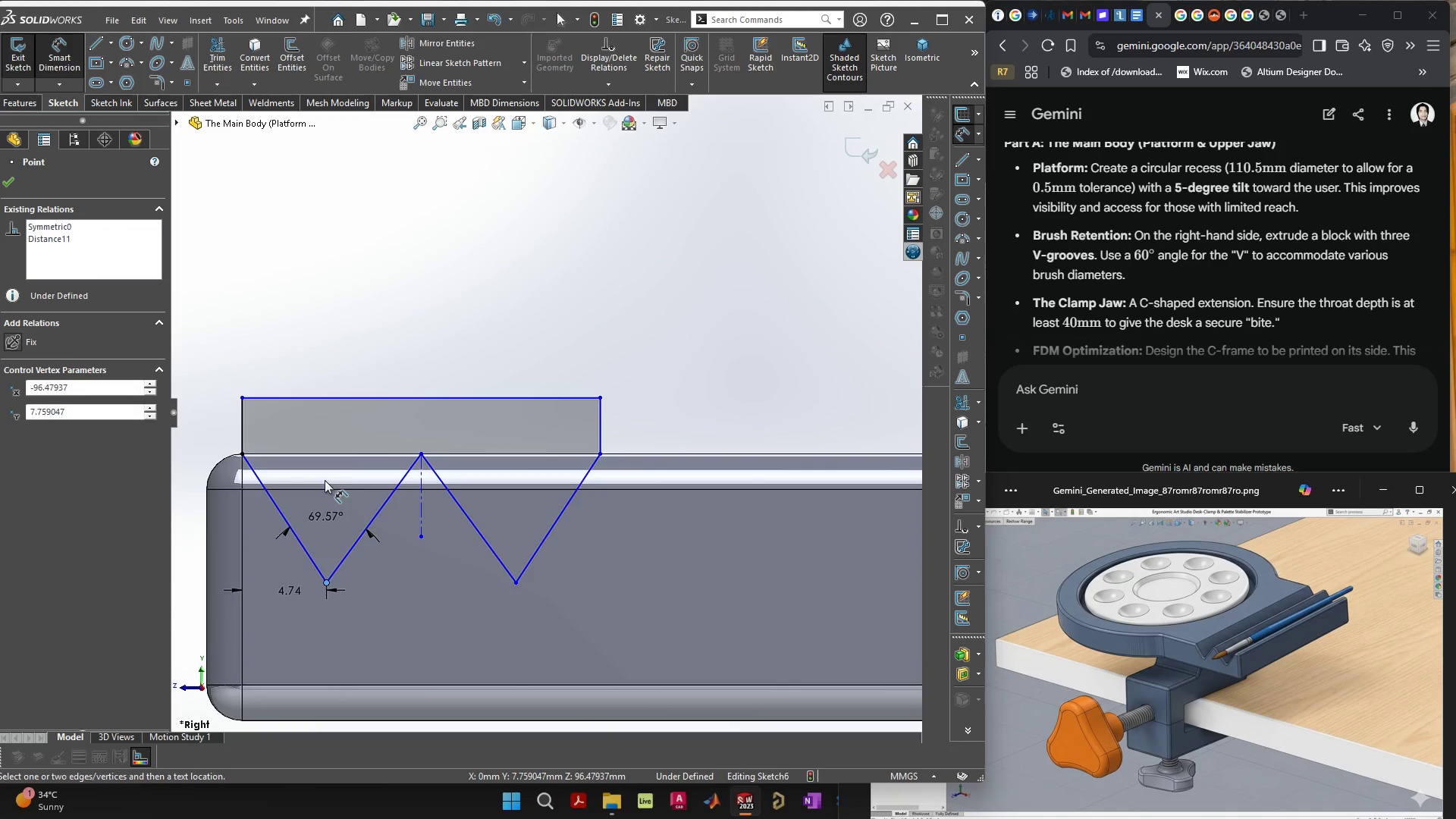 
mouse_move([332, 435])
 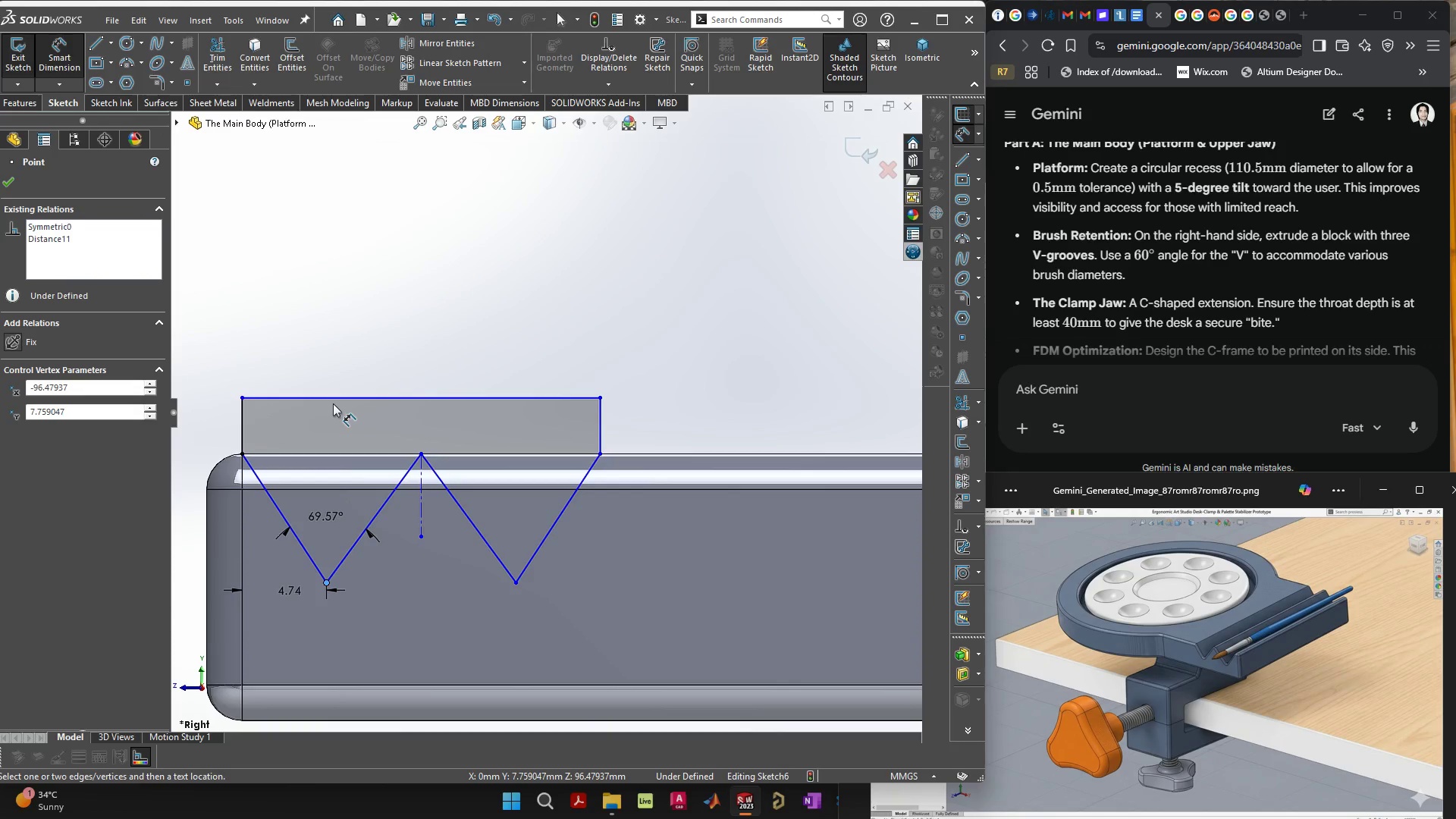 
scroll: coordinate [326, 463], scroll_direction: up, amount: 4.0
 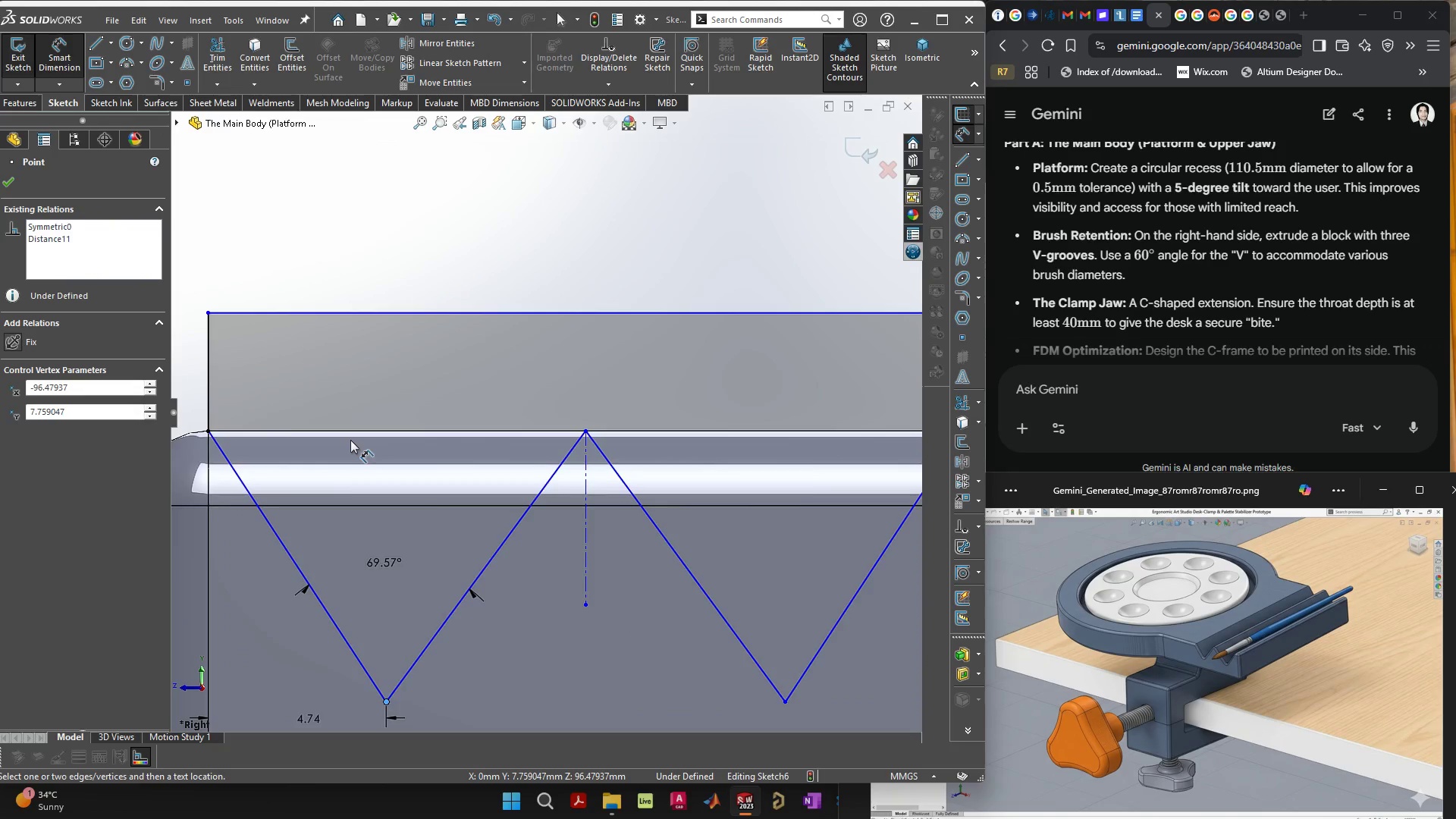 
scroll: coordinate [350, 443], scroll_direction: down, amount: 4.0
 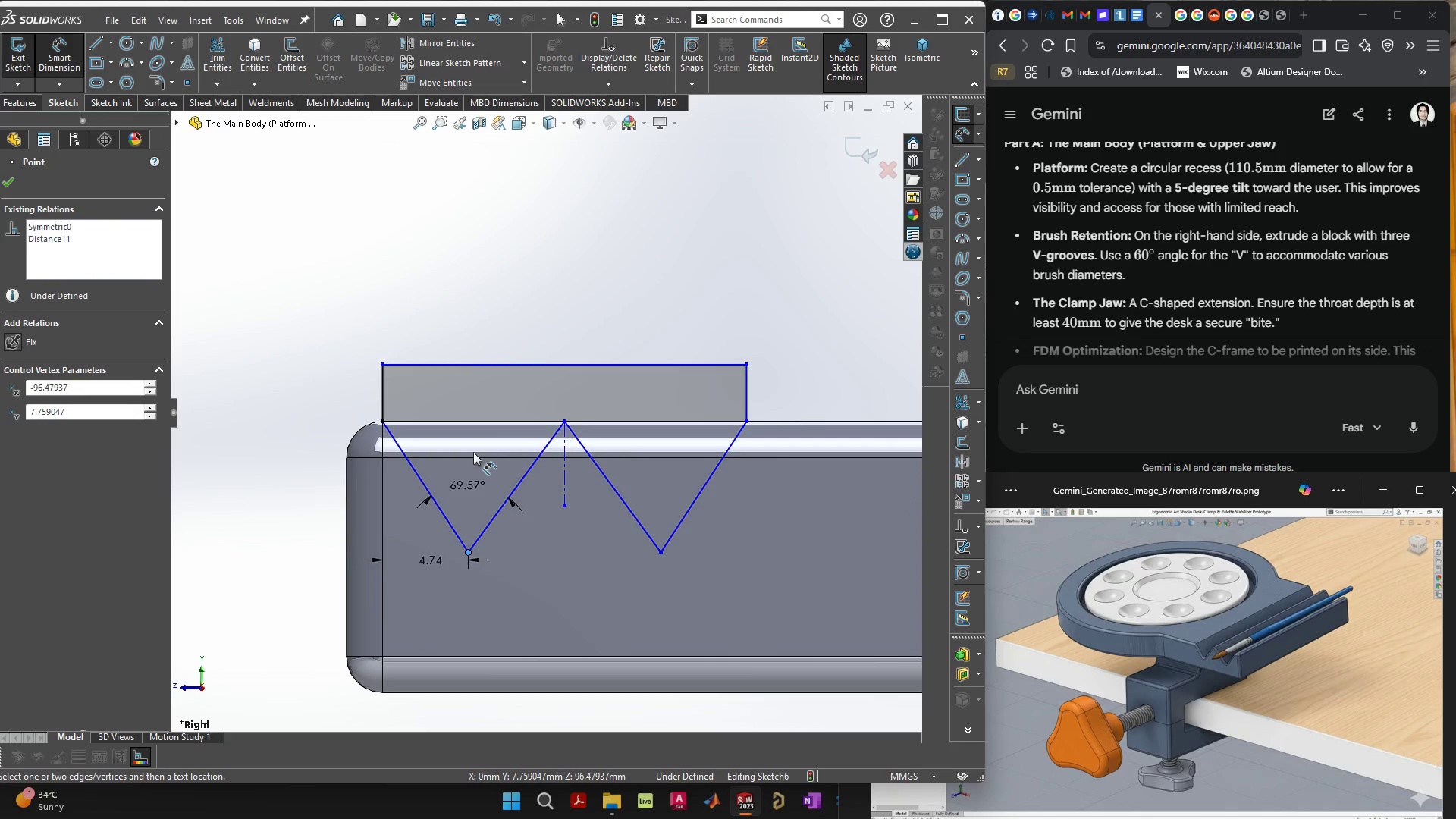 
scroll: coordinate [476, 456], scroll_direction: up, amount: 3.0
 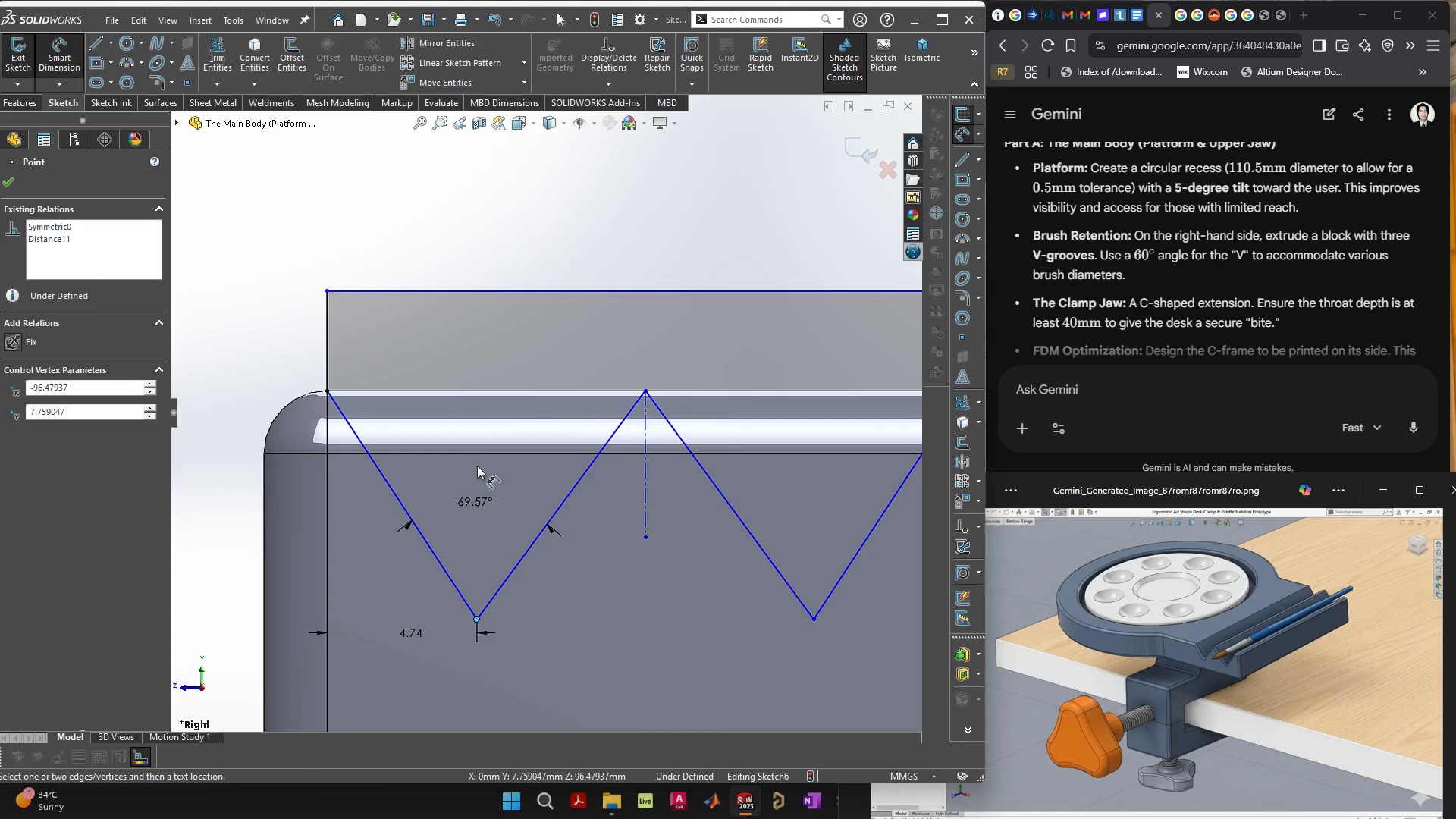 
wait(6.78)
 